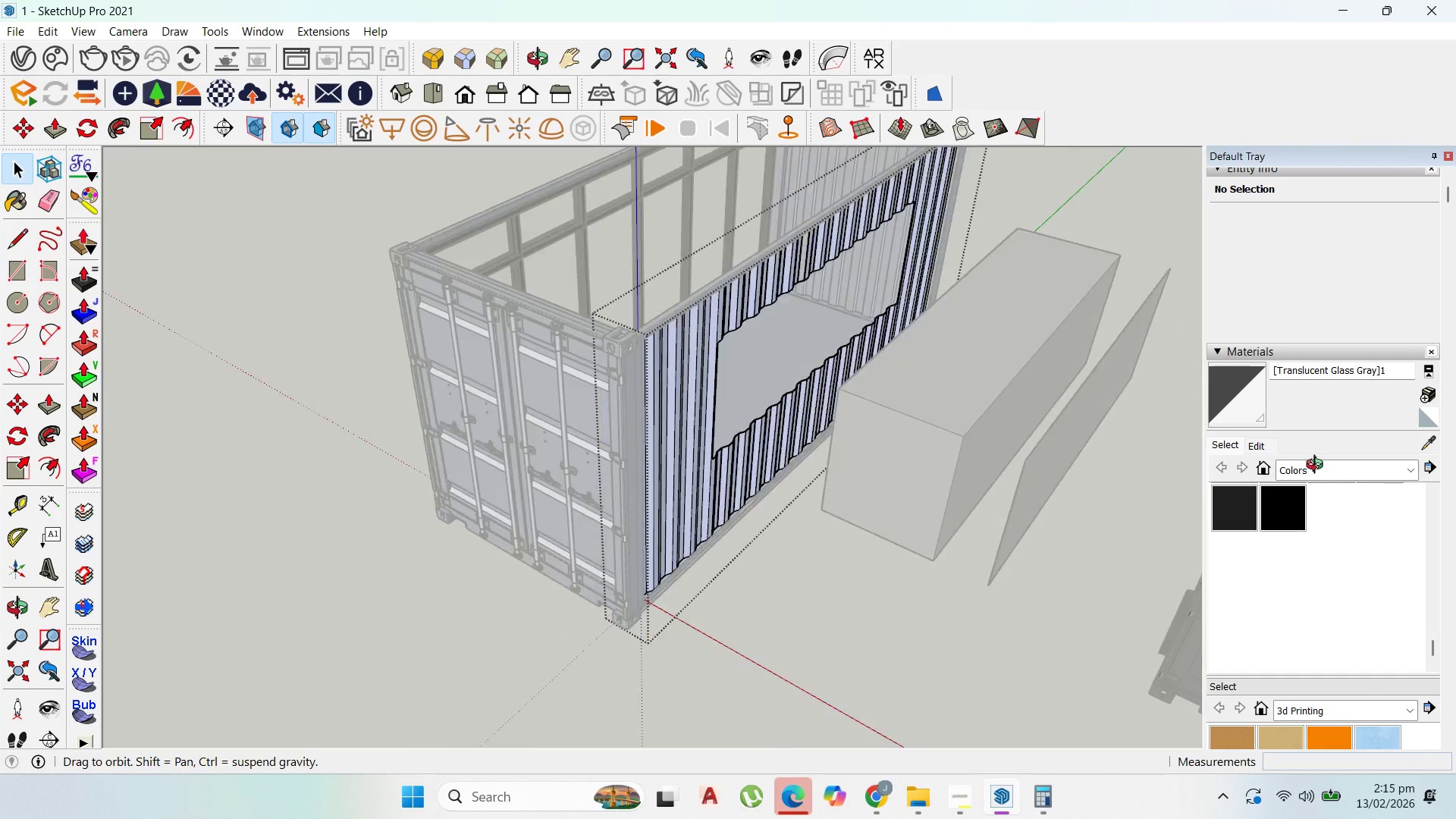 
scroll: coordinate [763, 240], scroll_direction: up, amount: 29.0
 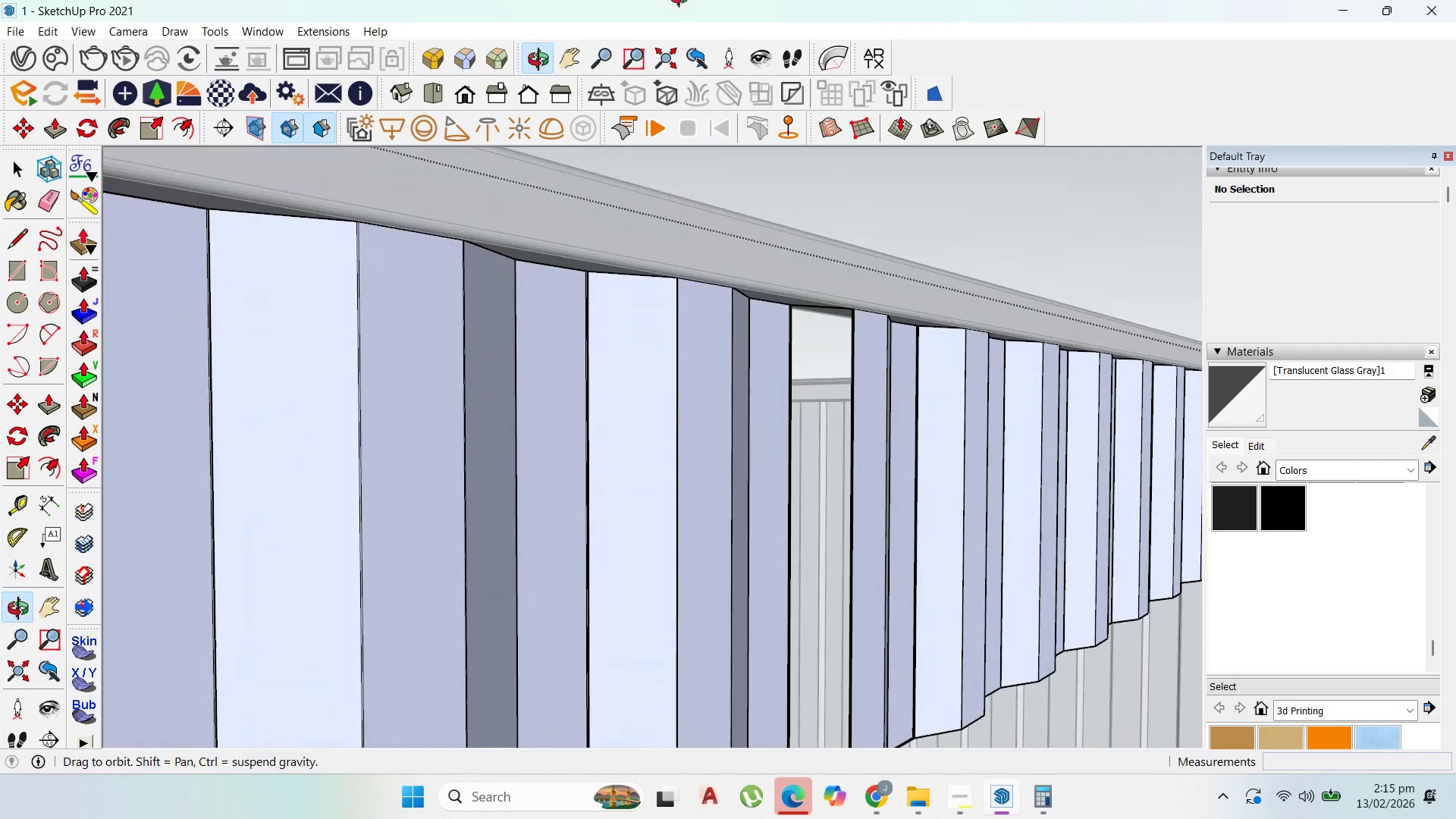 
scroll: coordinate [894, 232], scroll_direction: down, amount: 5.0
 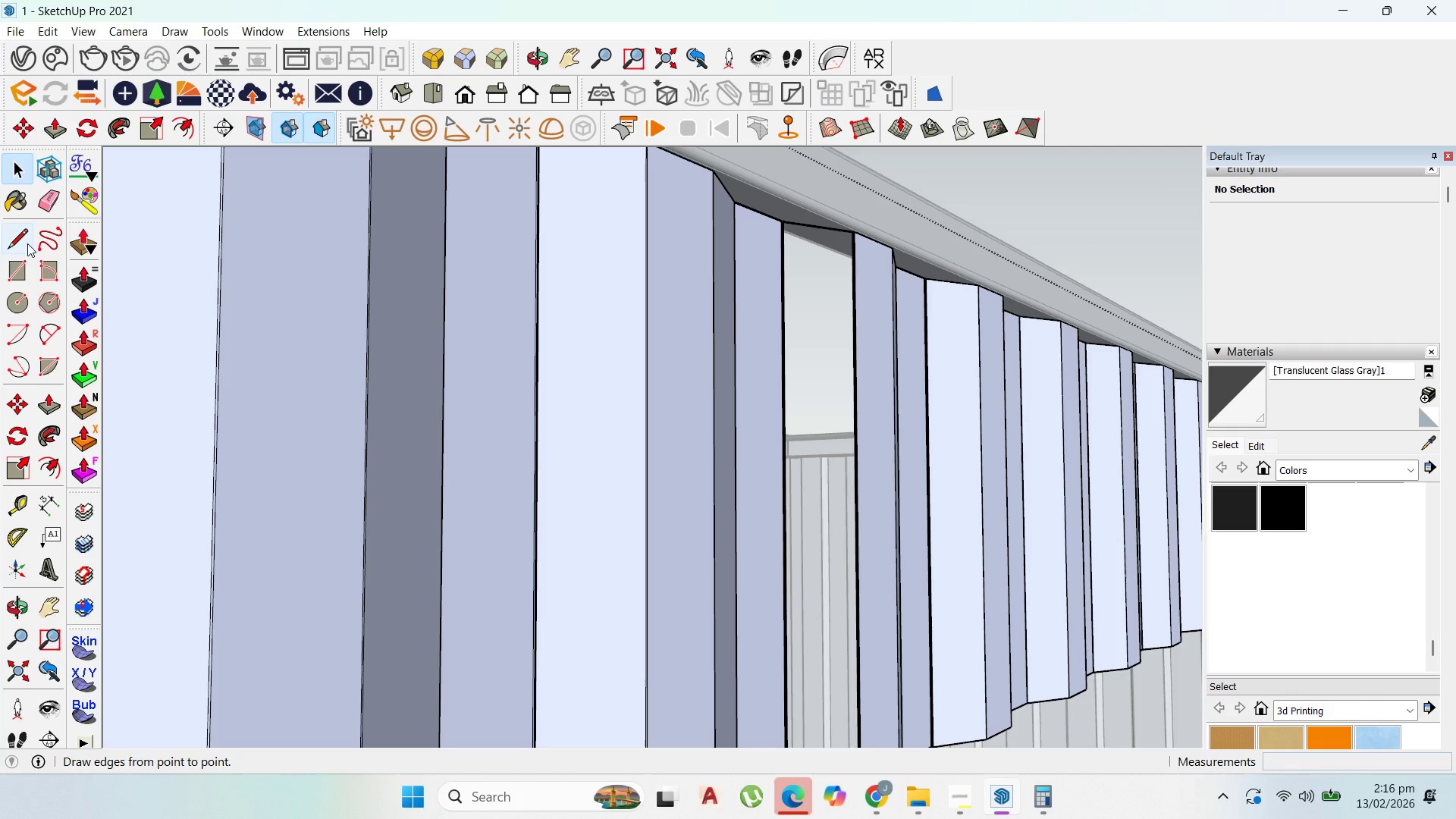 
left_click([24, 262])
 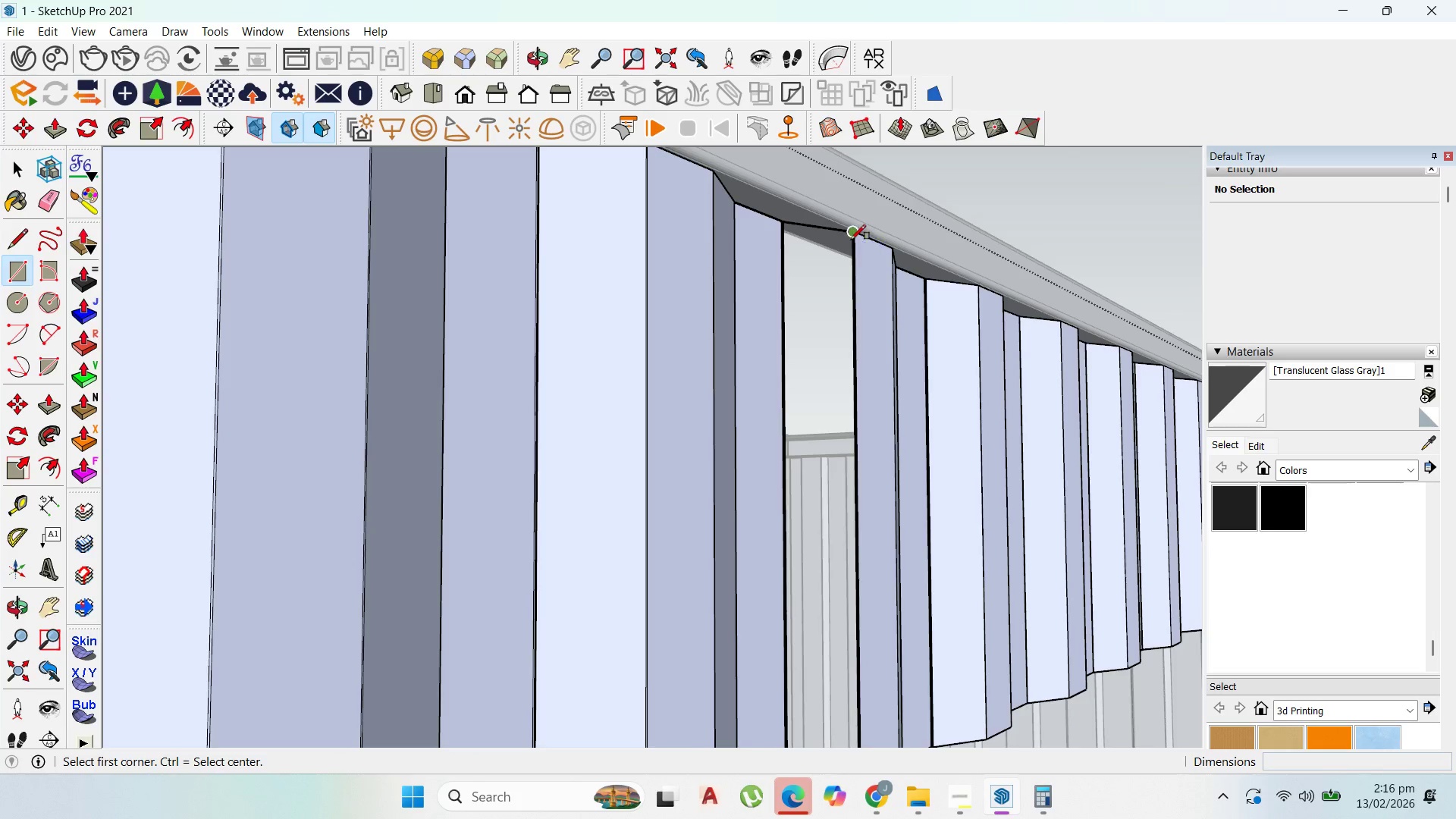 
scroll: coordinate [846, 654], scroll_direction: none, amount: 0.0
 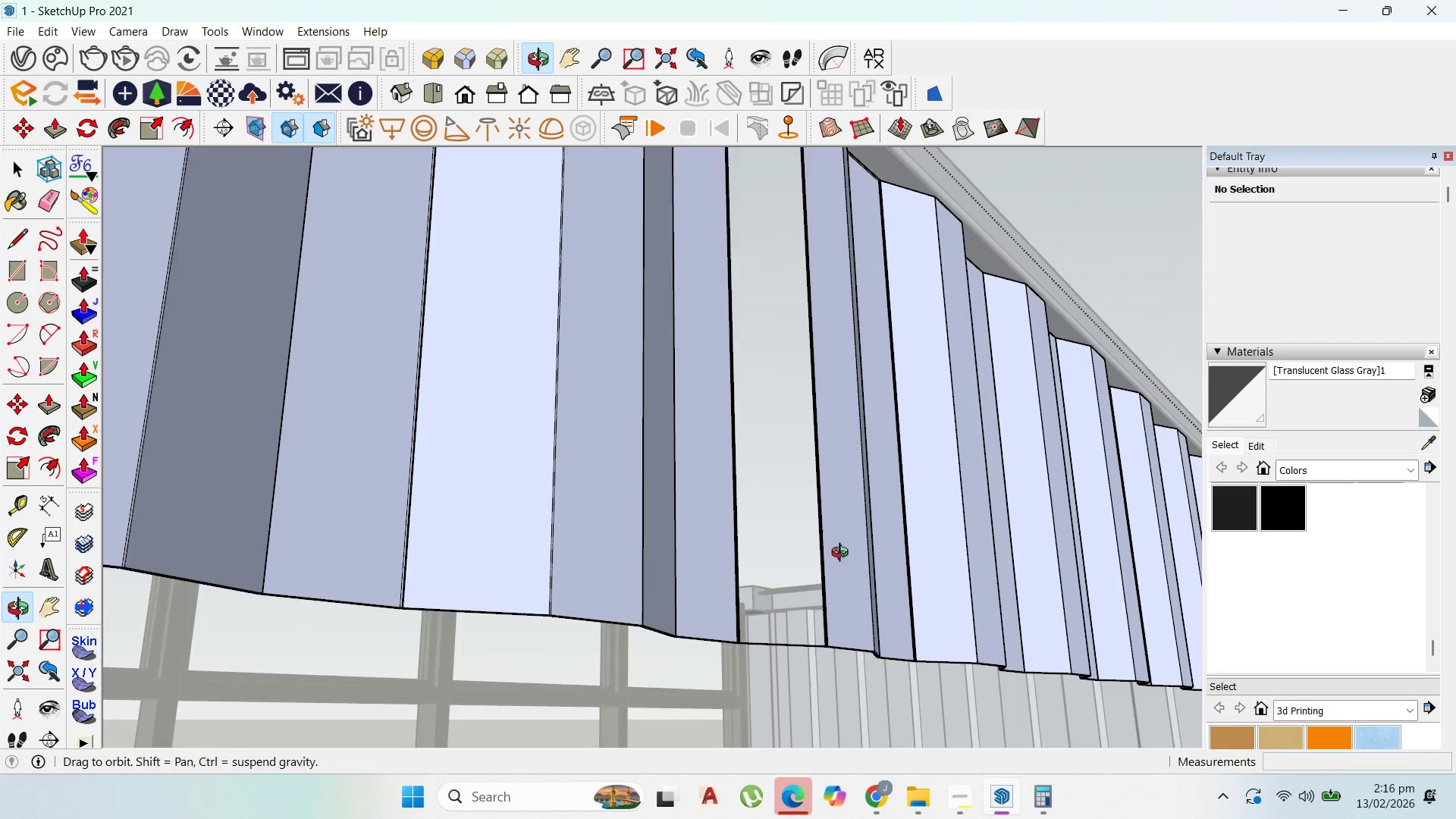 
scroll: coordinate [944, 428], scroll_direction: up, amount: 6.0
 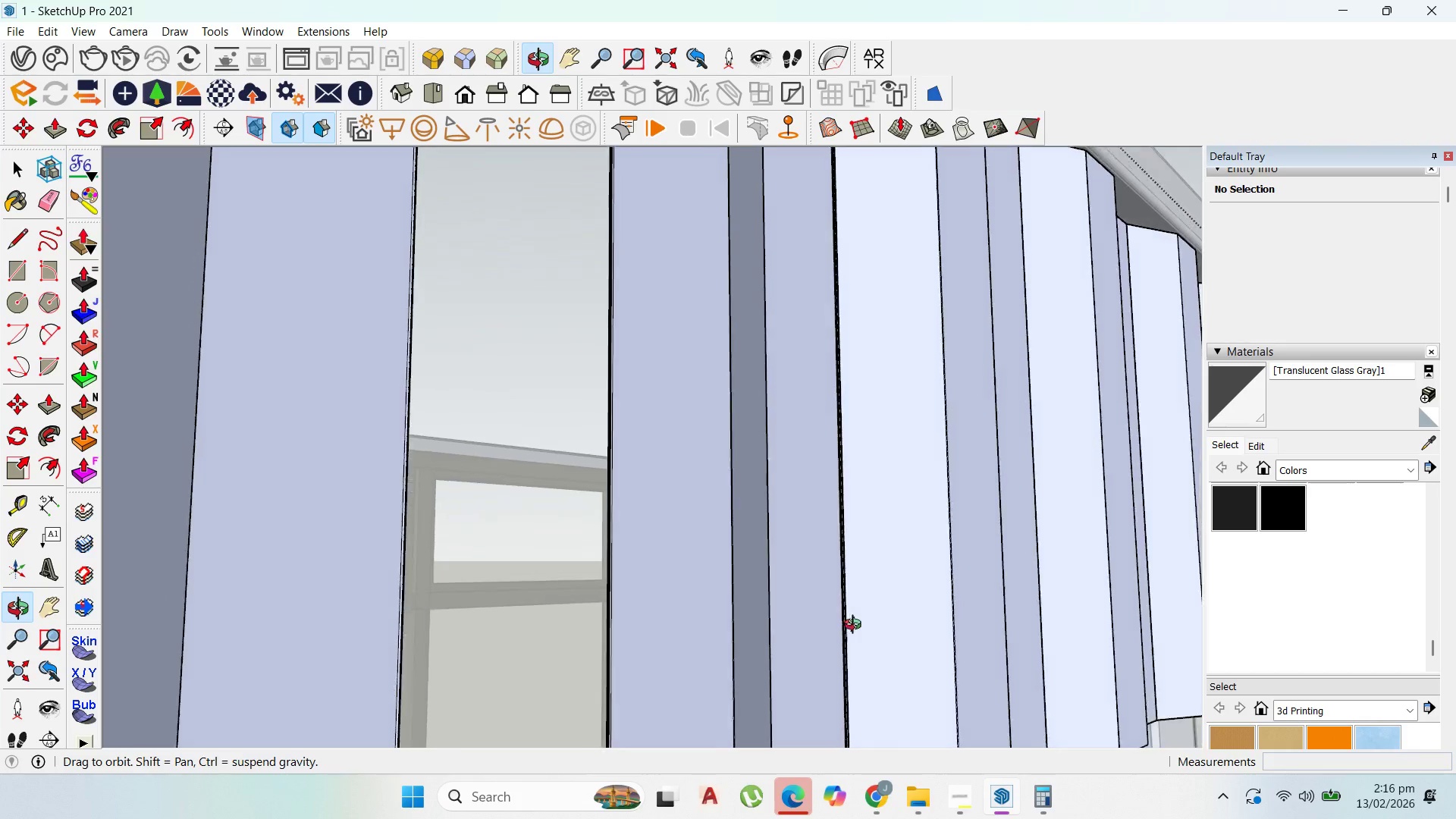 
scroll: coordinate [912, 604], scroll_direction: down, amount: 9.0
 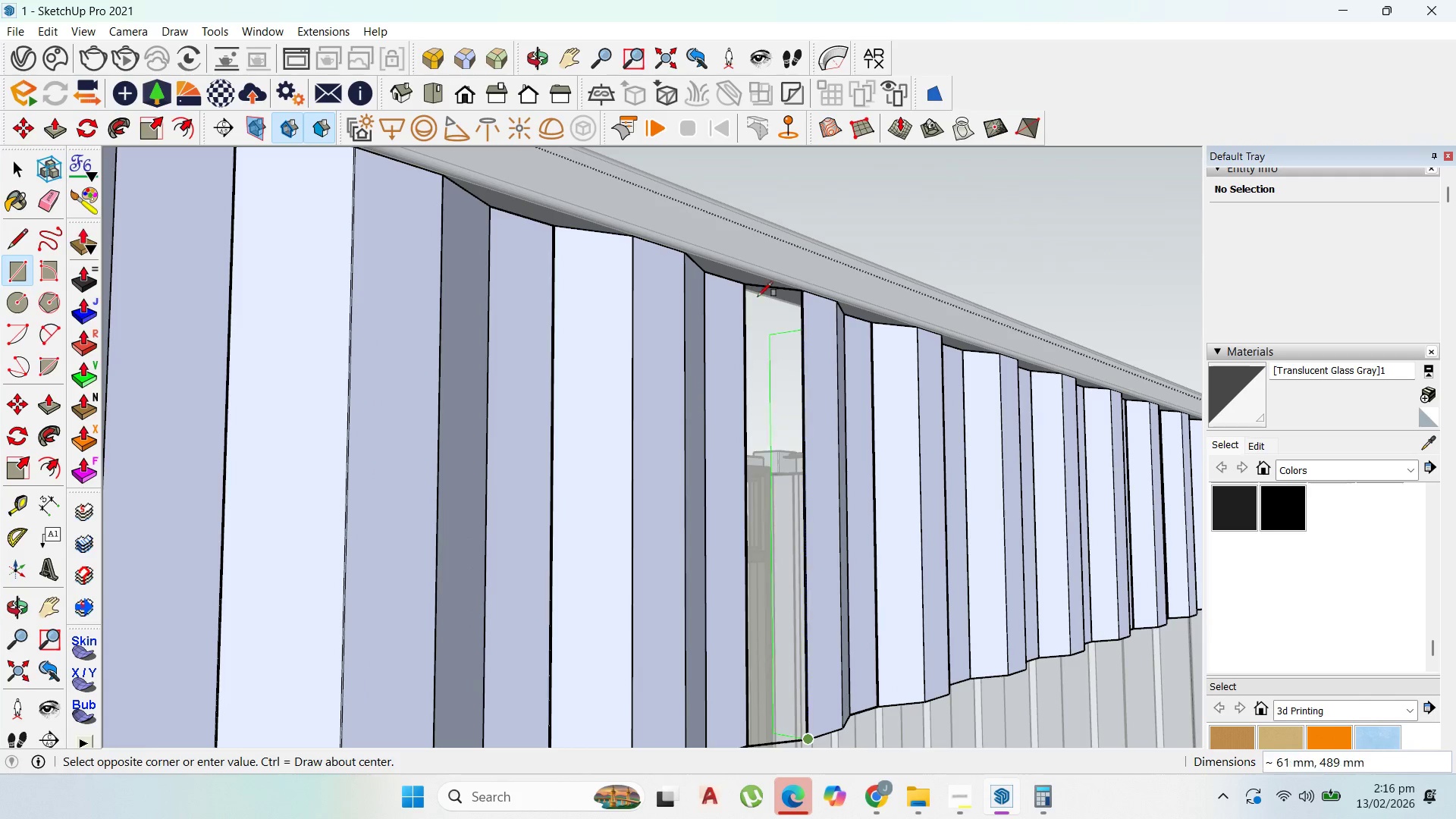 
scroll: coordinate [751, 286], scroll_direction: up, amount: 21.0
 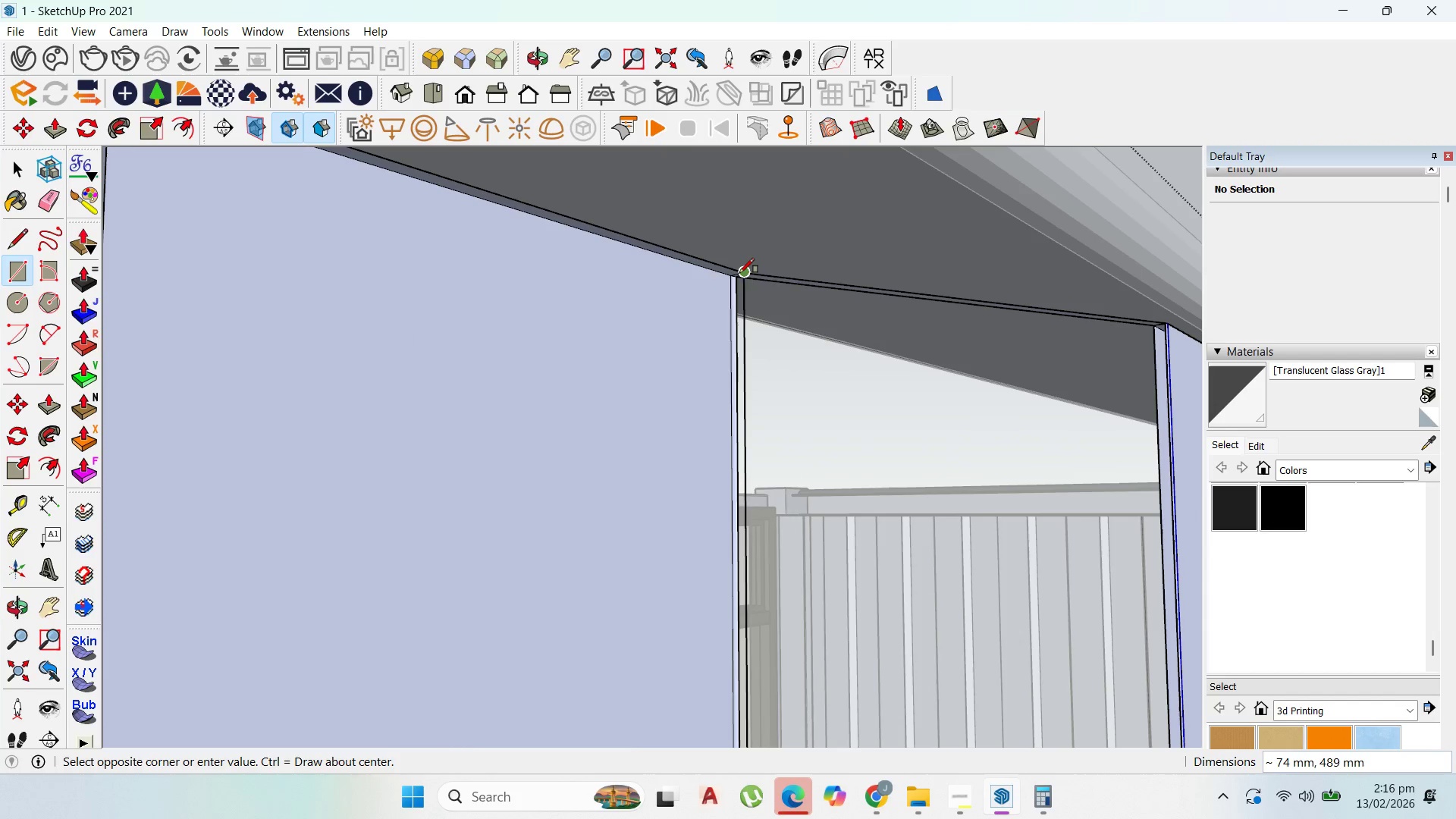 
left_click([739, 273])
 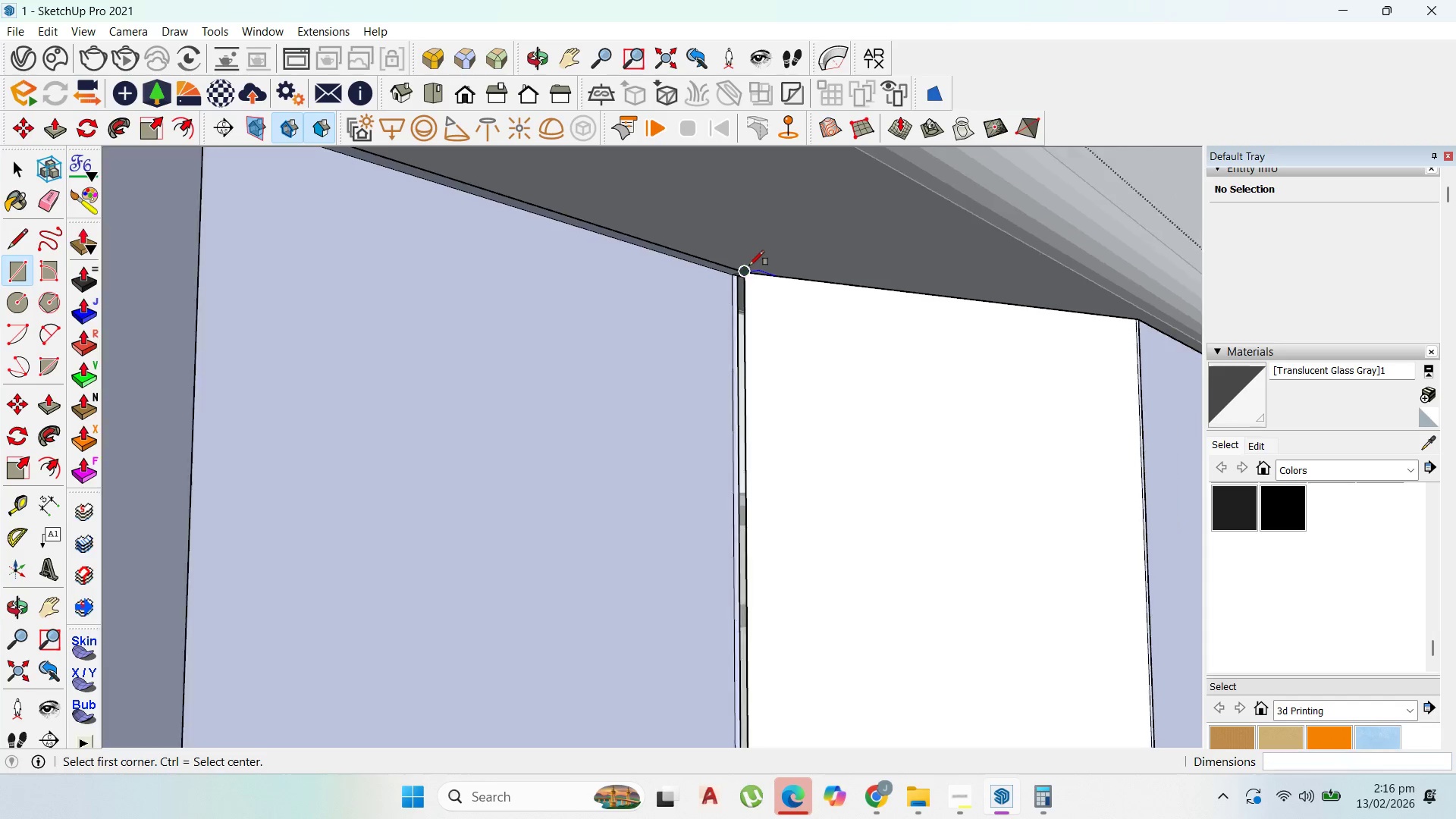 
scroll: coordinate [751, 265], scroll_direction: down, amount: 4.0
 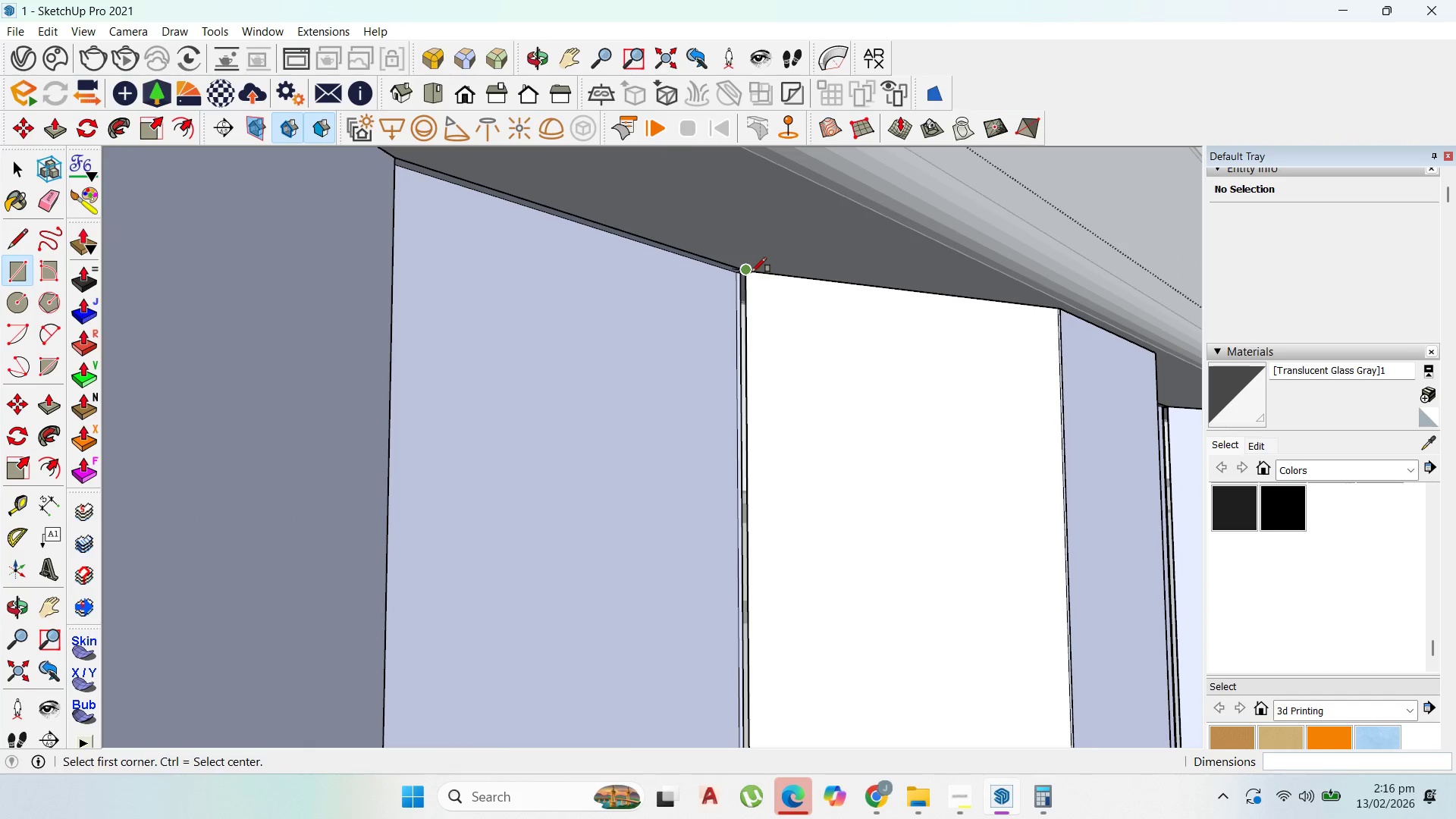 
left_click([752, 272])
 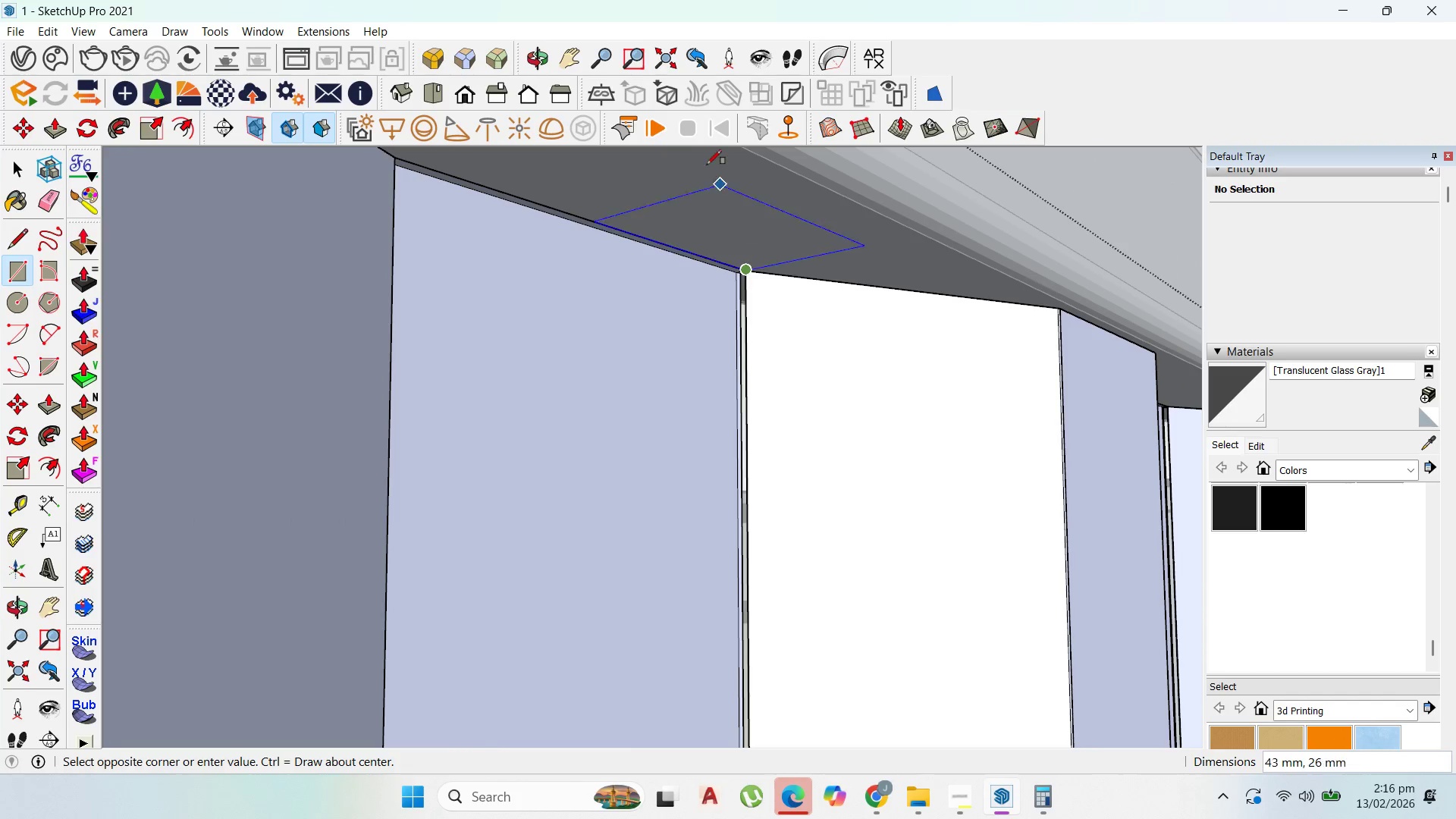 
scroll: coordinate [638, 555], scroll_direction: down, amount: 19.0
 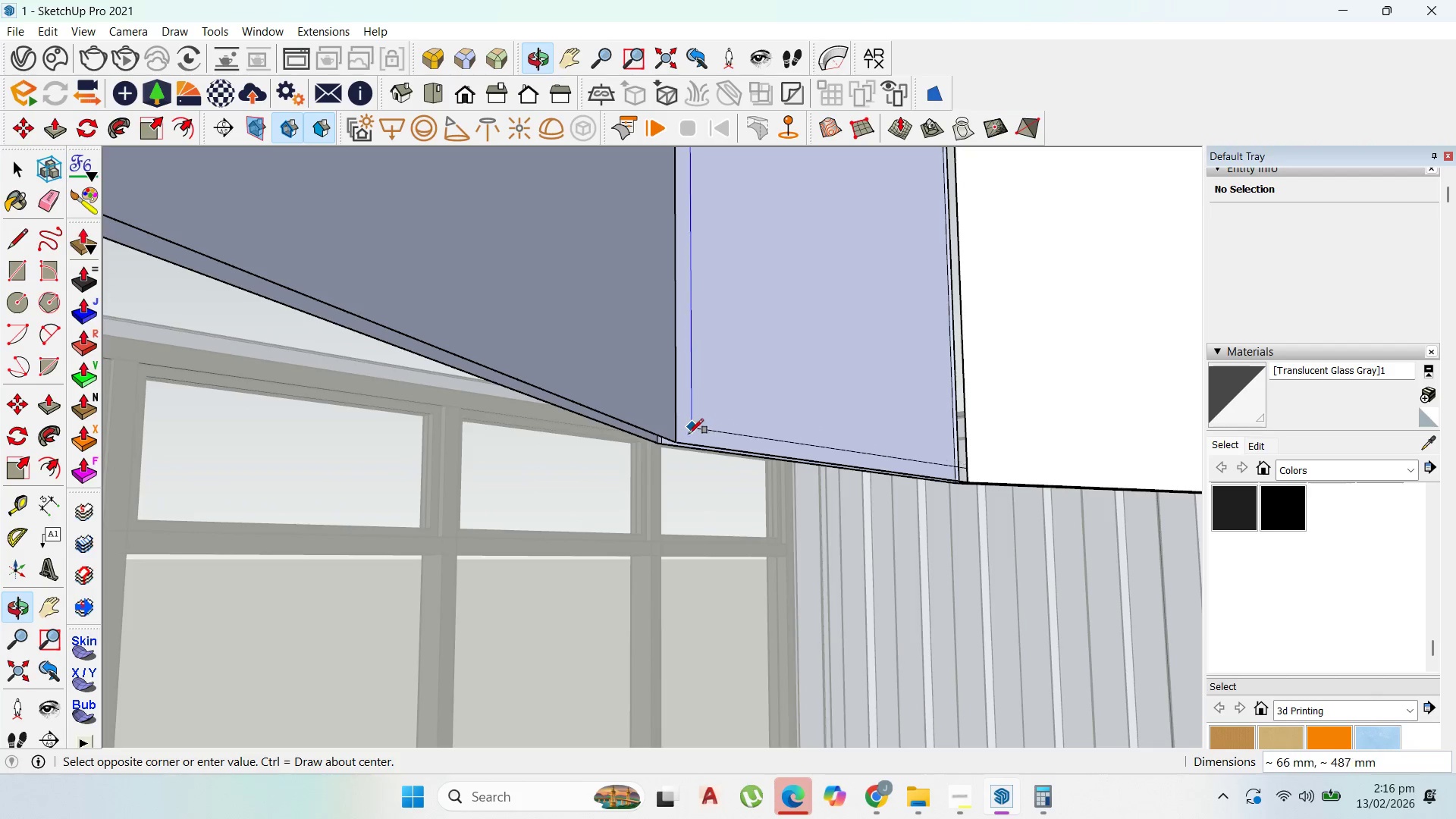 
left_click([679, 445])
 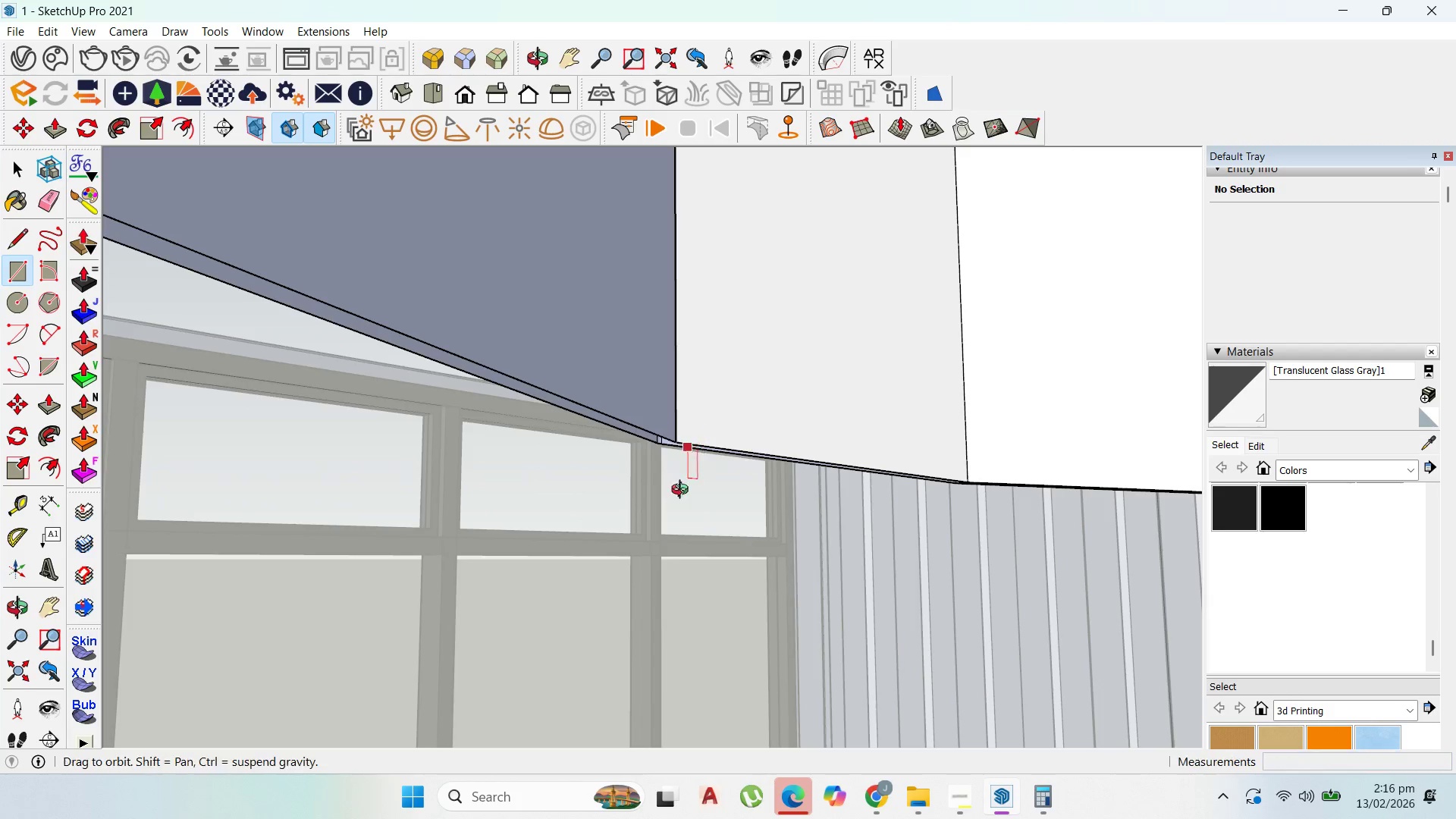 
scroll: coordinate [816, 315], scroll_direction: down, amount: 18.0
 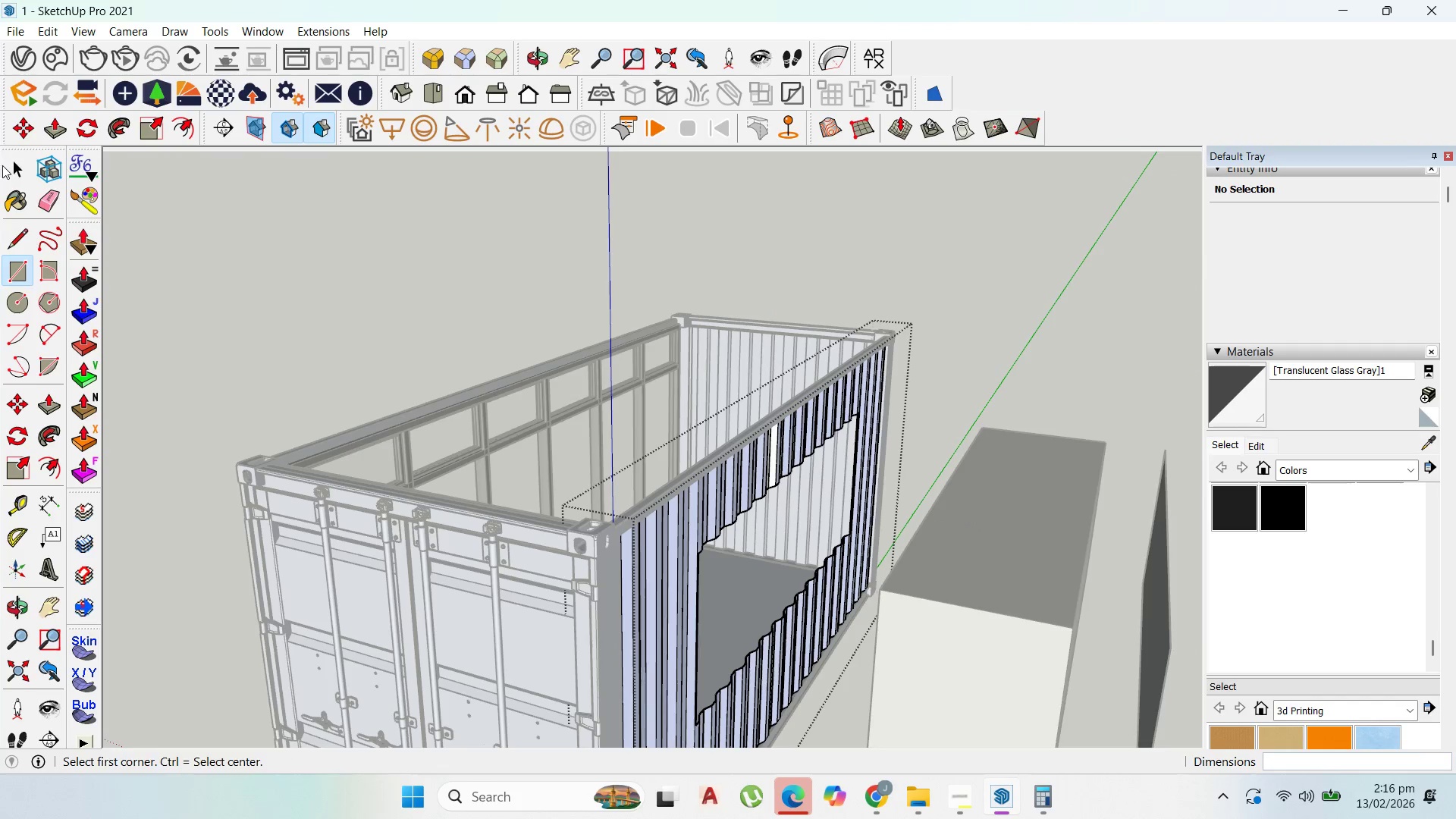 
left_click([20, 164])
 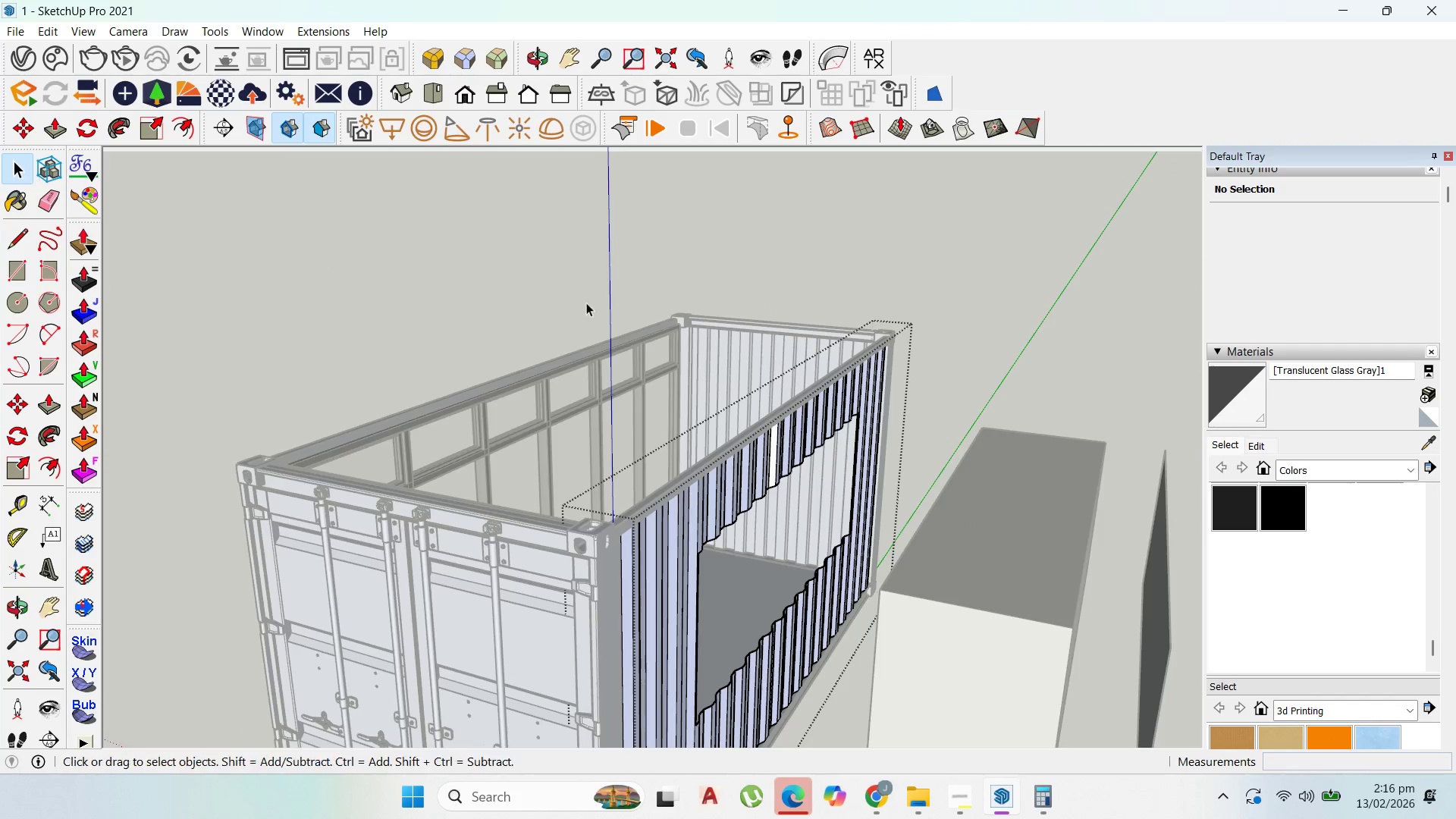 
left_click([893, 353])
 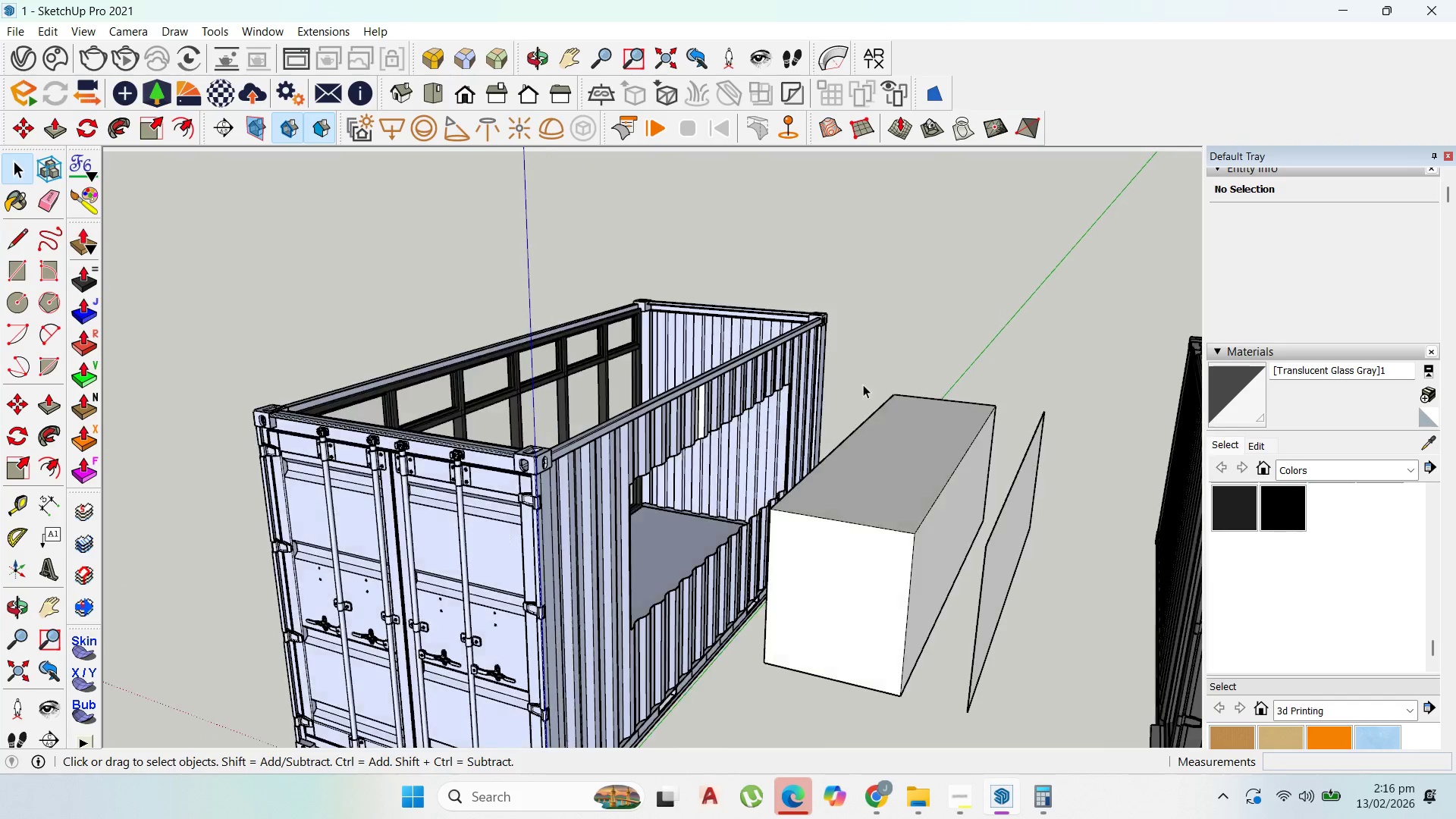 
scroll: coordinate [852, 460], scroll_direction: down, amount: 2.0
 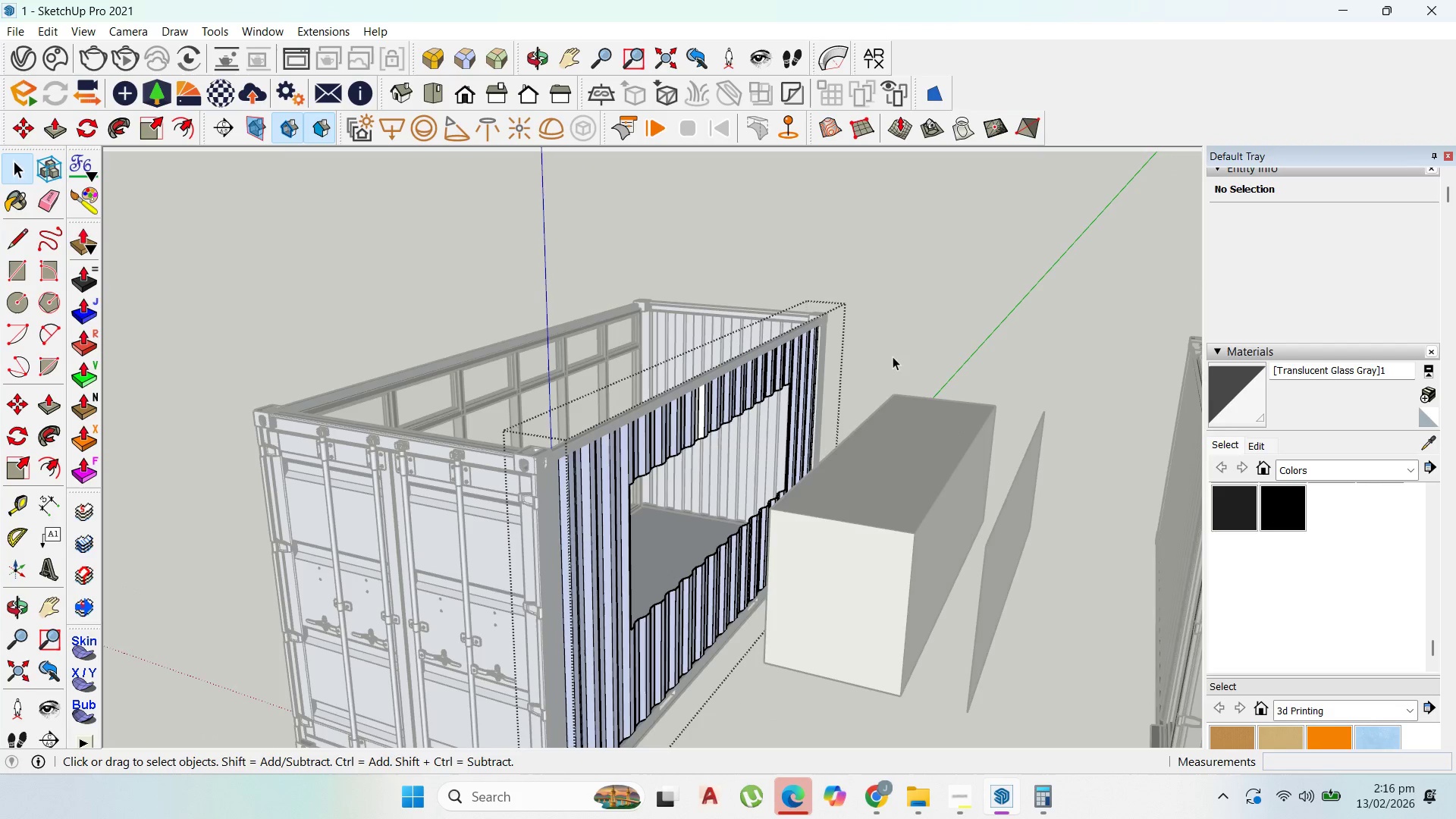 
scroll: coordinate [858, 384], scroll_direction: up, amount: 3.0
 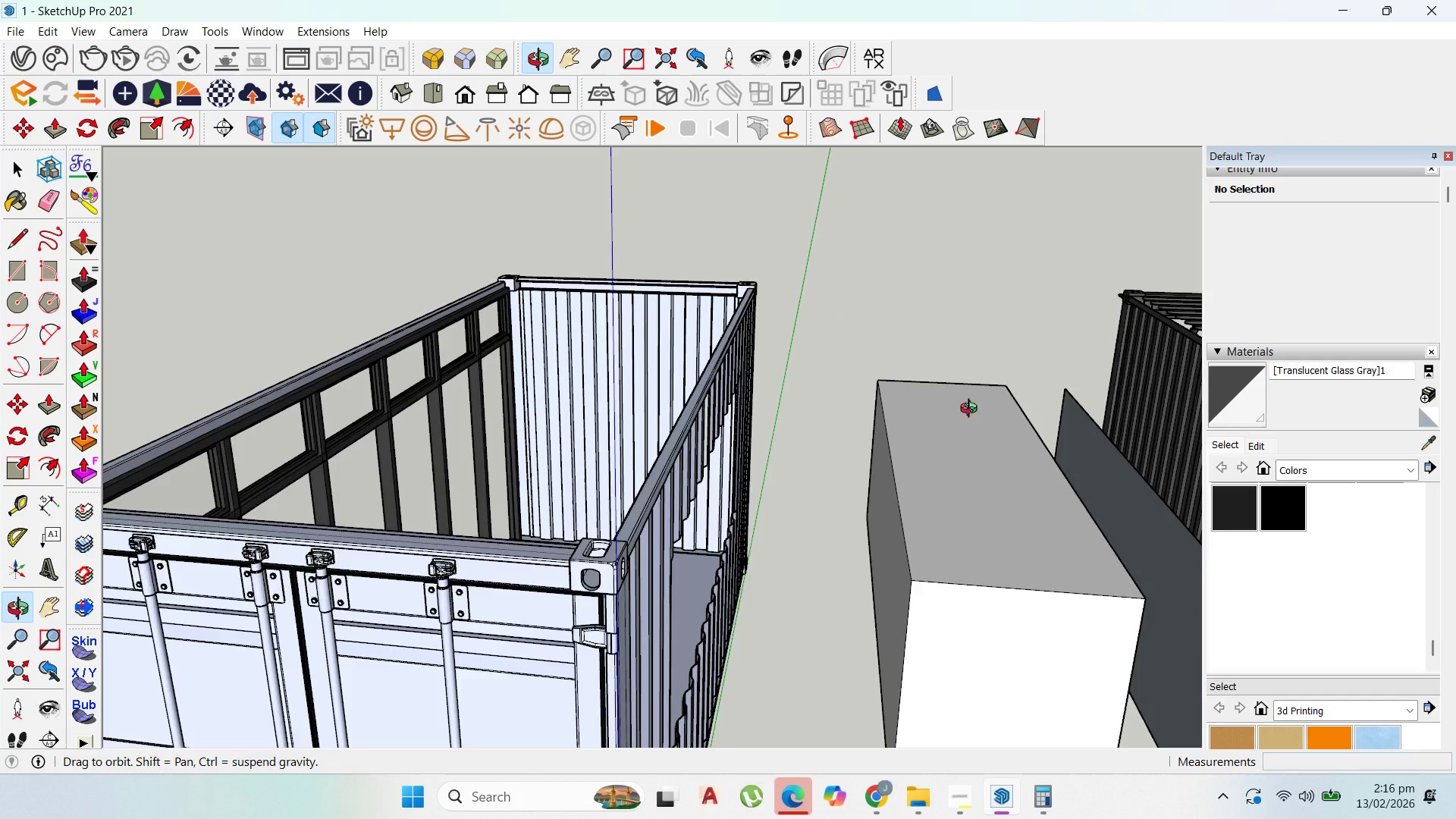 
scroll: coordinate [912, 300], scroll_direction: down, amount: 5.0
 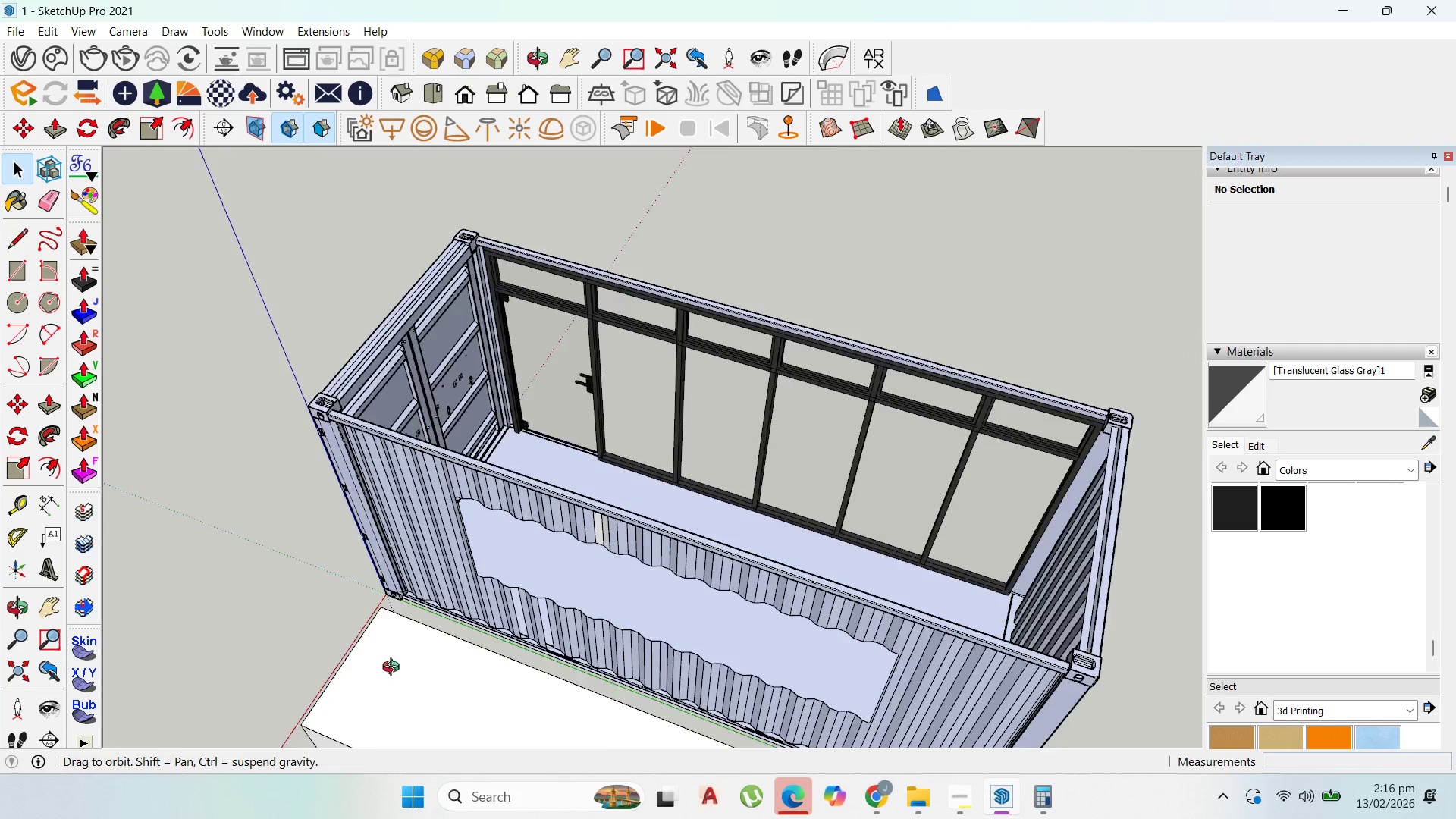 
scroll: coordinate [691, 441], scroll_direction: up, amount: 1.0
 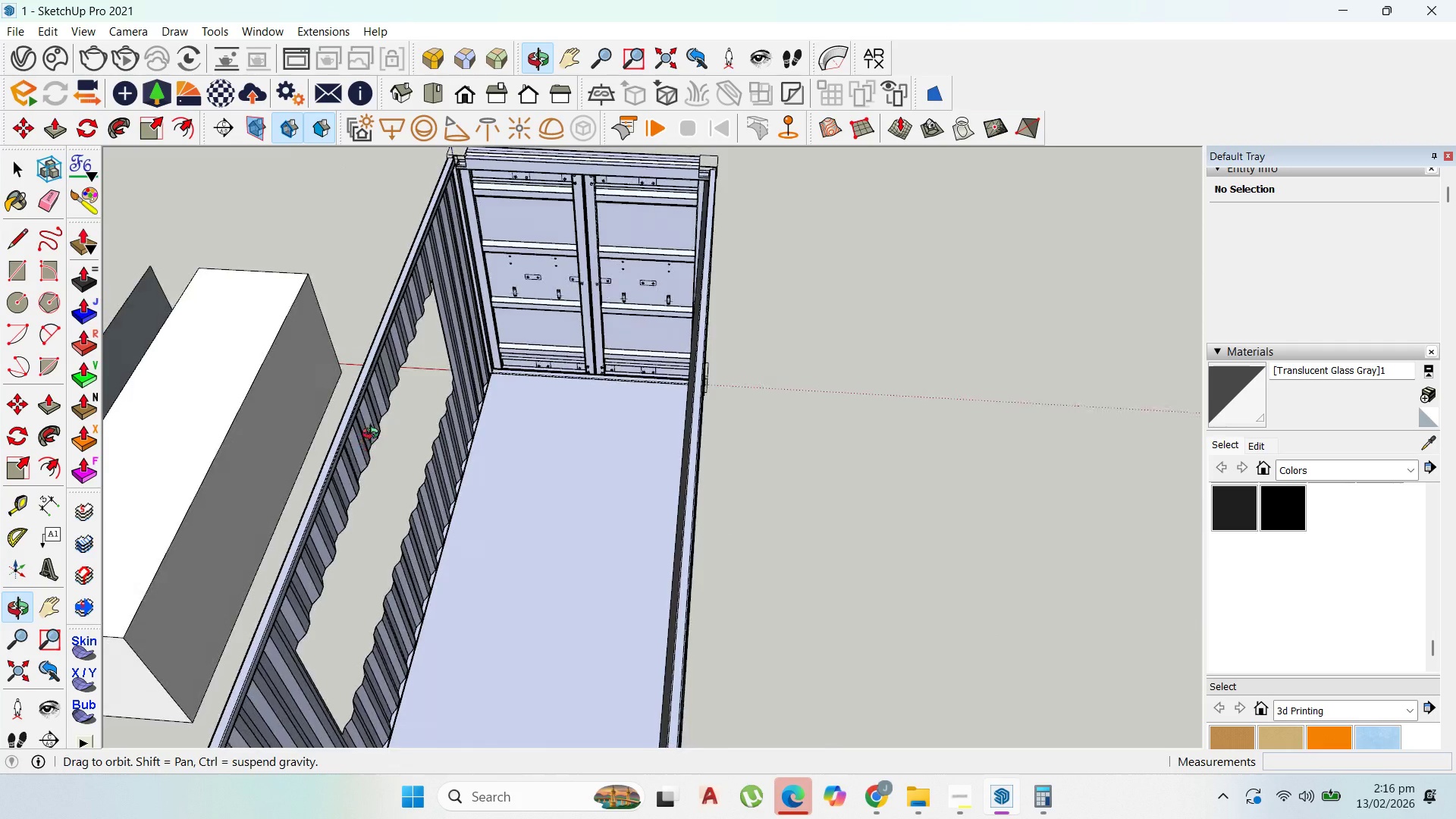 
scroll: coordinate [602, 355], scroll_direction: down, amount: 2.0
 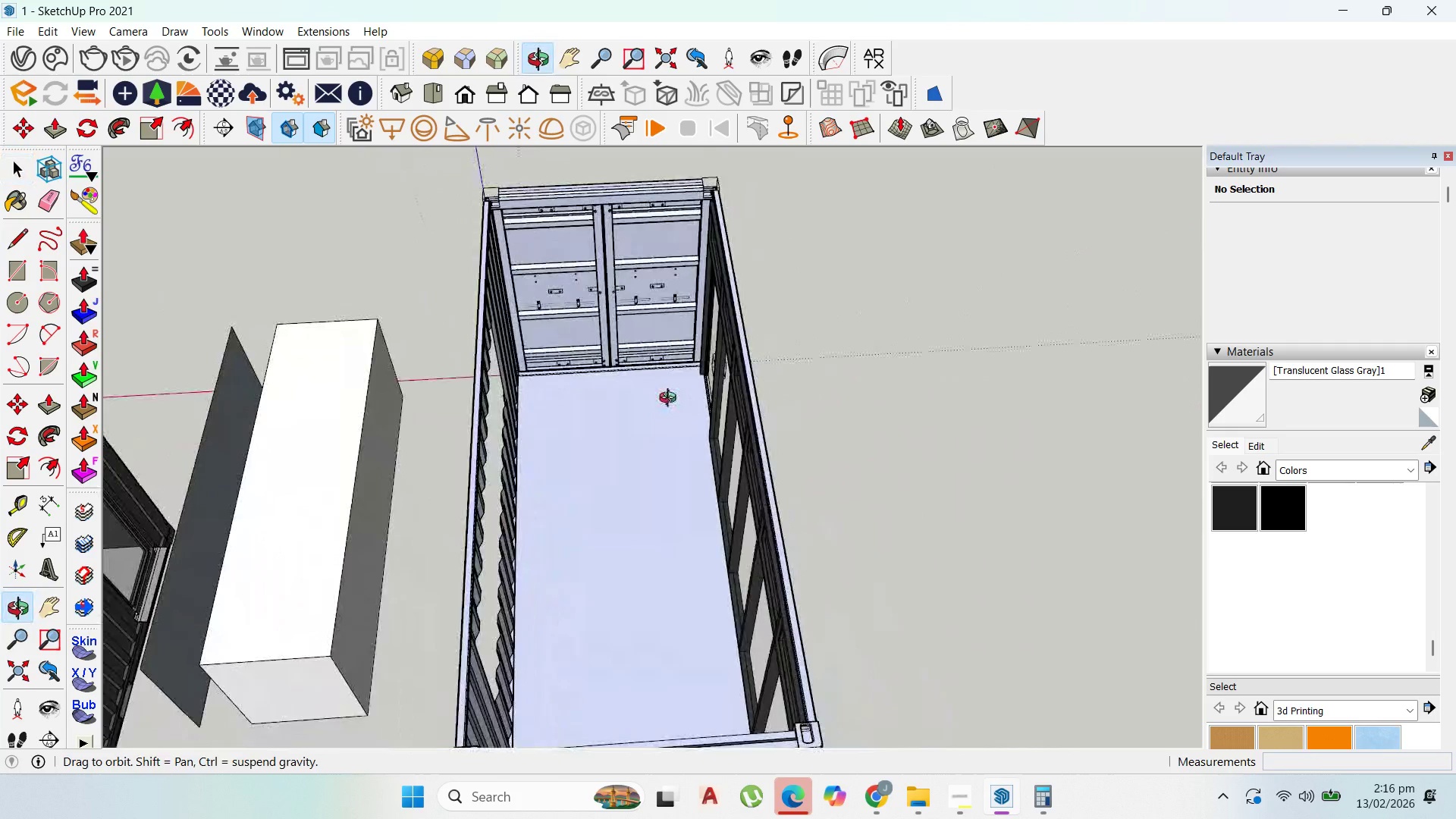 
scroll: coordinate [501, 374], scroll_direction: up, amount: 9.0
 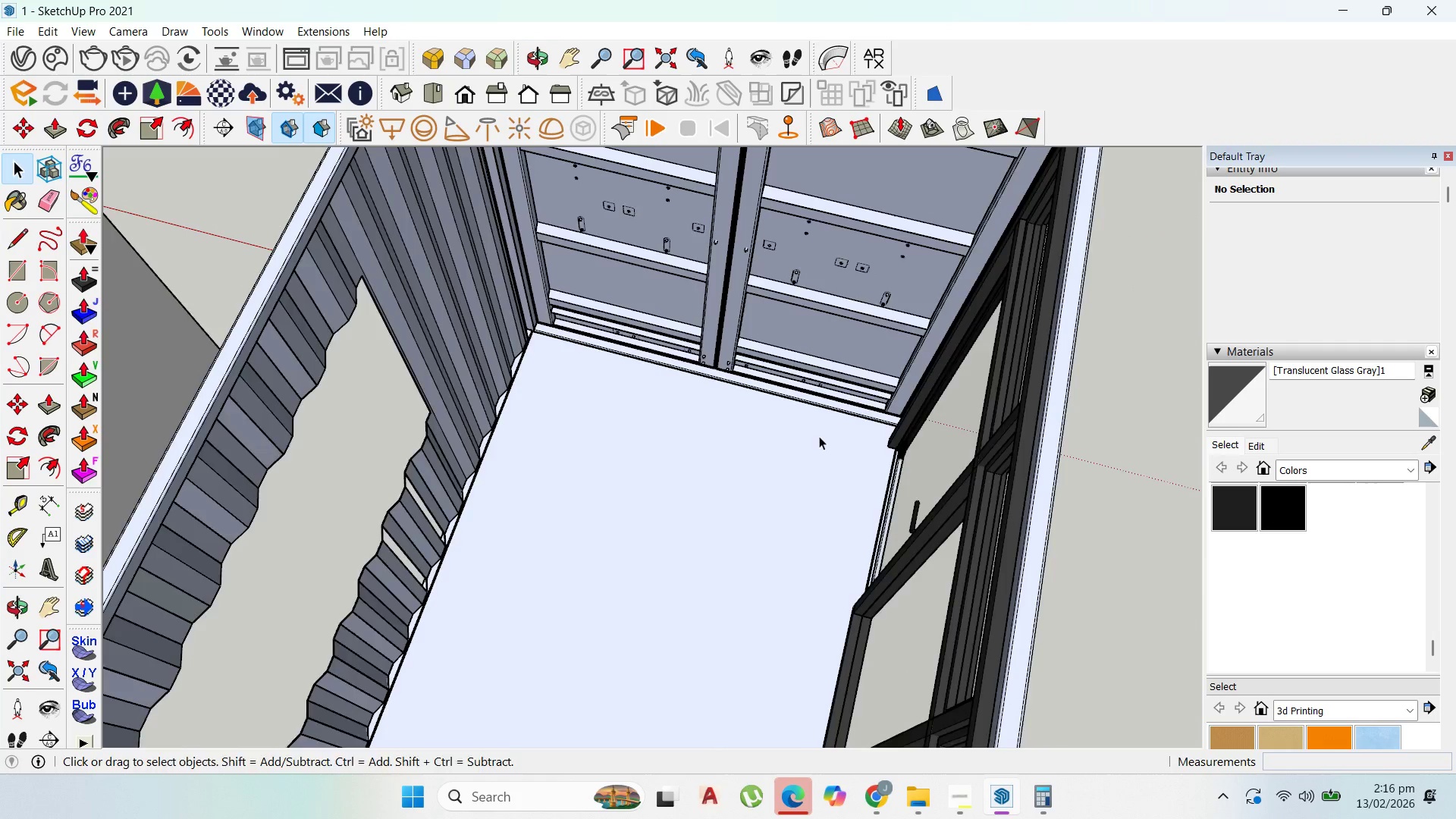 
scroll: coordinate [786, 323], scroll_direction: down, amount: 5.0
 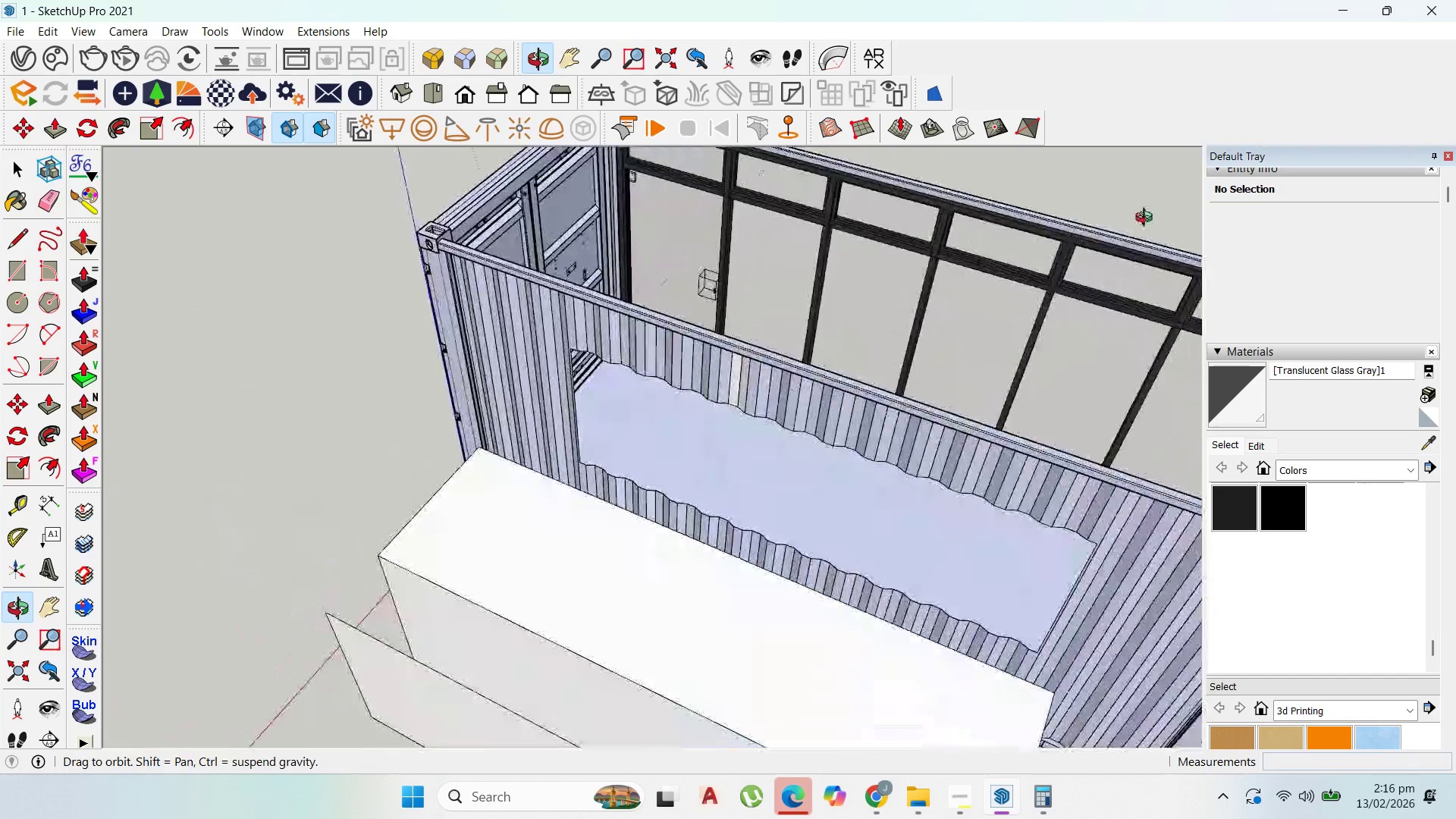 
scroll: coordinate [794, 570], scroll_direction: up, amount: 17.0
 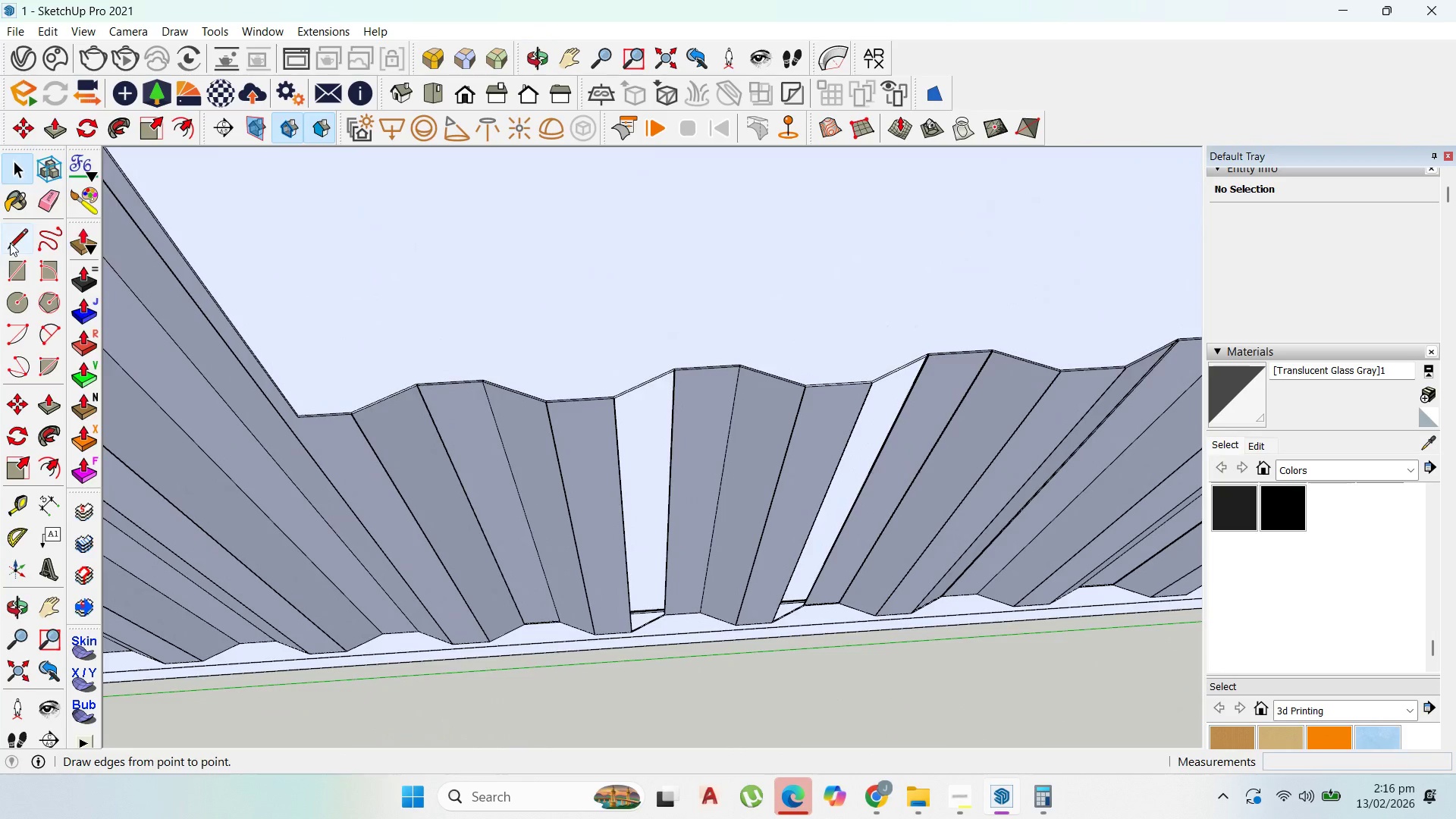 
left_click([7, 262])
 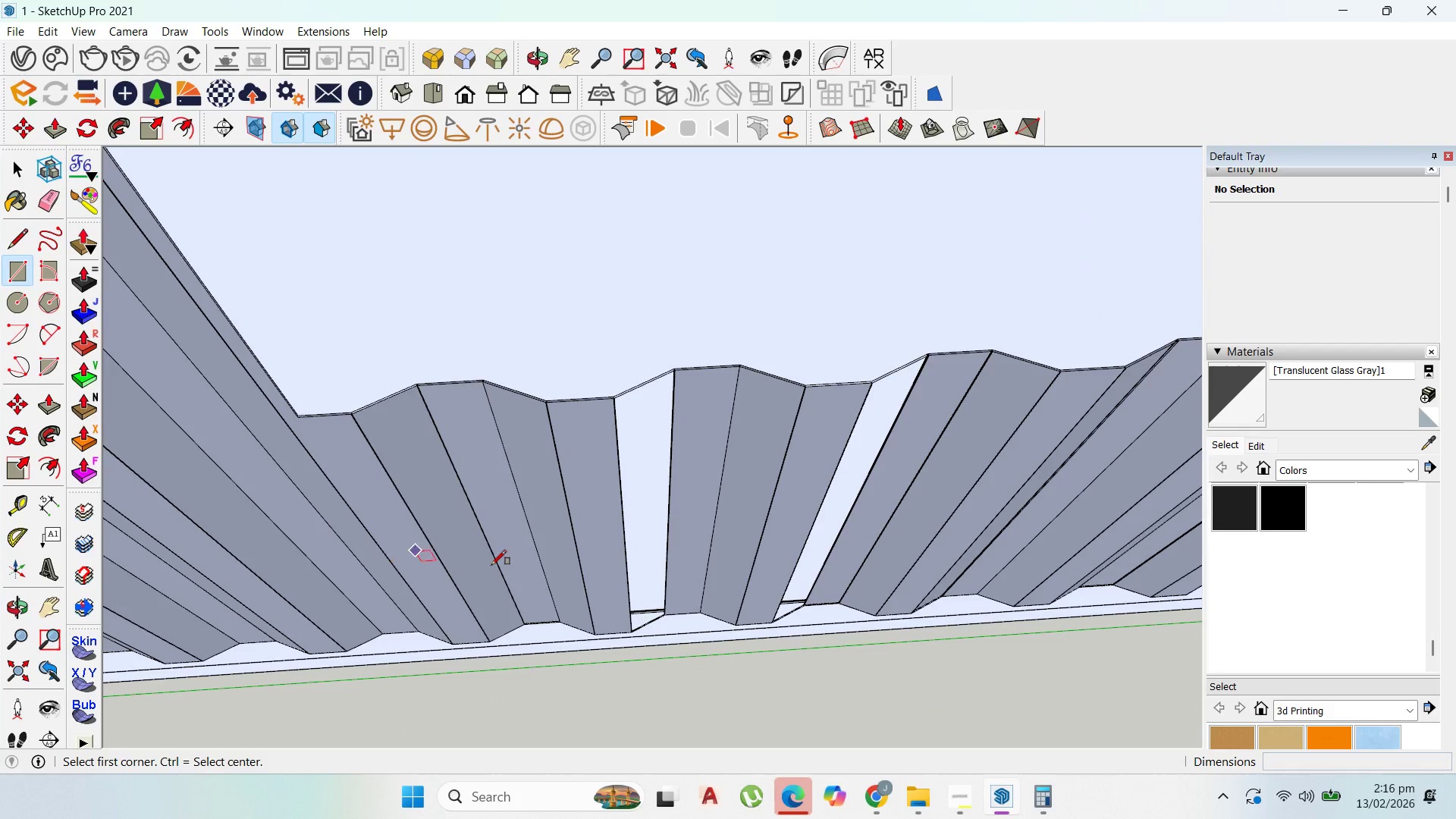 
scroll: coordinate [630, 617], scroll_direction: up, amount: 4.0
 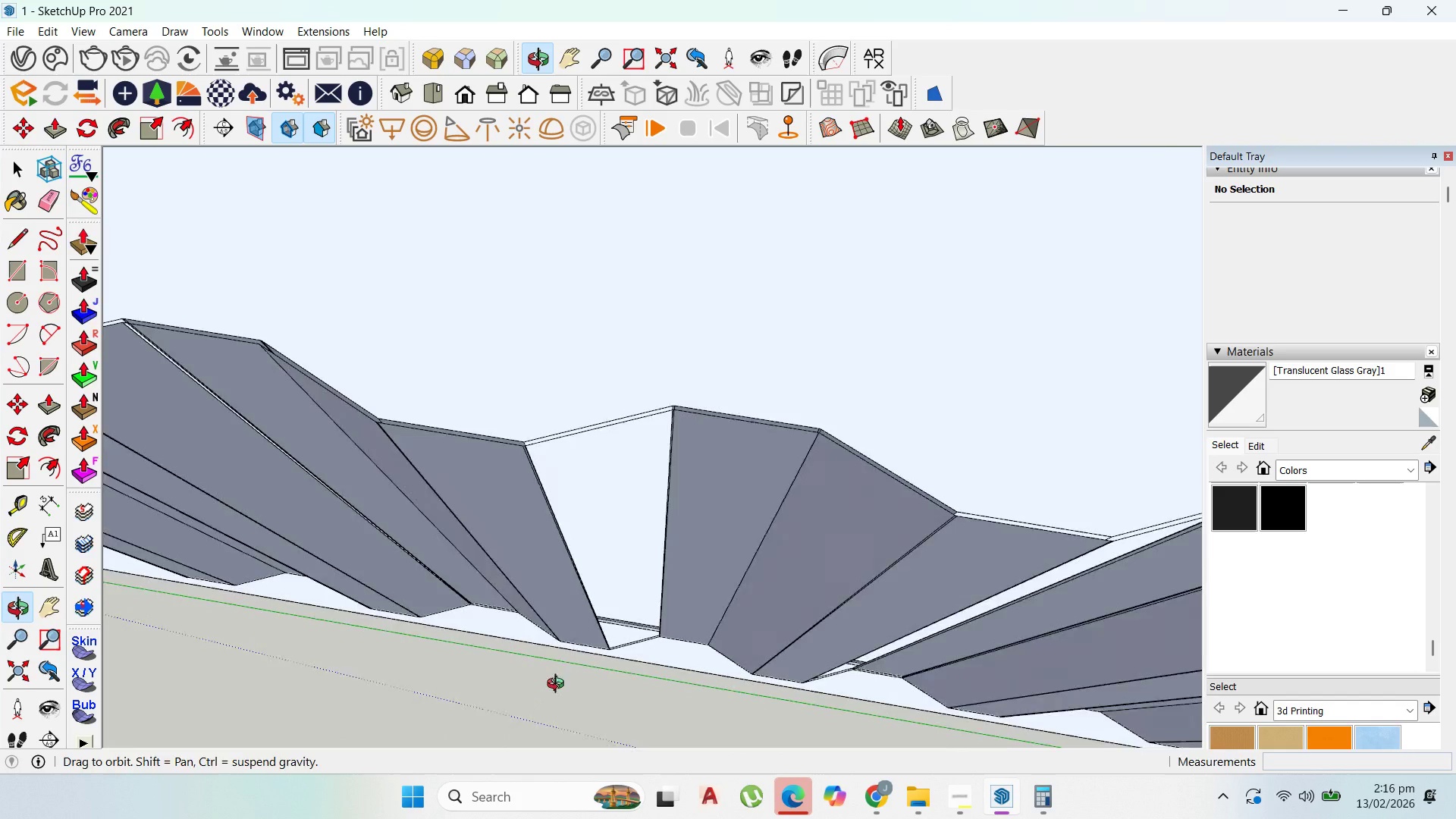 
scroll: coordinate [471, 495], scroll_direction: down, amount: 9.0
 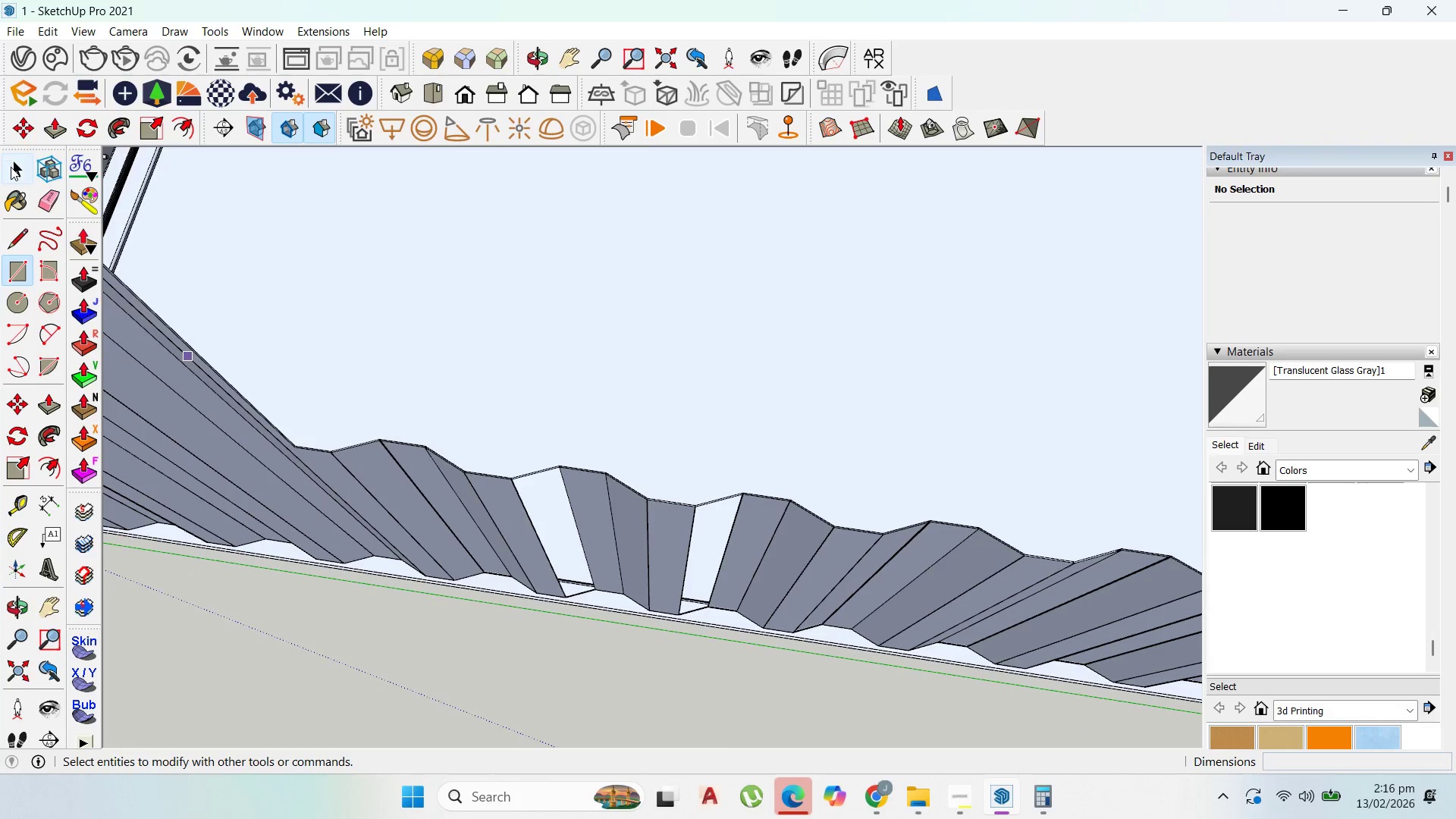 
left_click_drag(start_coordinate=[14, 168], to_coordinate=[20, 171])
 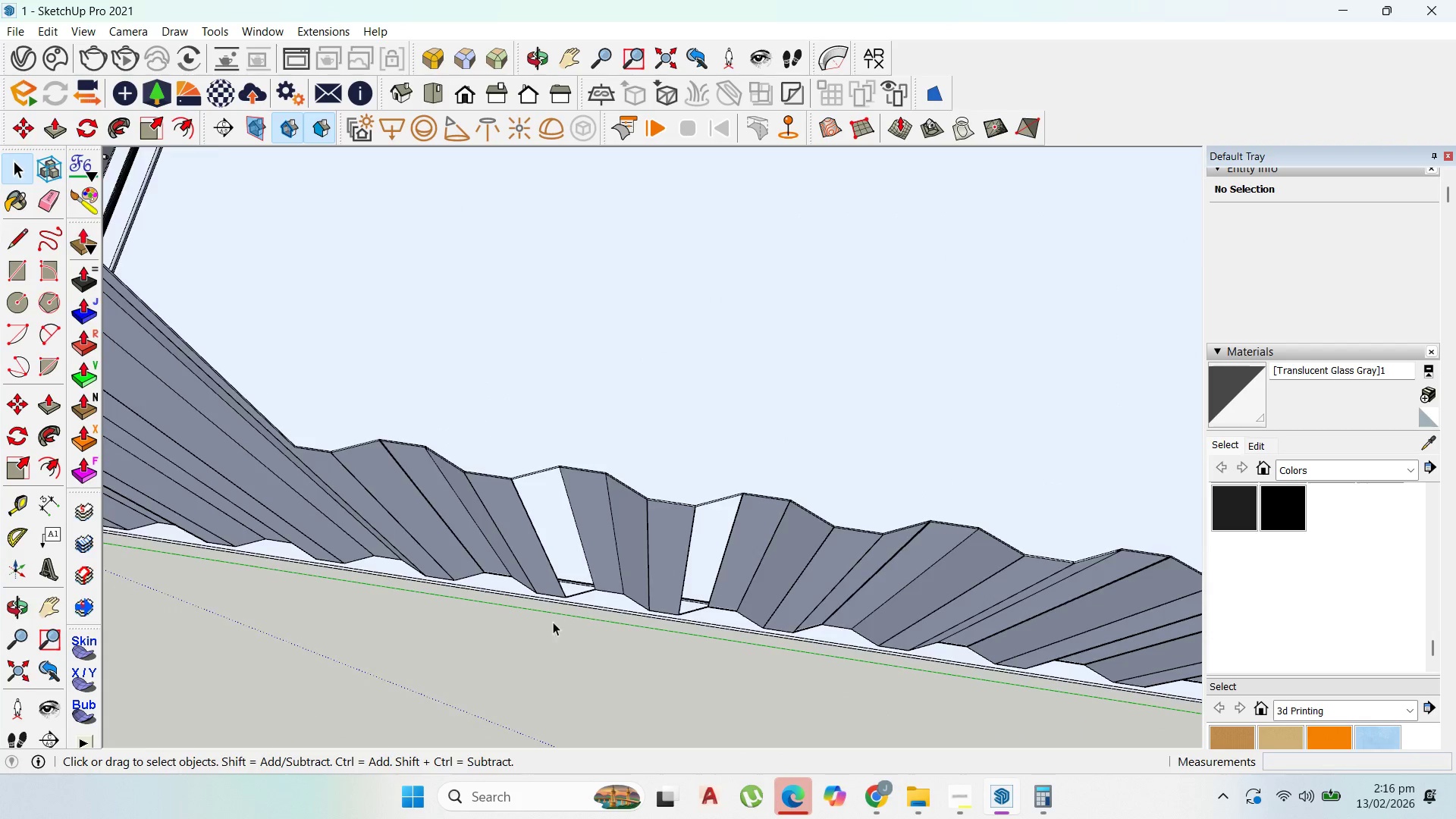 
left_click([527, 585])
 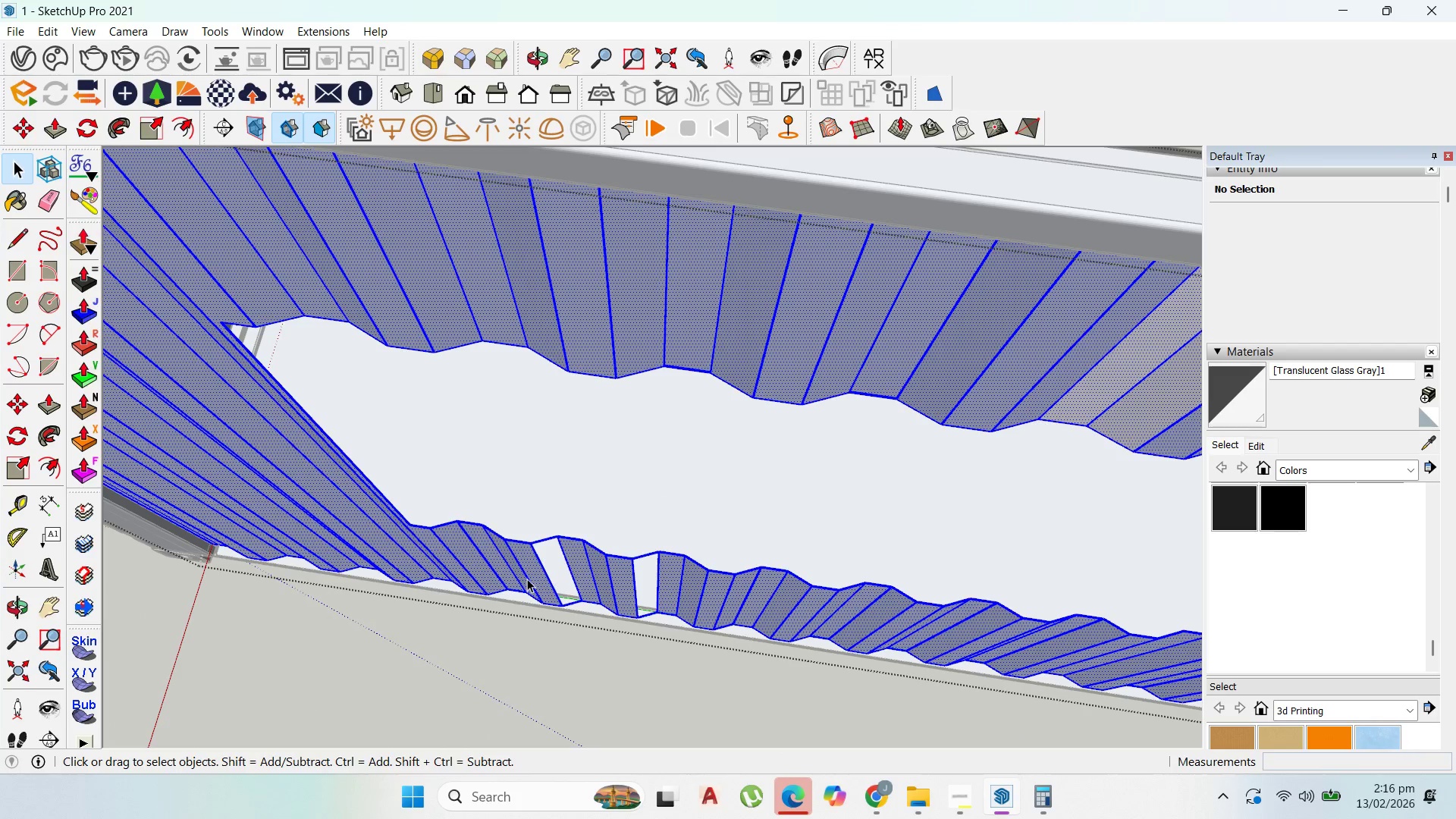 
scroll: coordinate [556, 624], scroll_direction: down, amount: 6.0
 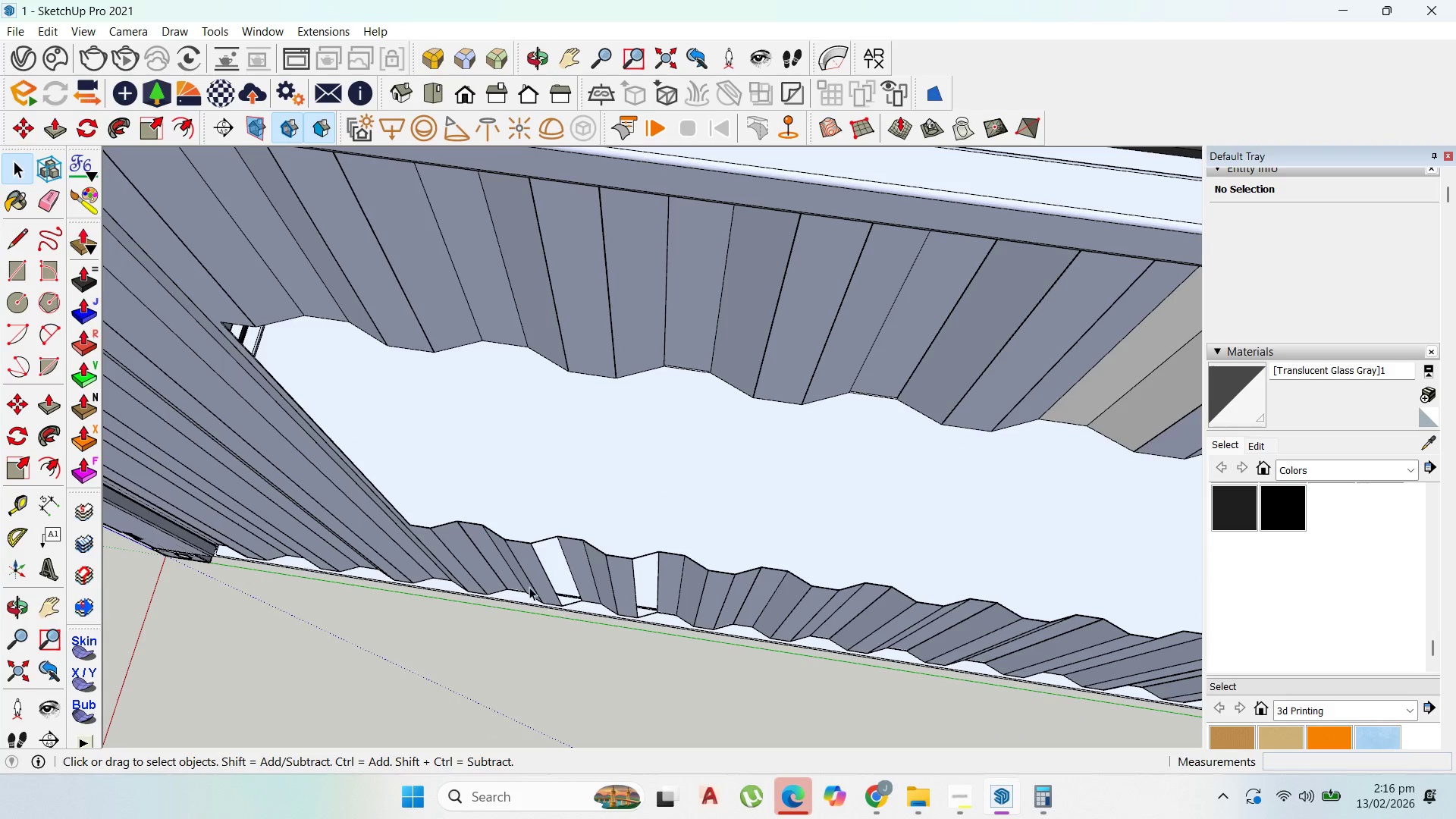 
scroll: coordinate [493, 619], scroll_direction: up, amount: 31.0
 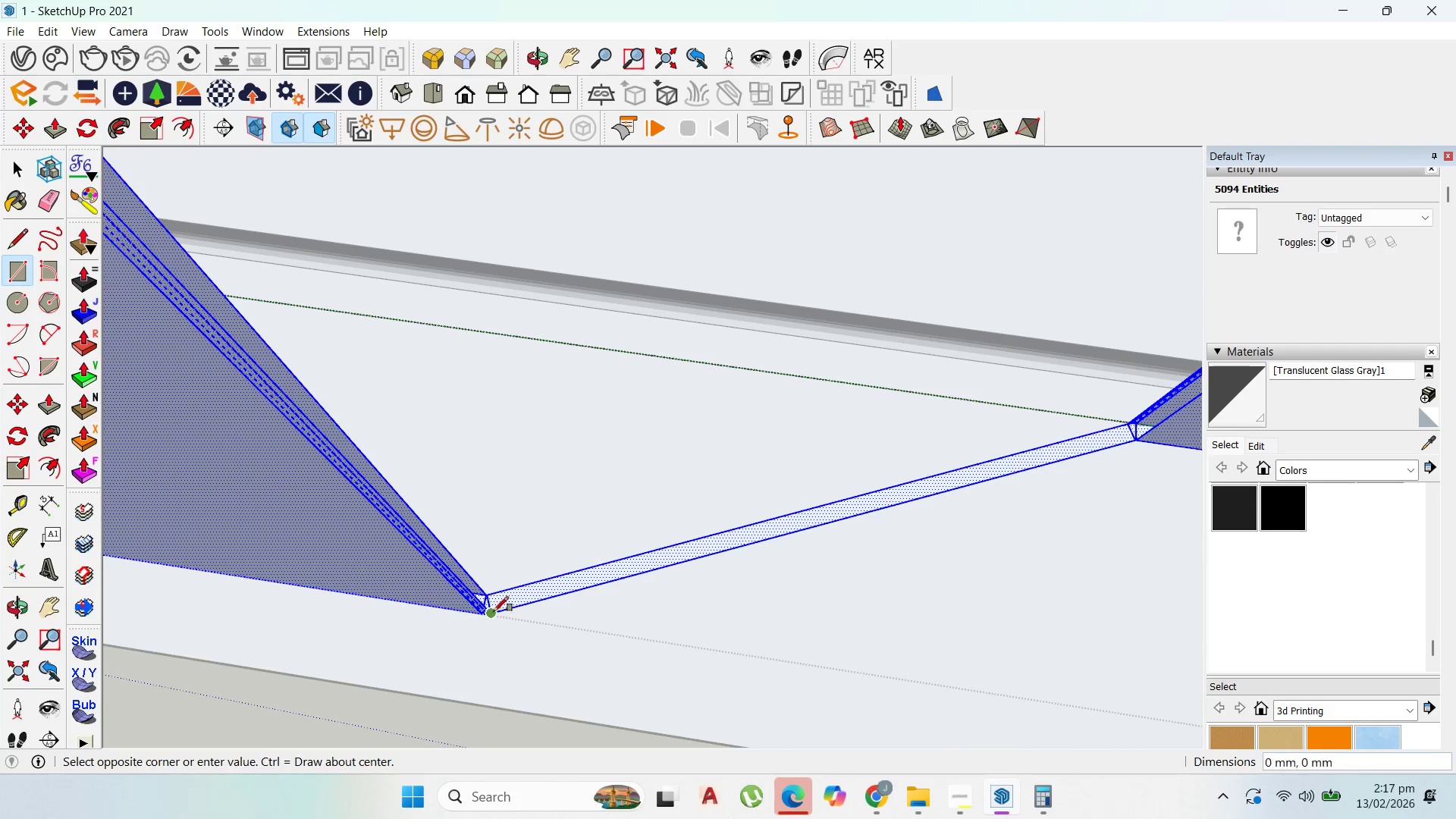 
scroll: coordinate [678, 611], scroll_direction: down, amount: 29.0
 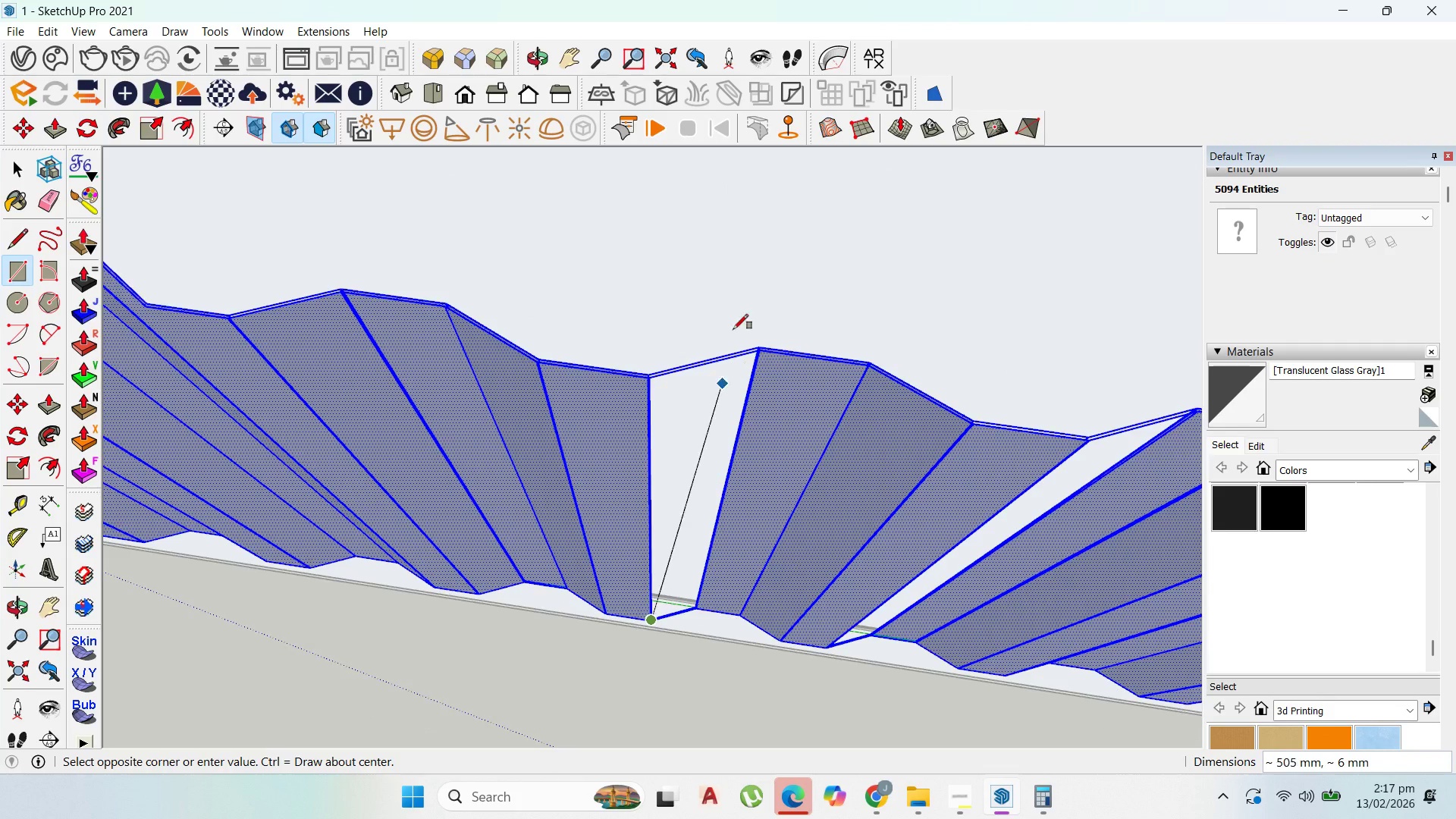 
scroll: coordinate [821, 448], scroll_direction: up, amount: 3.0
 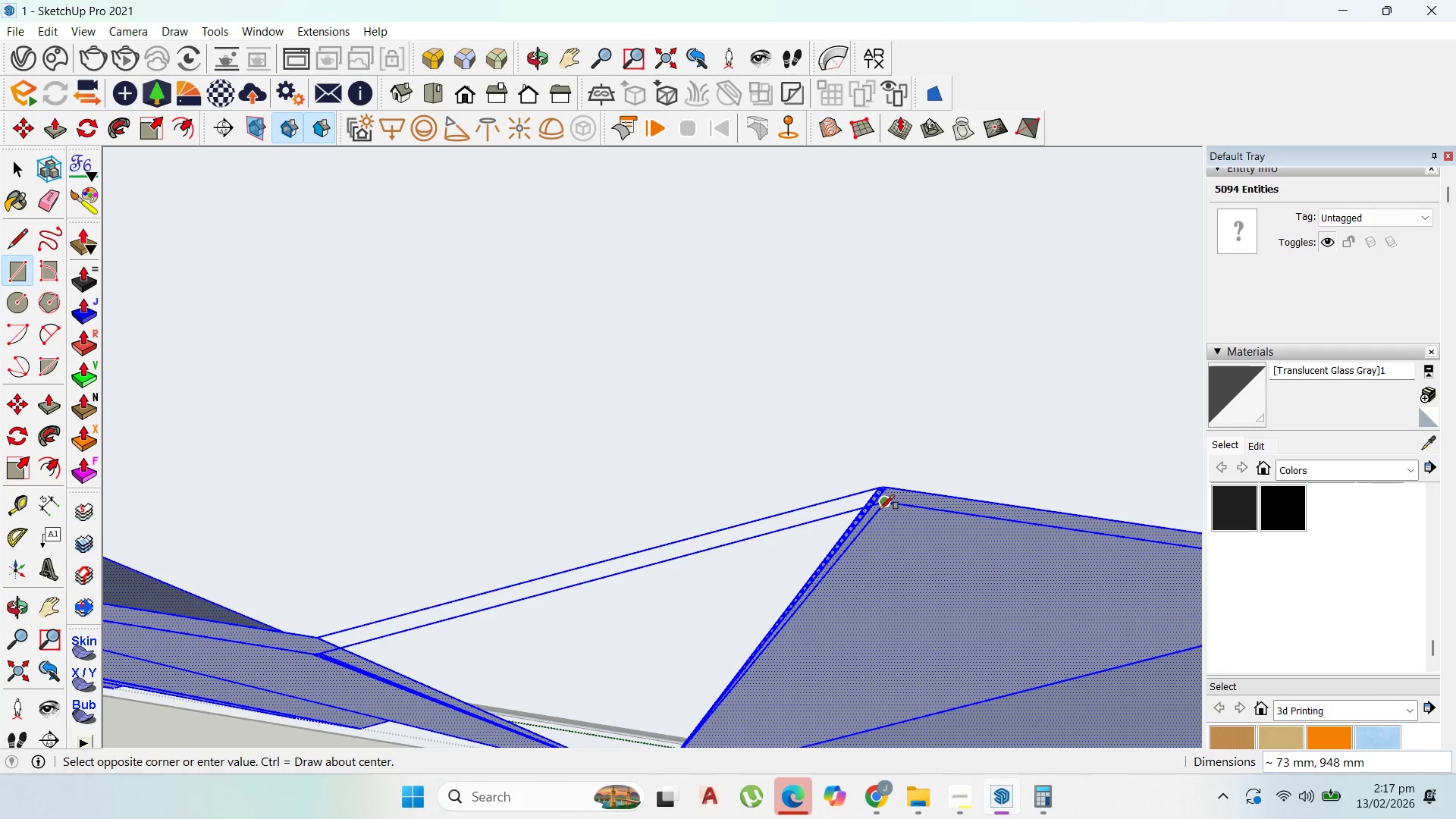 
left_click([880, 510])
 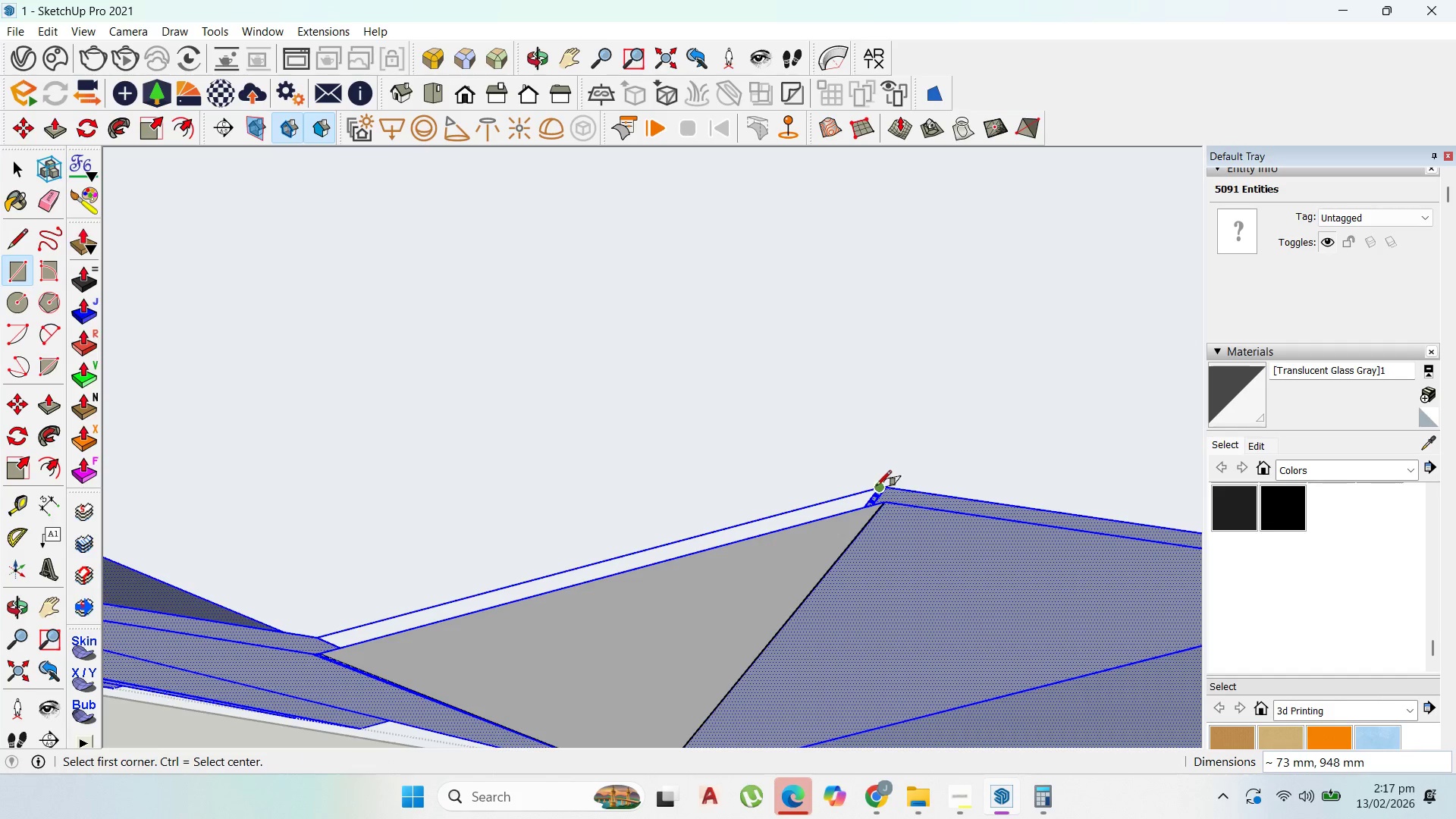 
left_click([877, 485])
 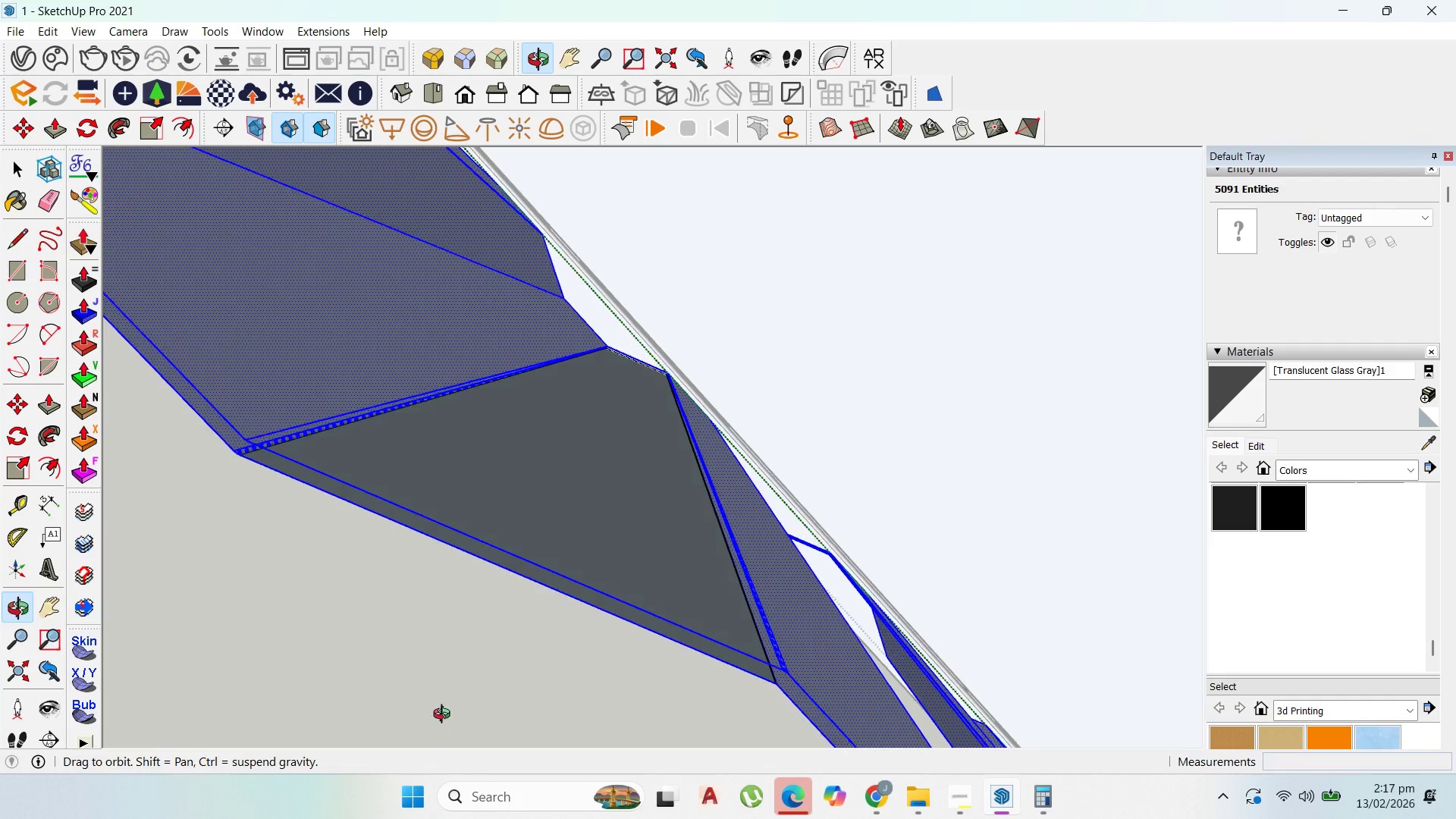 
scroll: coordinate [583, 421], scroll_direction: up, amount: 12.0
 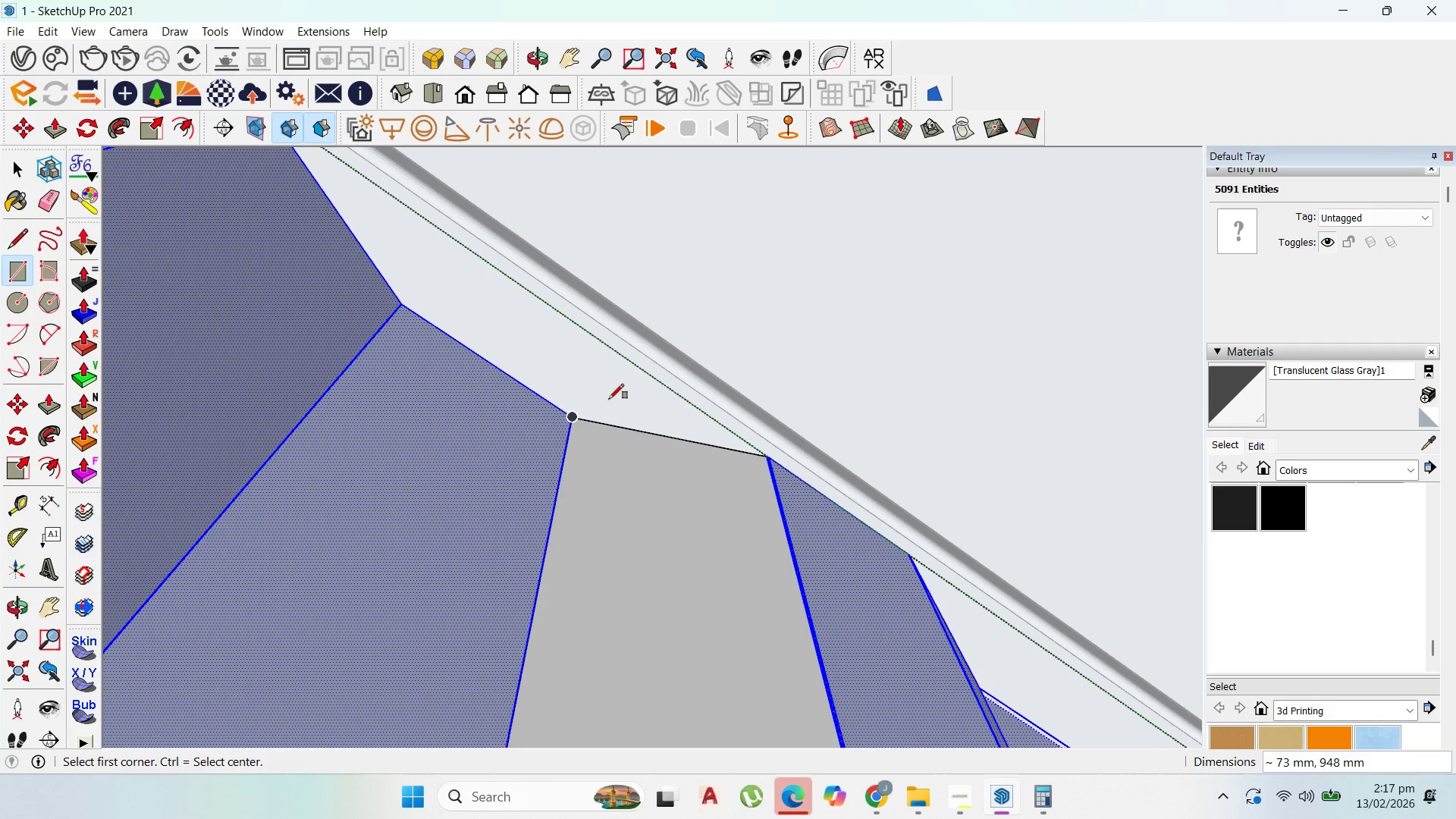 
scroll: coordinate [927, 394], scroll_direction: down, amount: 15.0
 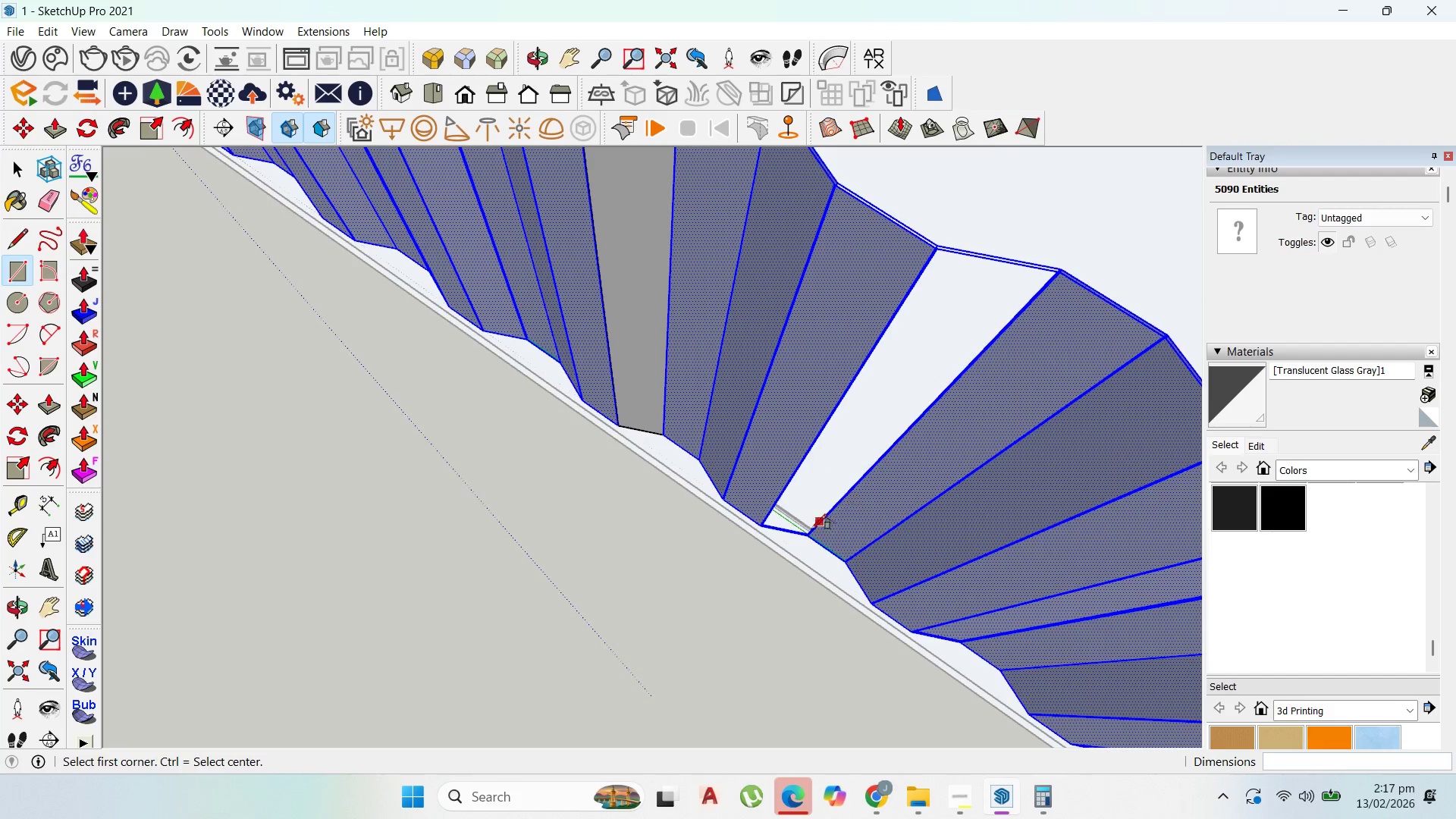 
scroll: coordinate [739, 497], scroll_direction: up, amount: 25.0
 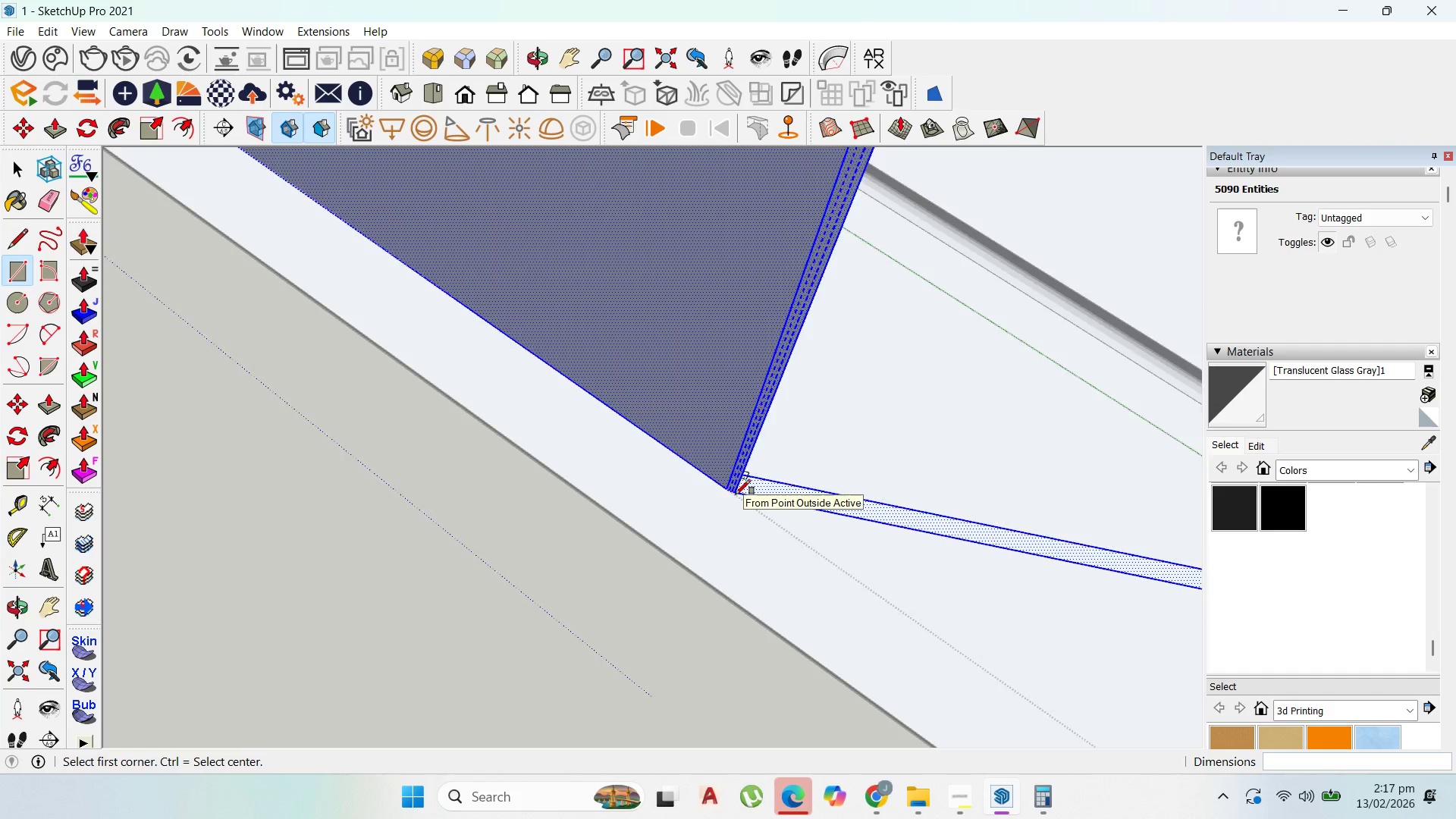 
left_click([733, 490])
 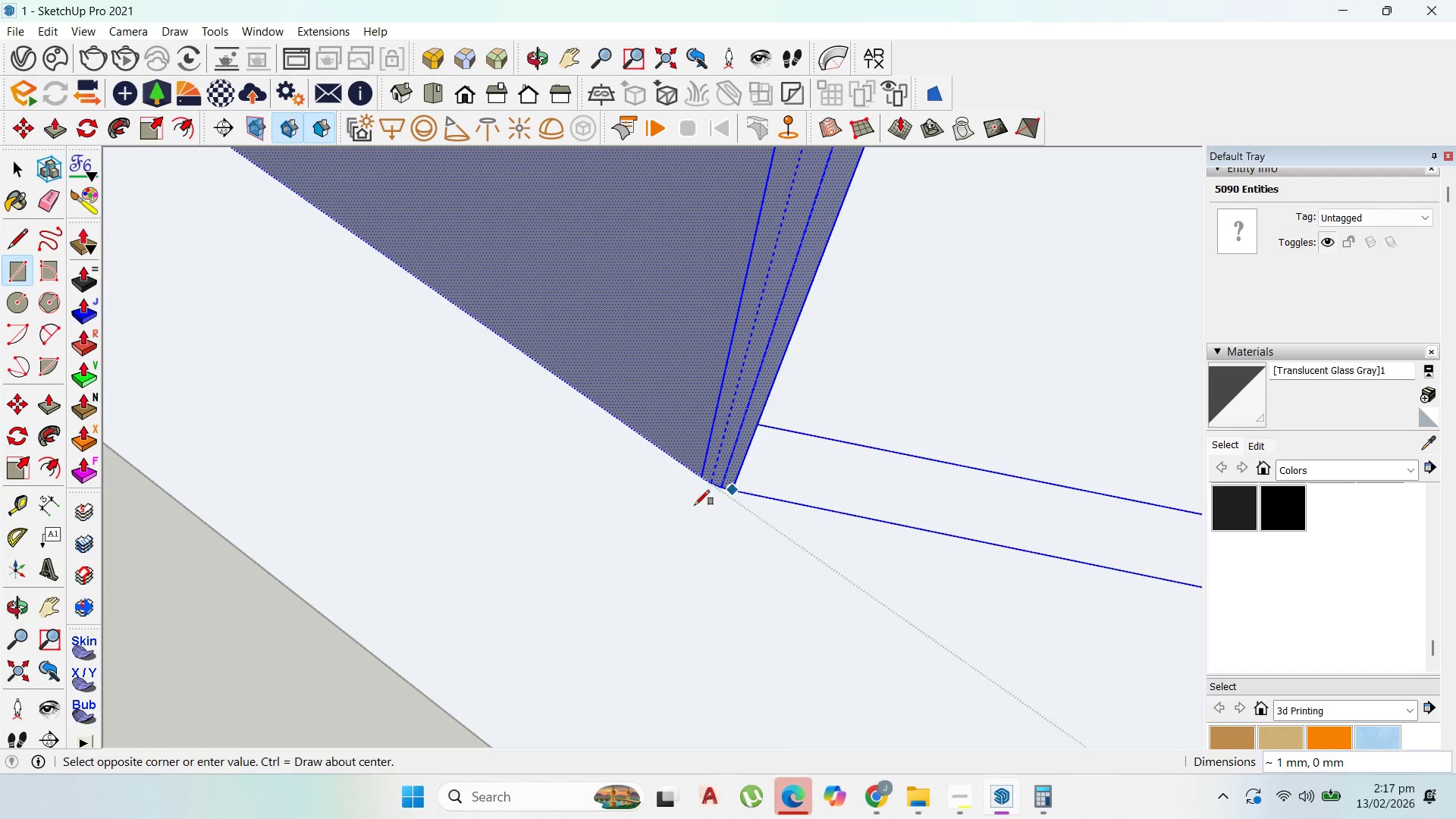 
scroll: coordinate [735, 491], scroll_direction: up, amount: 7.0
 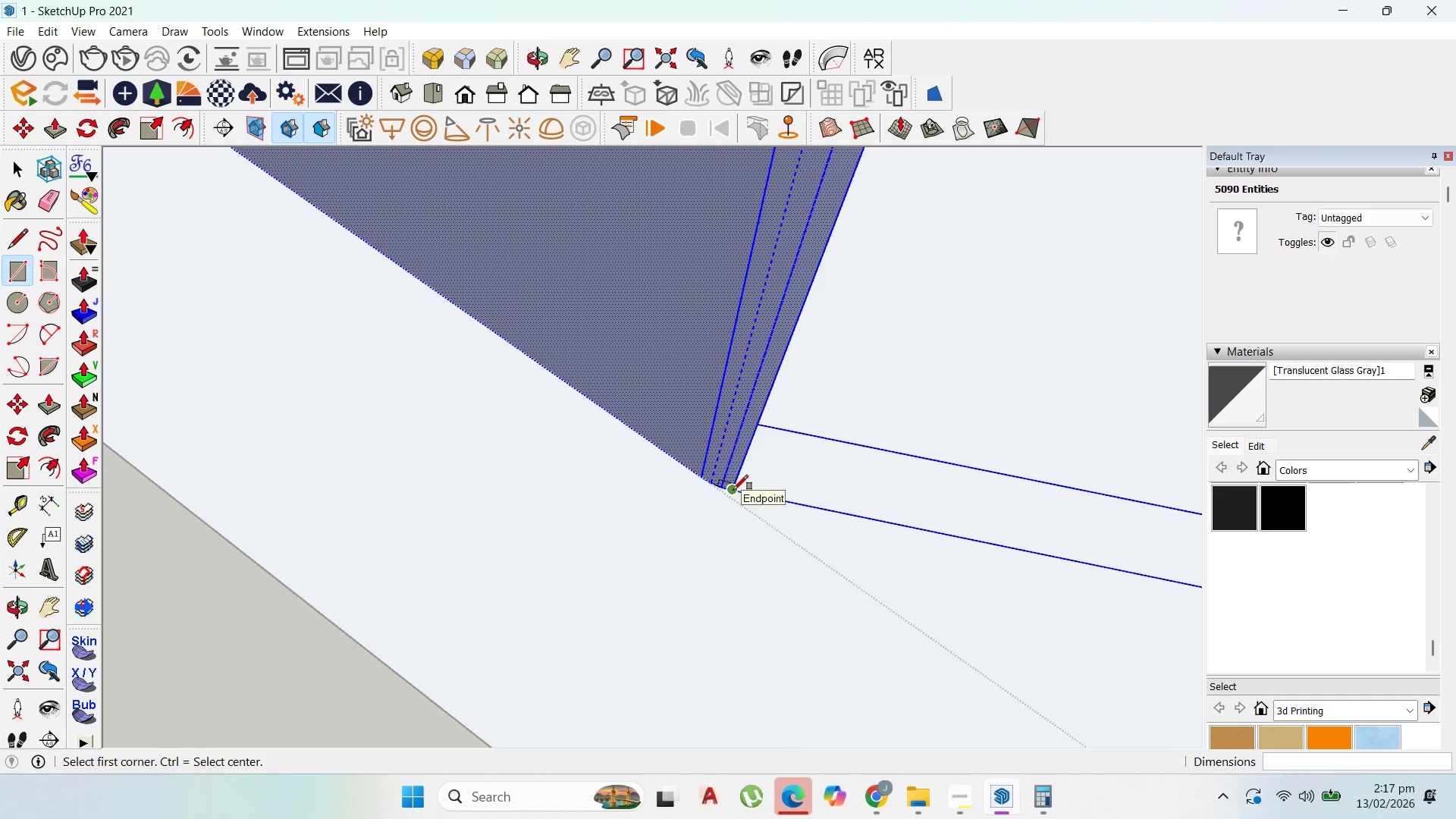 
scroll: coordinate [679, 337], scroll_direction: down, amount: 34.0
 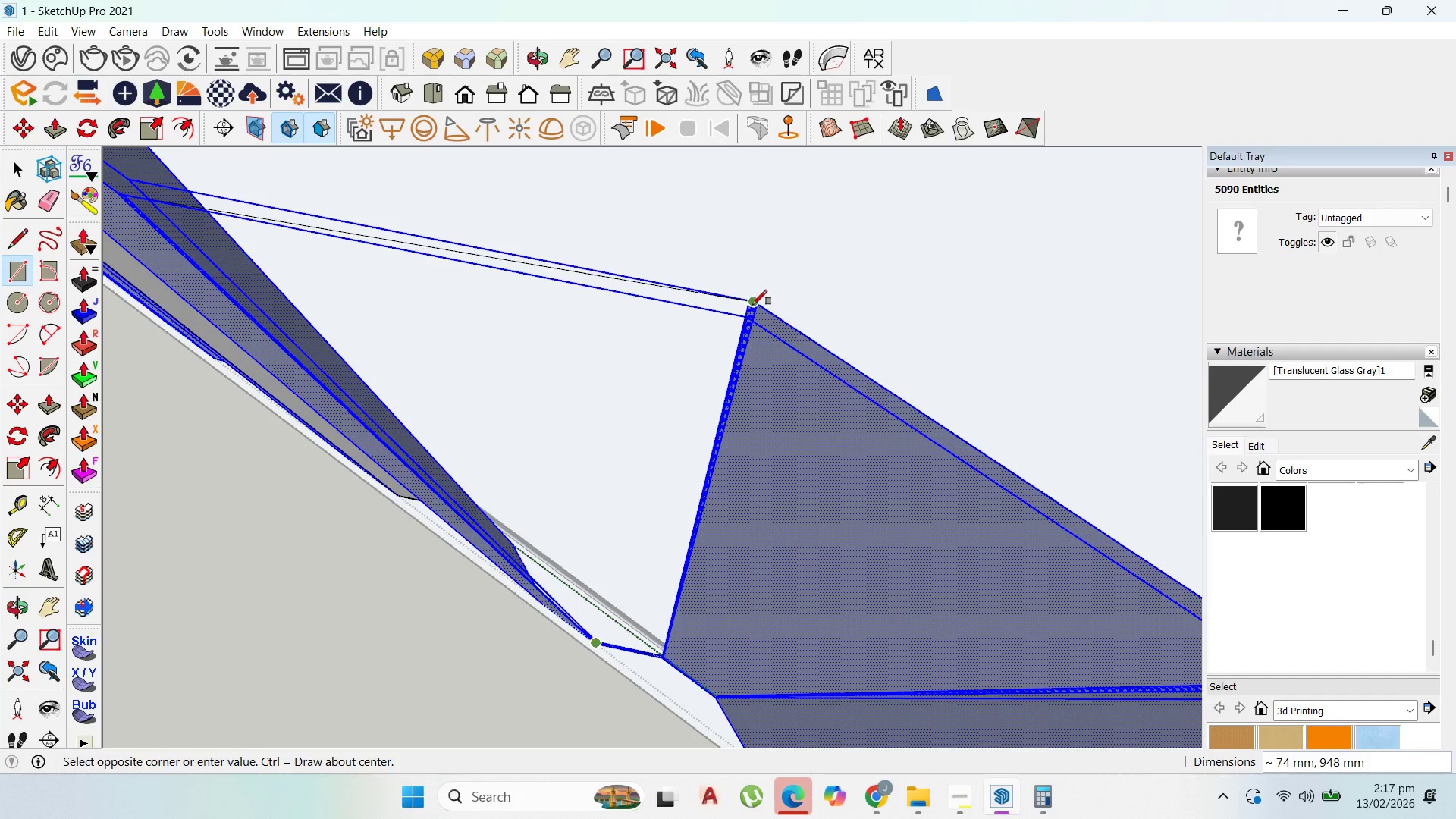 
scroll: coordinate [741, 335], scroll_direction: up, amount: 1.0
 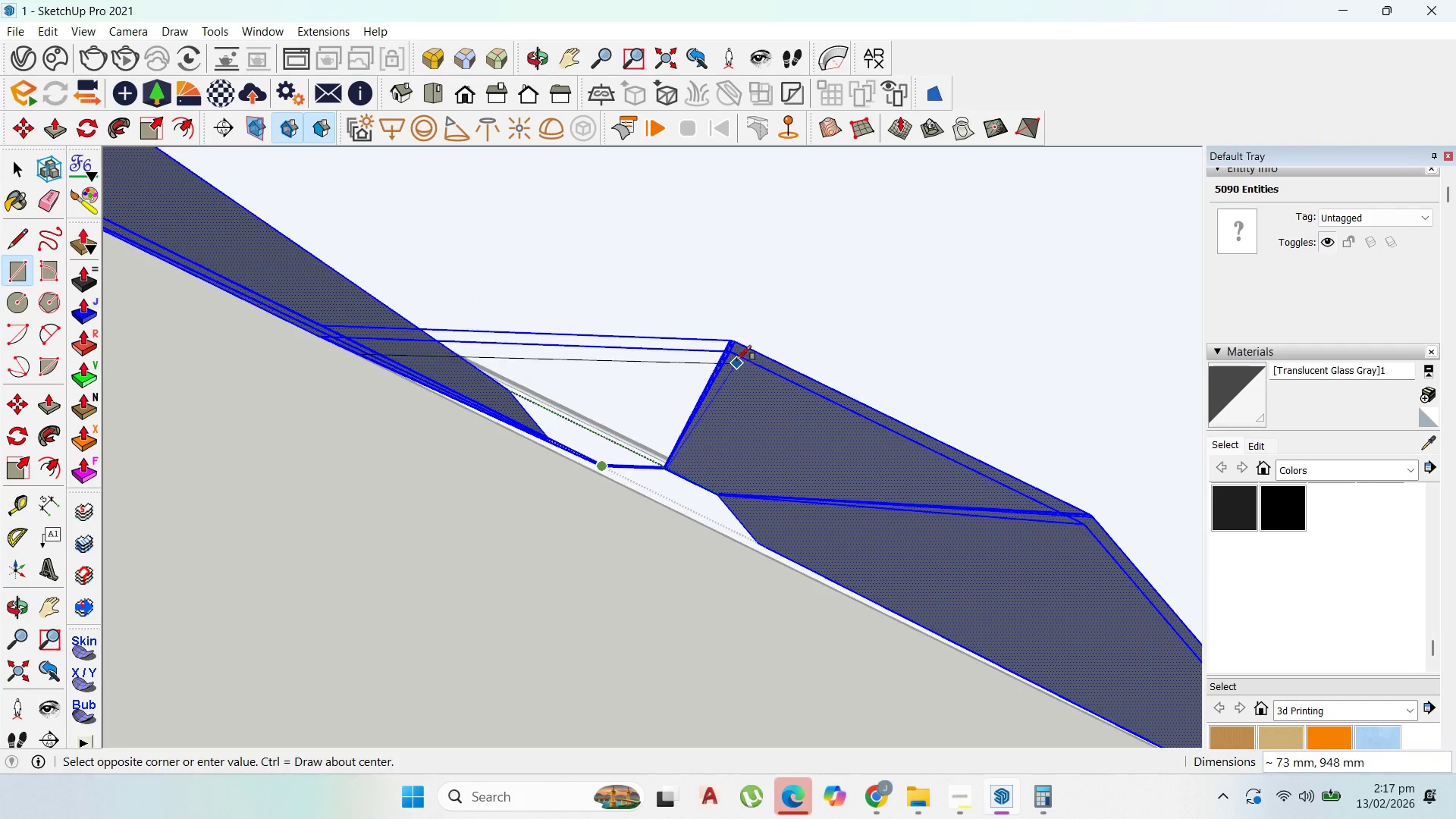 
left_click([731, 353])
 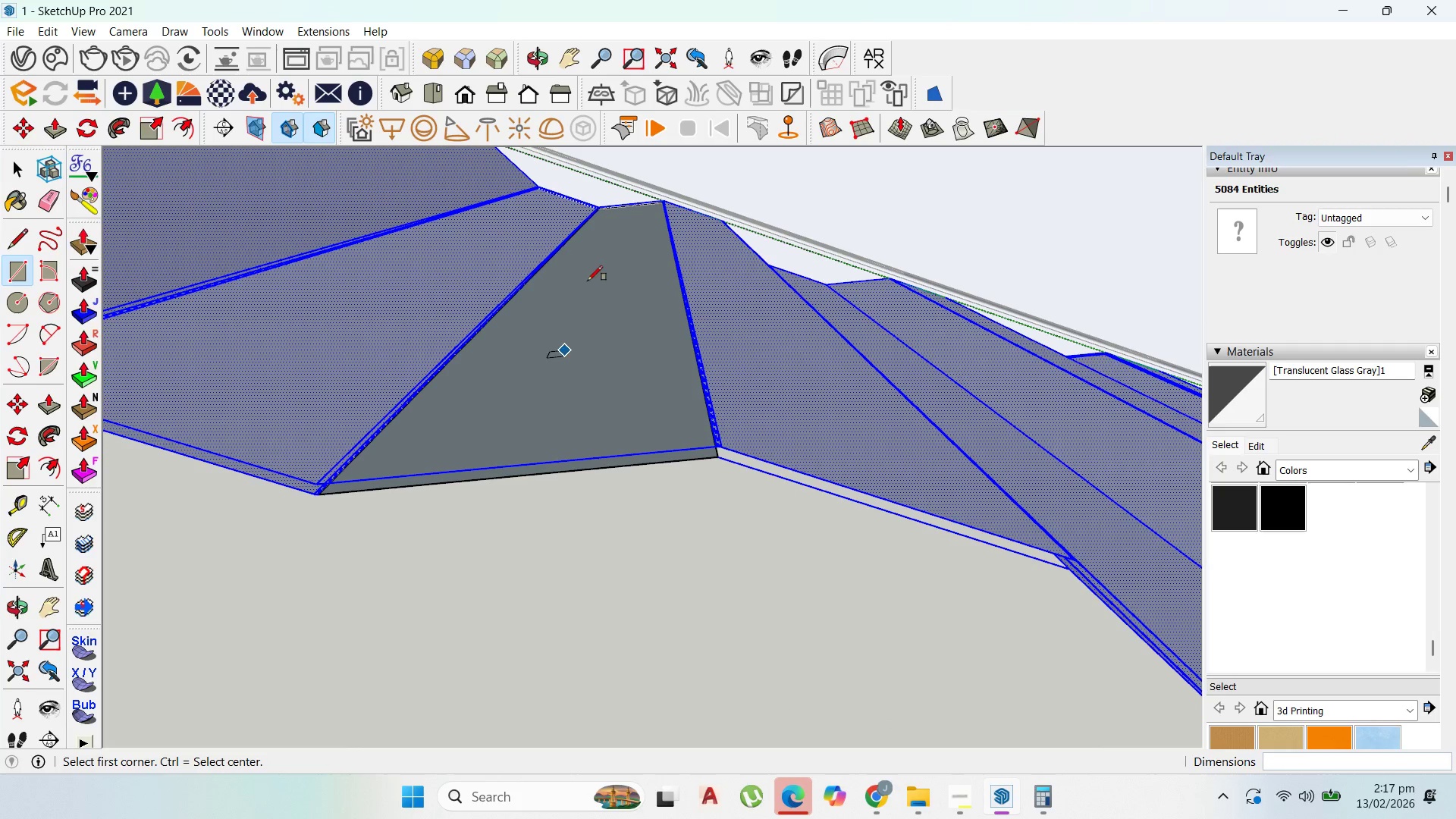 
scroll: coordinate [595, 199], scroll_direction: up, amount: 7.0
 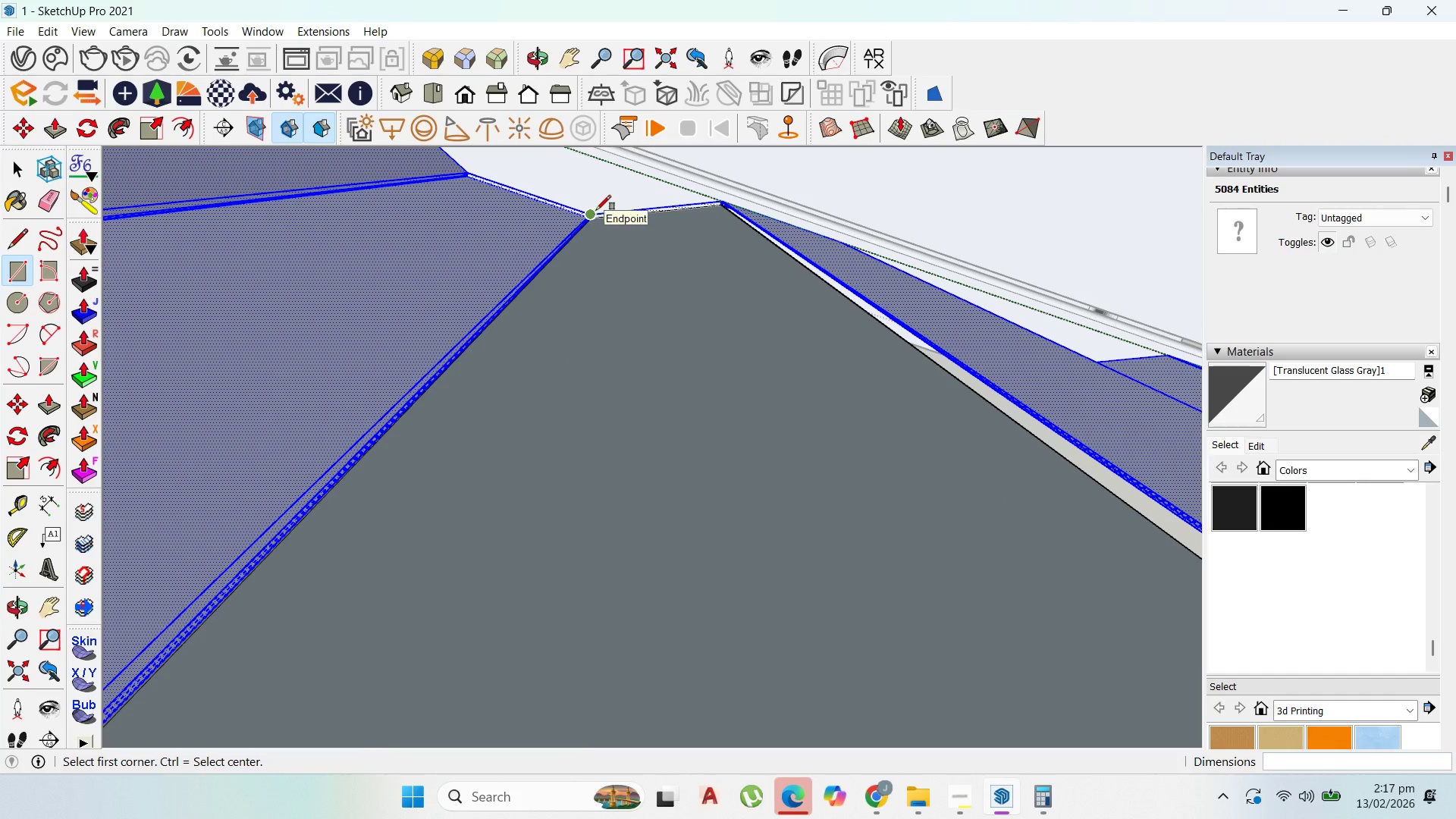 
left_click([596, 210])
 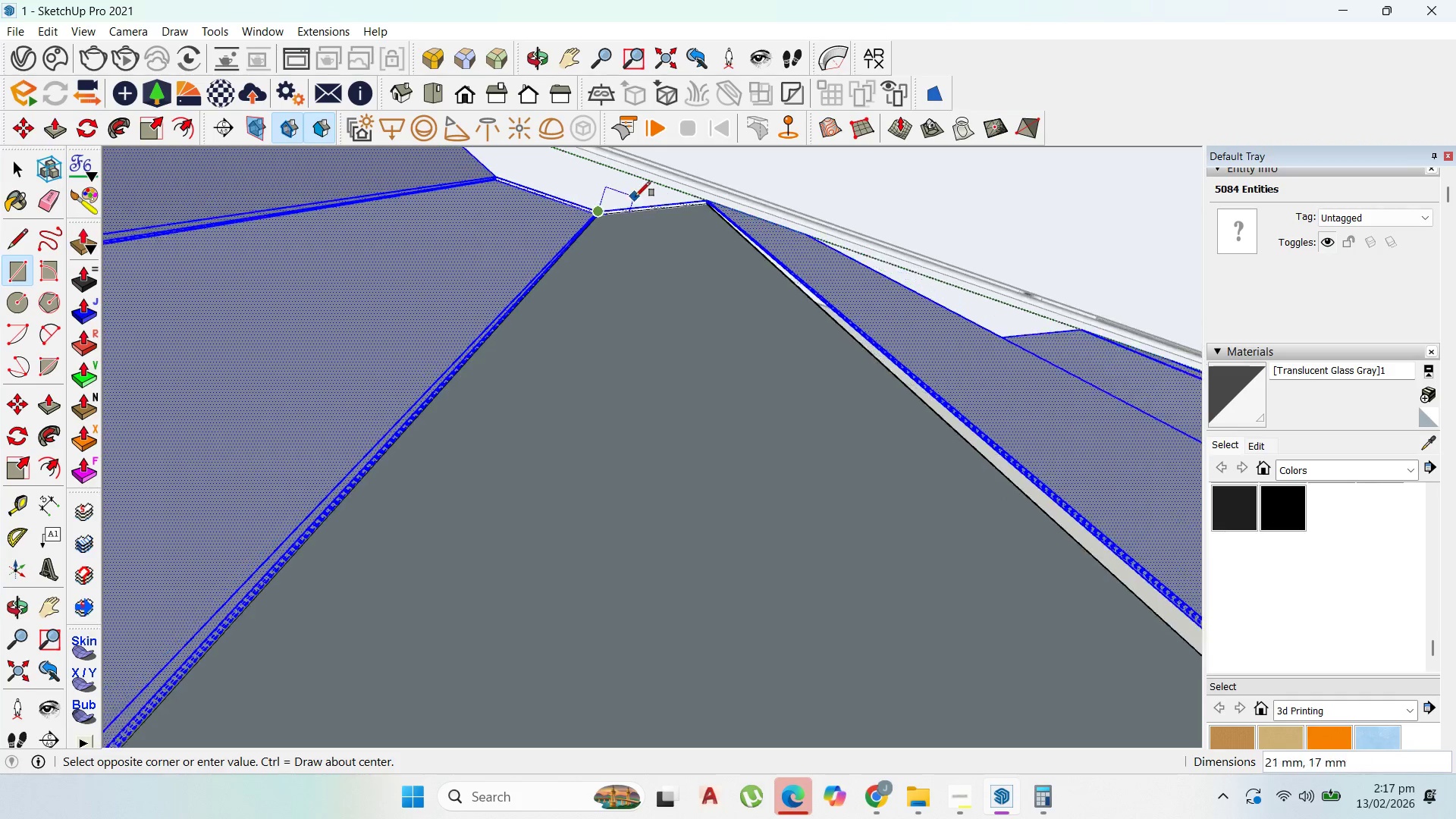 
scroll: coordinate [709, 256], scroll_direction: down, amount: 10.0
 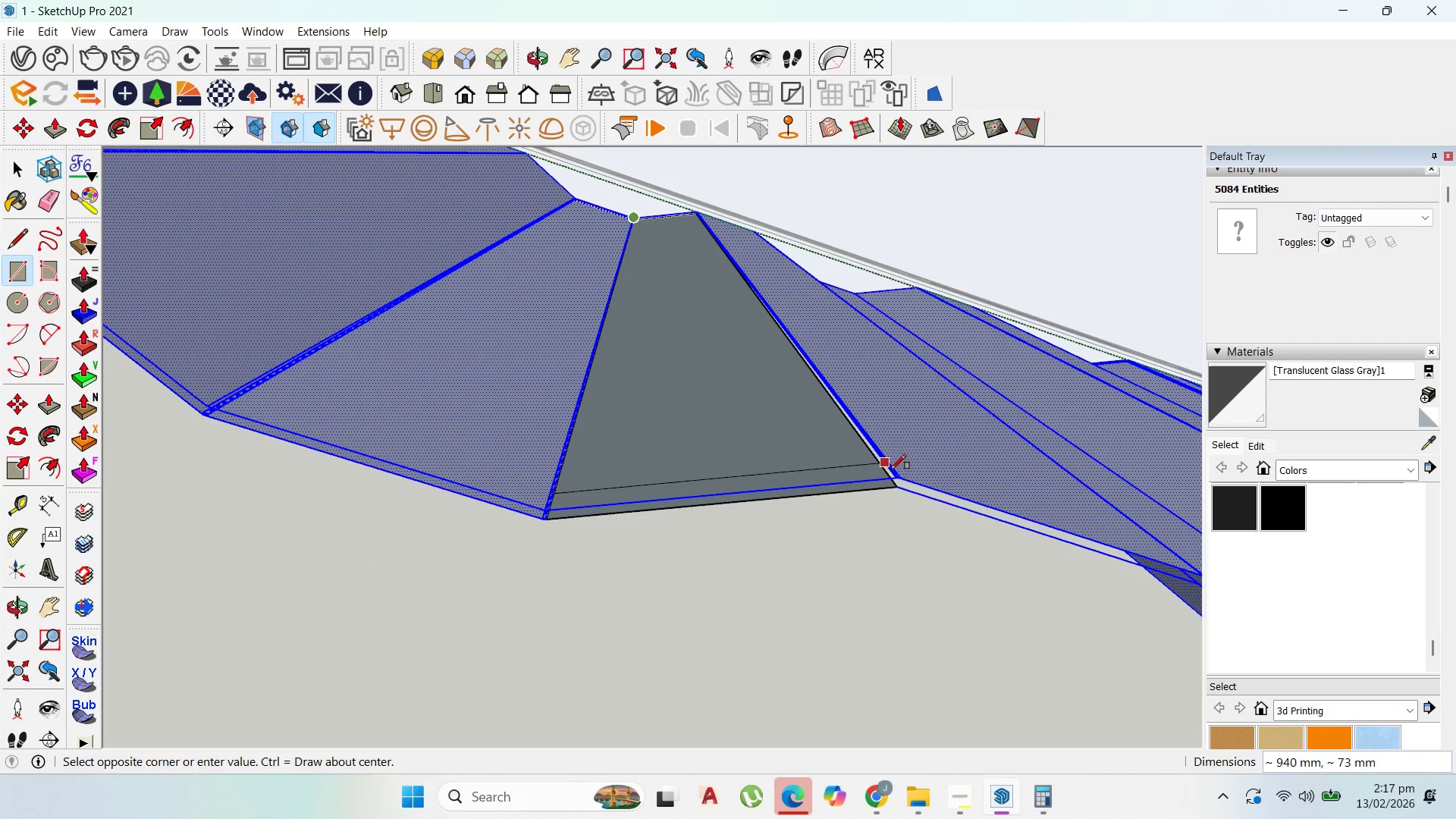 
scroll: coordinate [785, 620], scroll_direction: up, amount: 17.0
 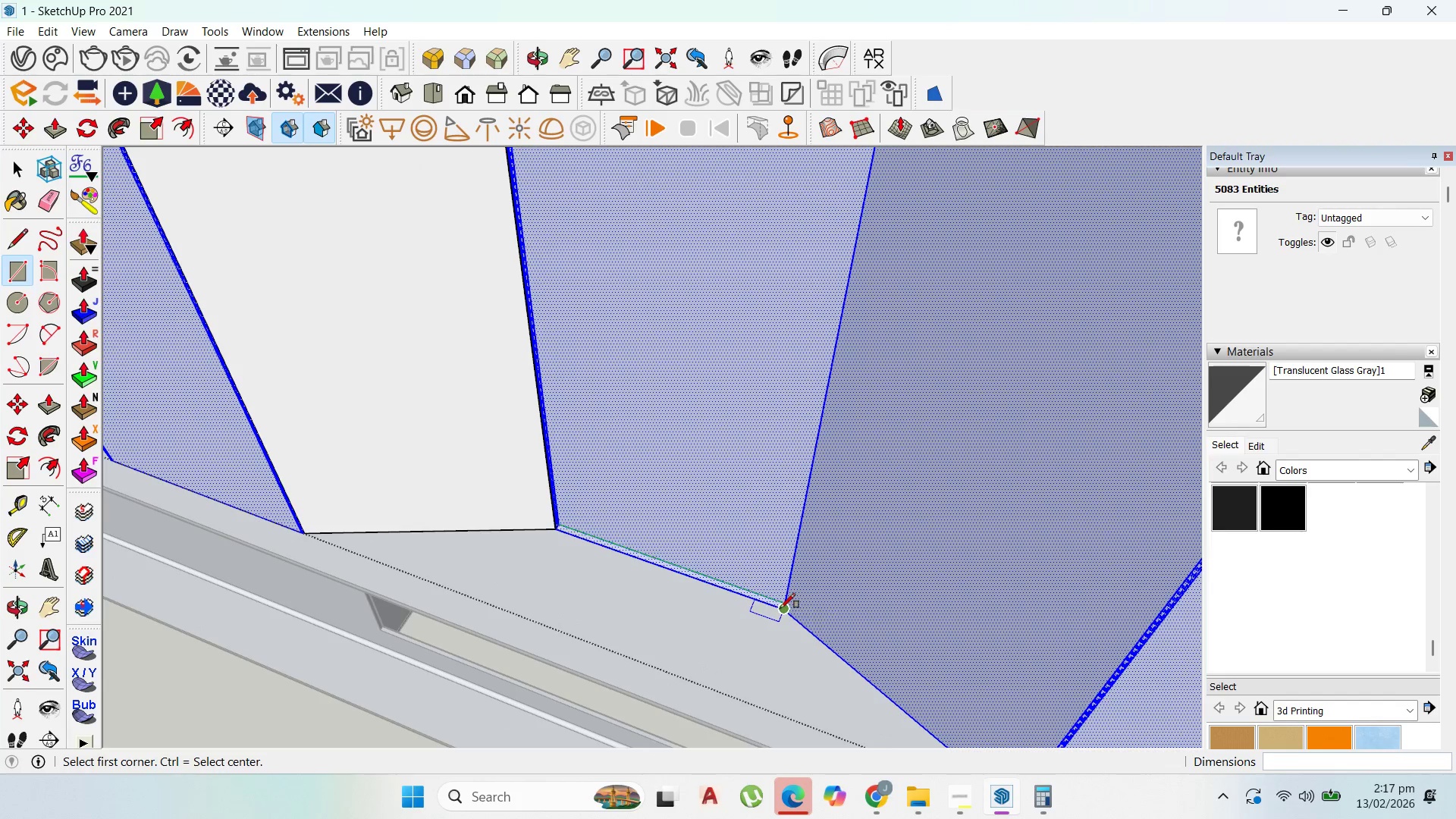 
left_click([780, 608])
 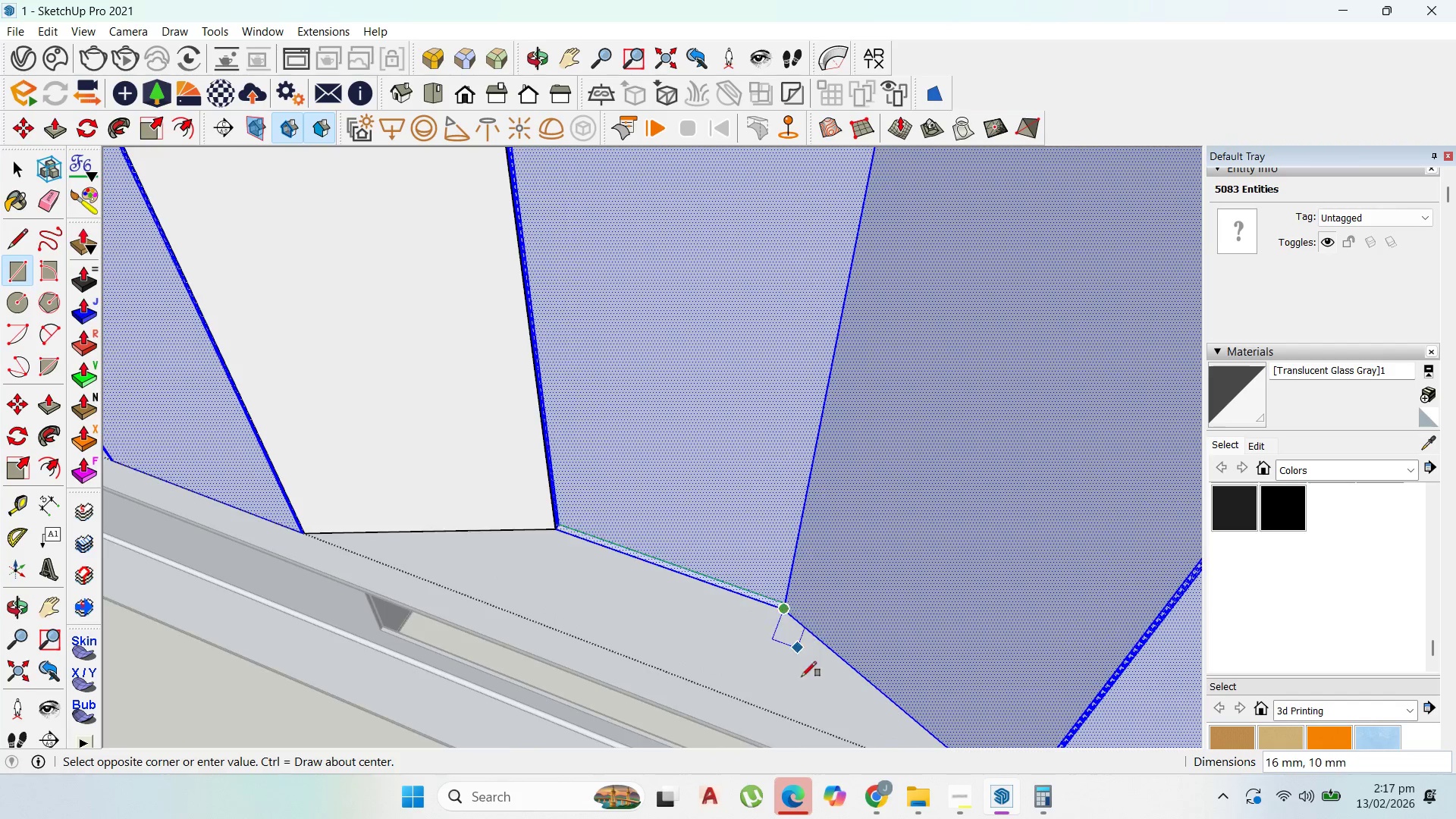 
scroll: coordinate [807, 620], scroll_direction: down, amount: 22.0
 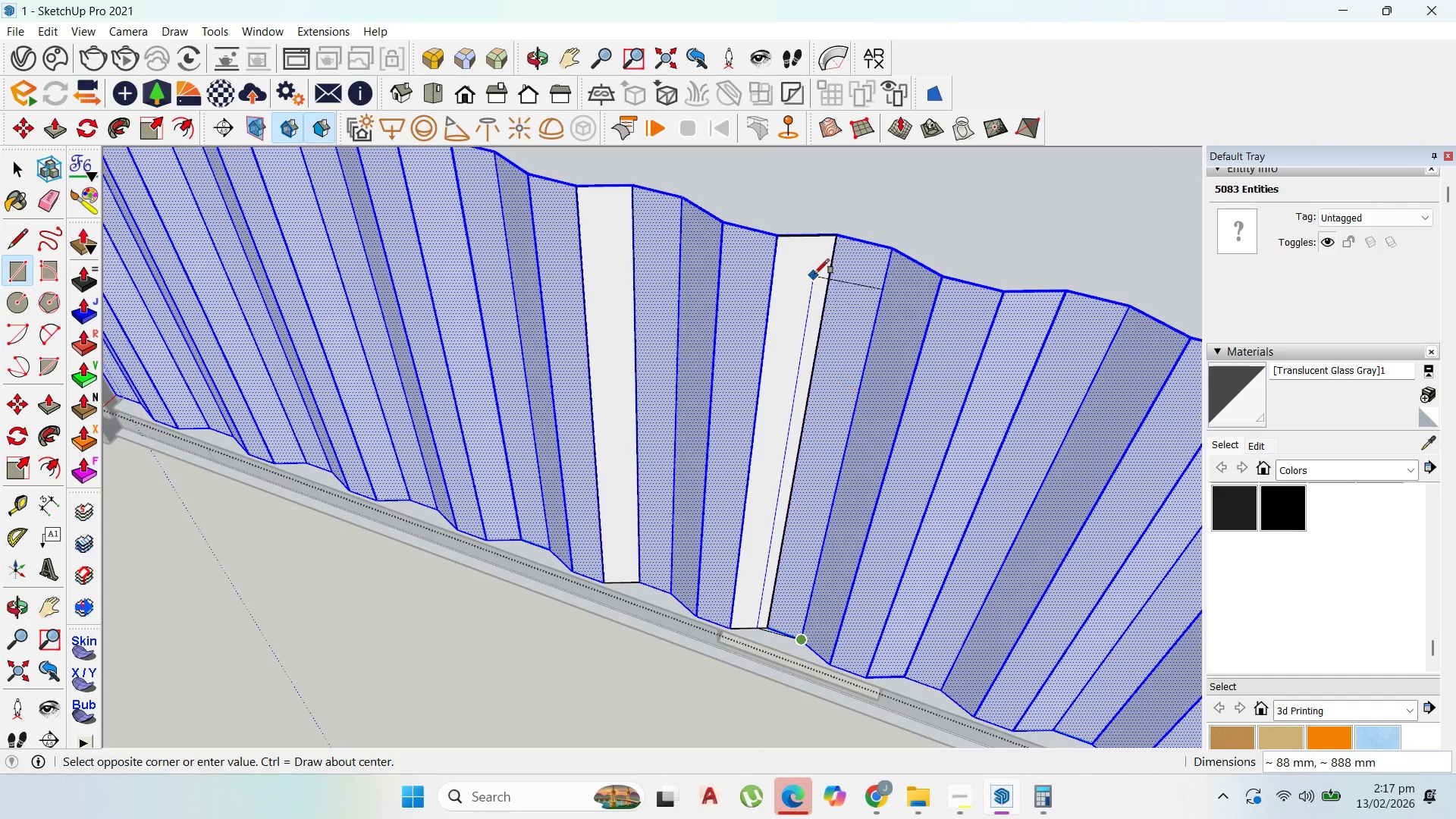 
scroll: coordinate [922, 397], scroll_direction: up, amount: 10.0
 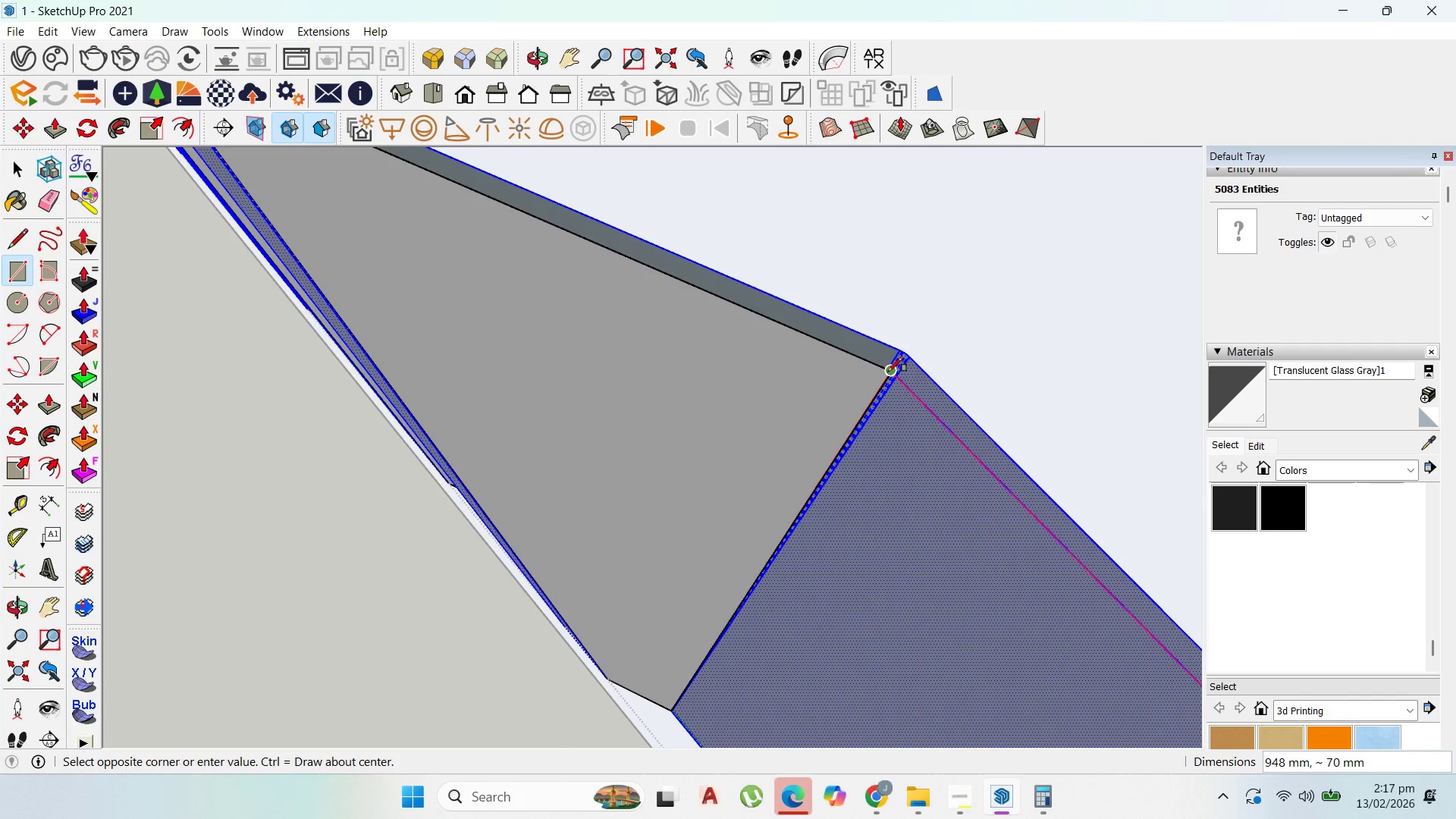 
left_click([888, 372])
 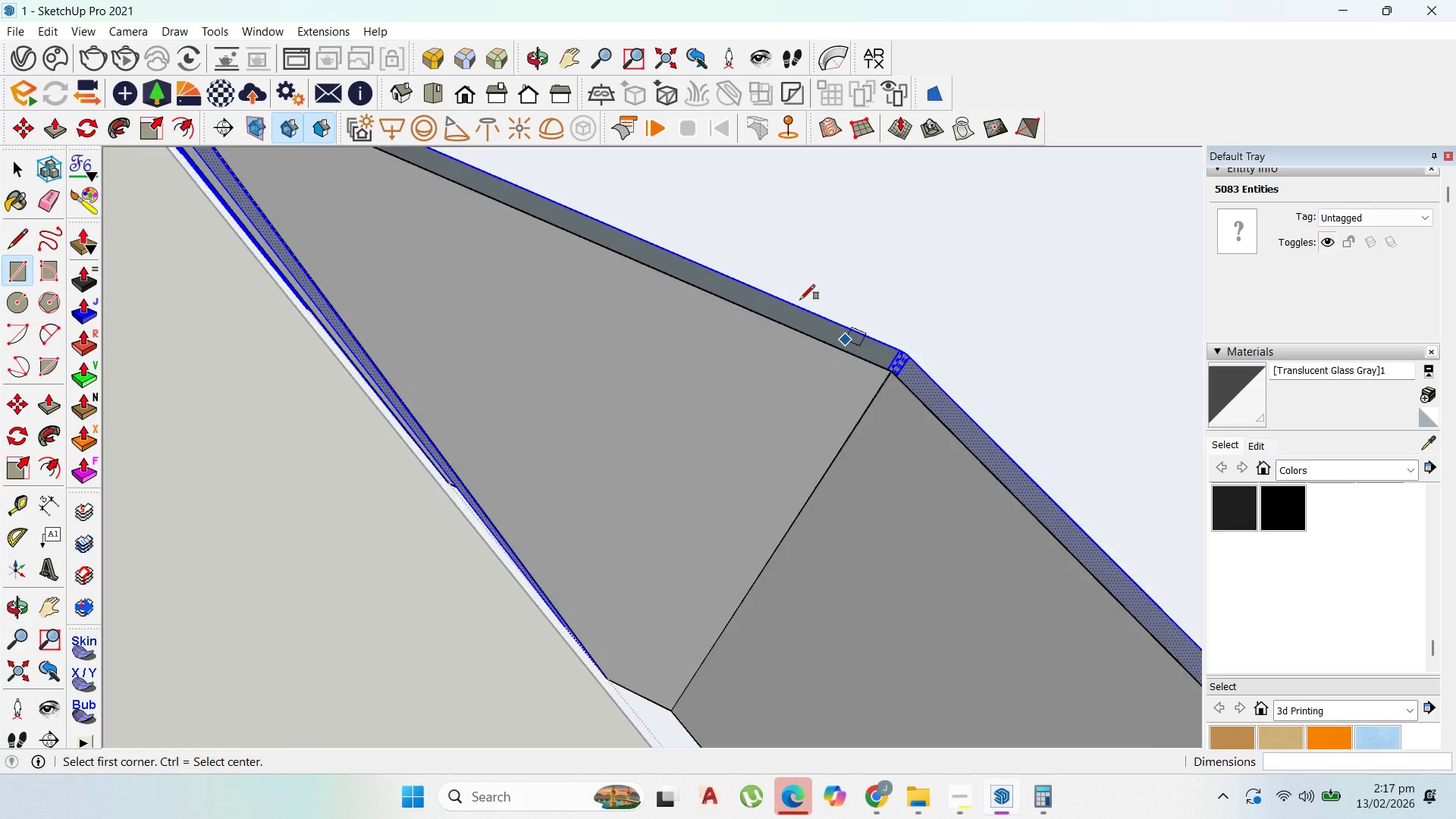 
scroll: coordinate [800, 354], scroll_direction: down, amount: 19.0
 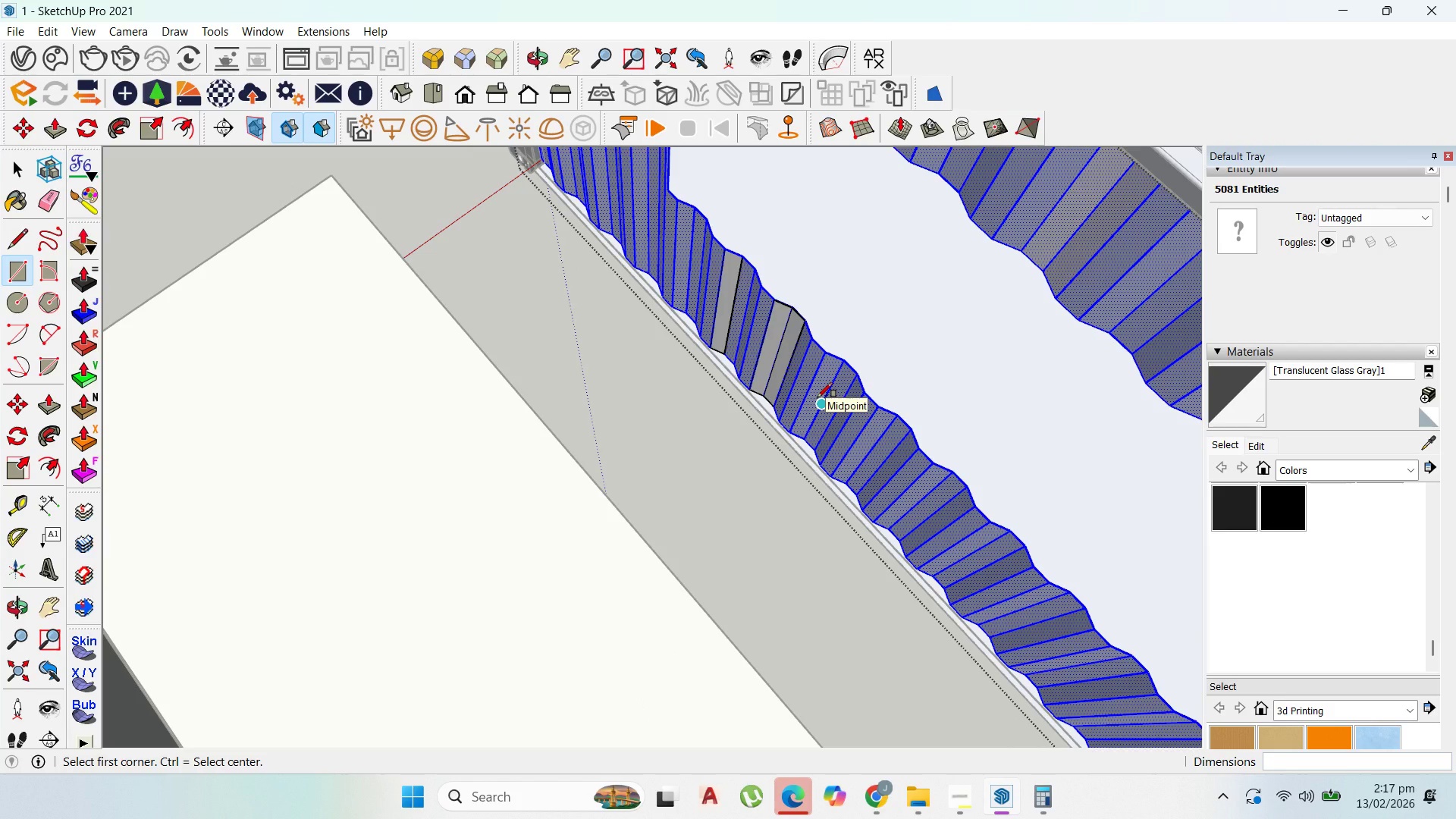 
wait(8.86)
 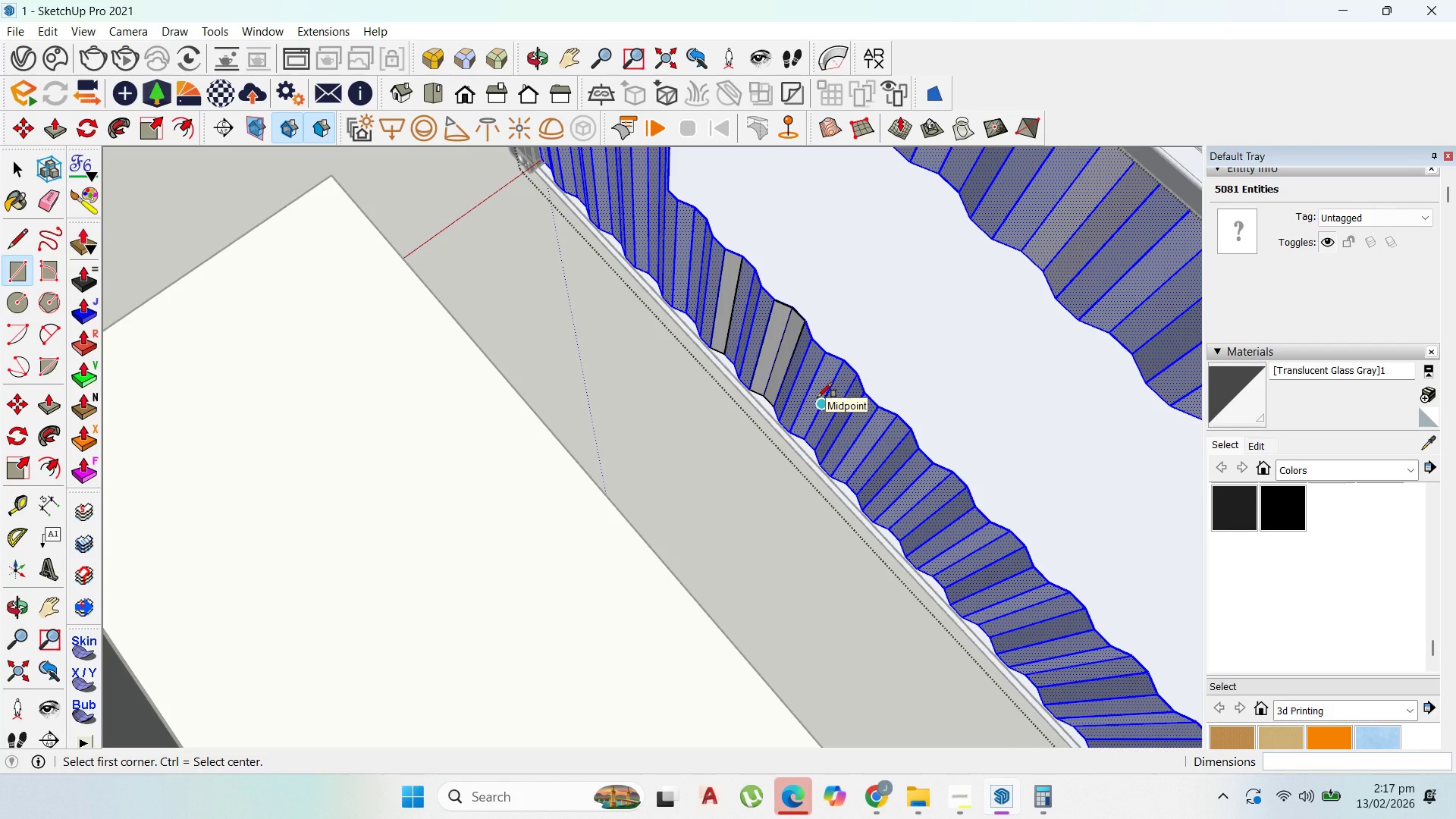 
scroll: coordinate [852, 532], scroll_direction: up, amount: 4.0
 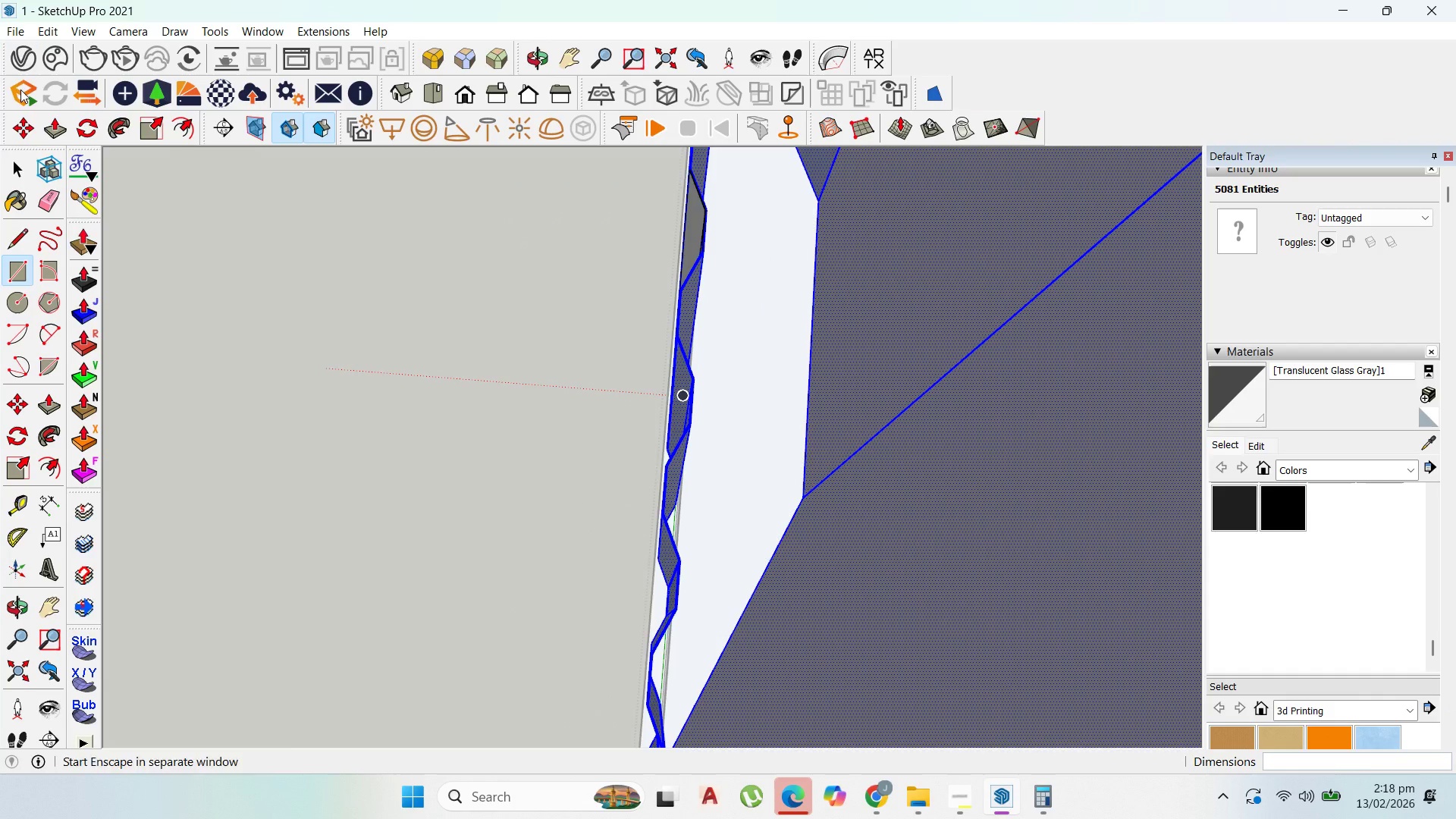 
double_click([488, 393])
 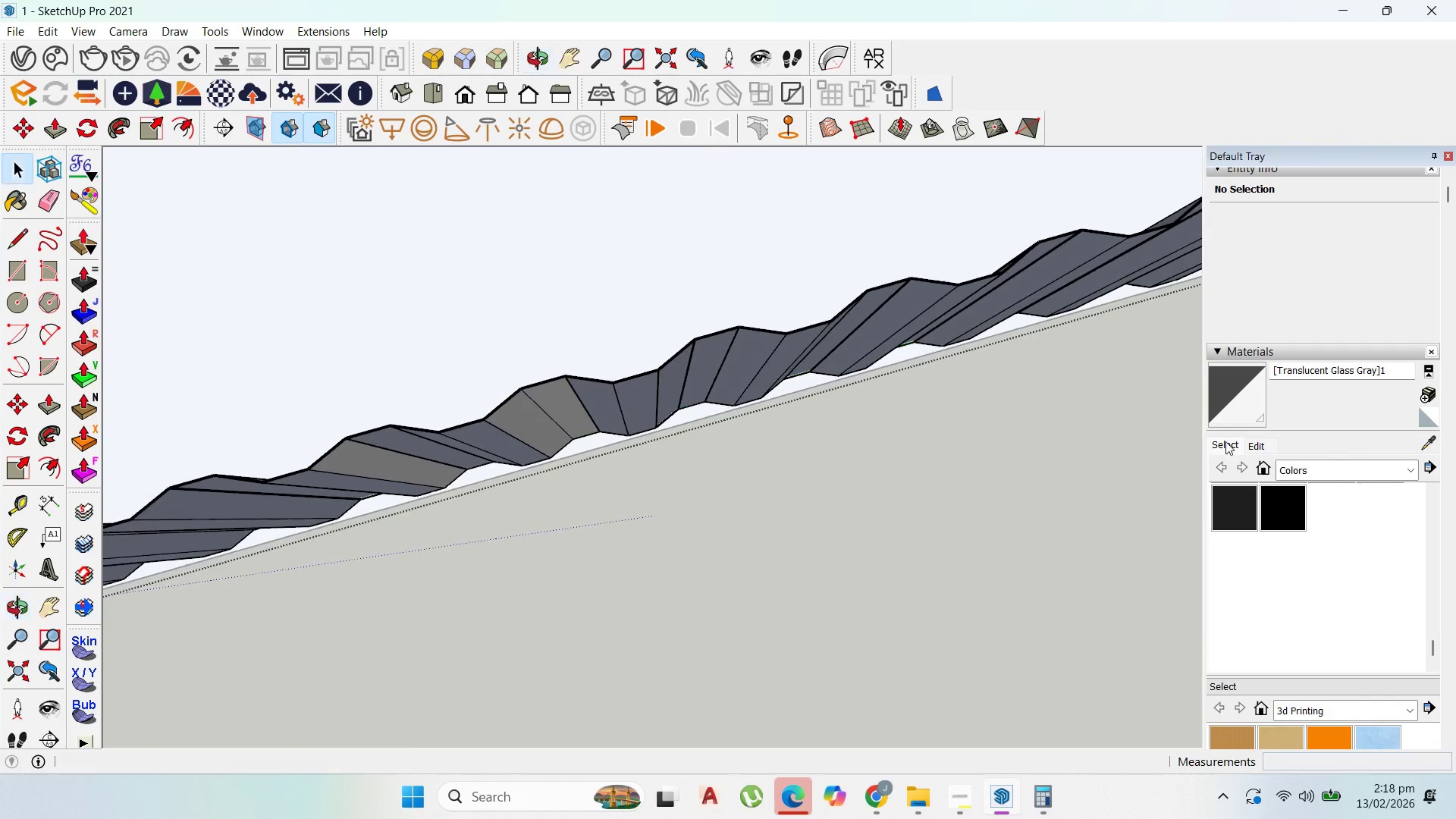 
scroll: coordinate [767, 441], scroll_direction: up, amount: 2.0
 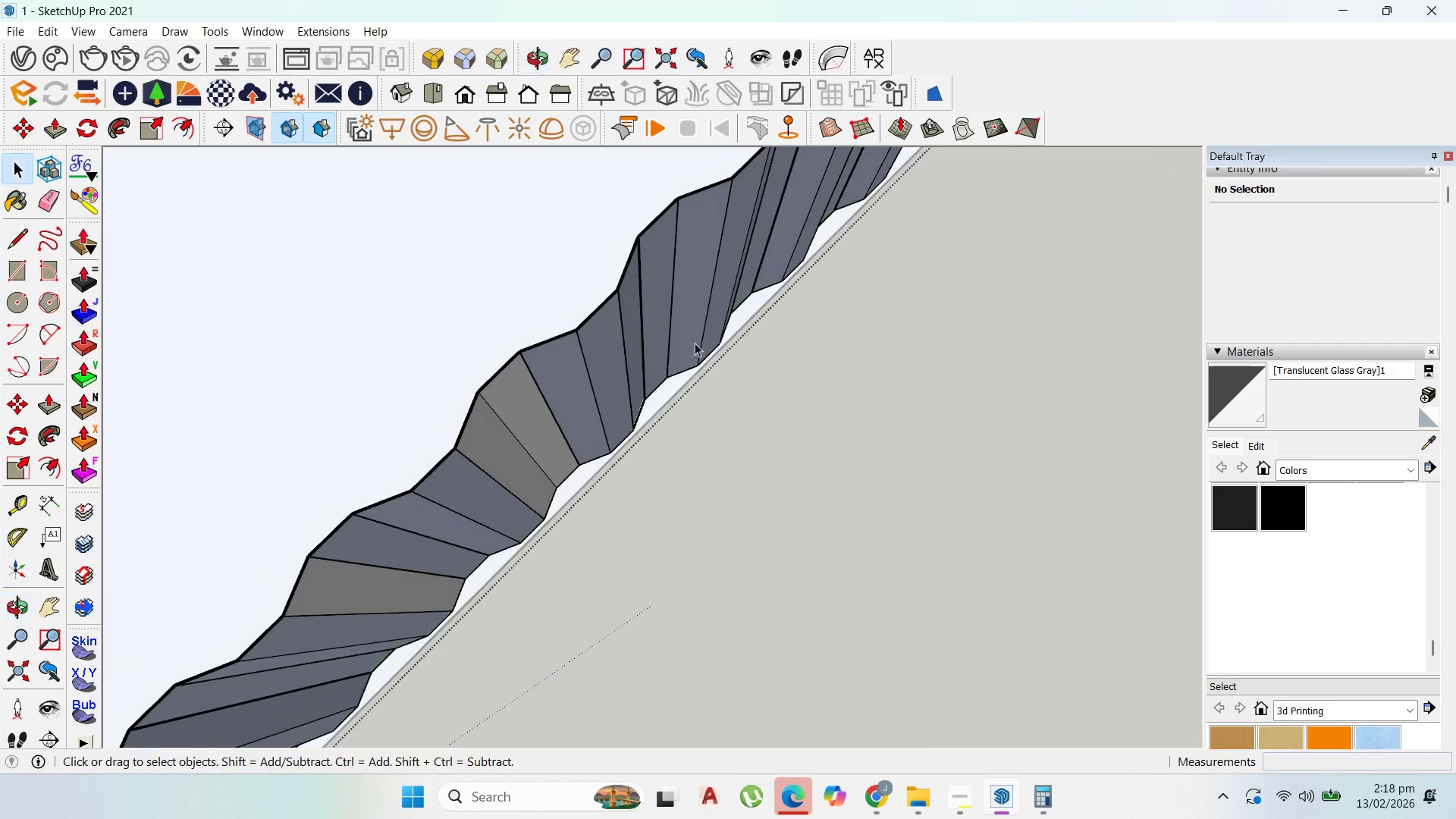 
double_click([641, 304])
 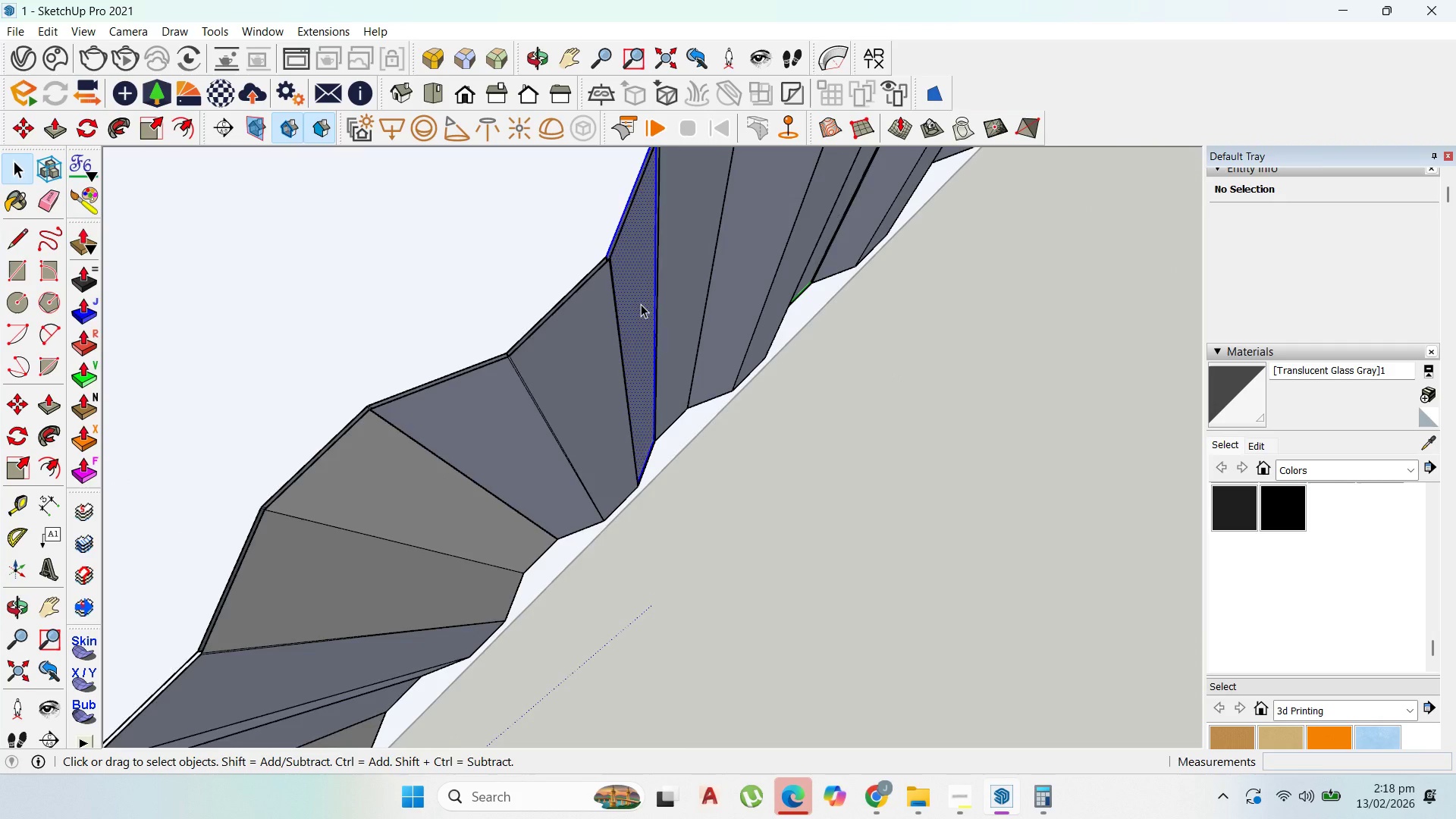 
triple_click([641, 304])
 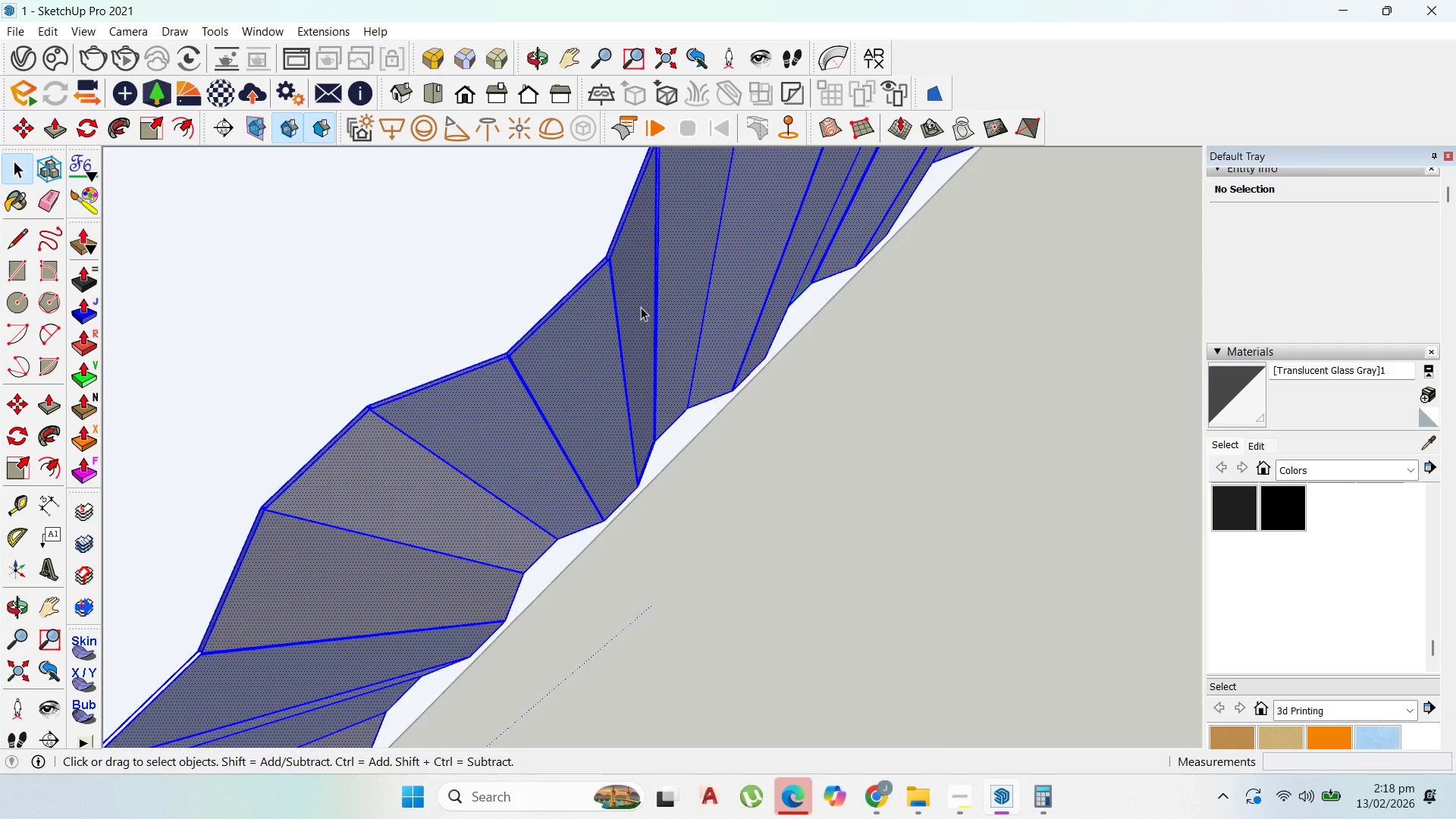 
scroll: coordinate [641, 304], scroll_direction: up, amount: 7.0
 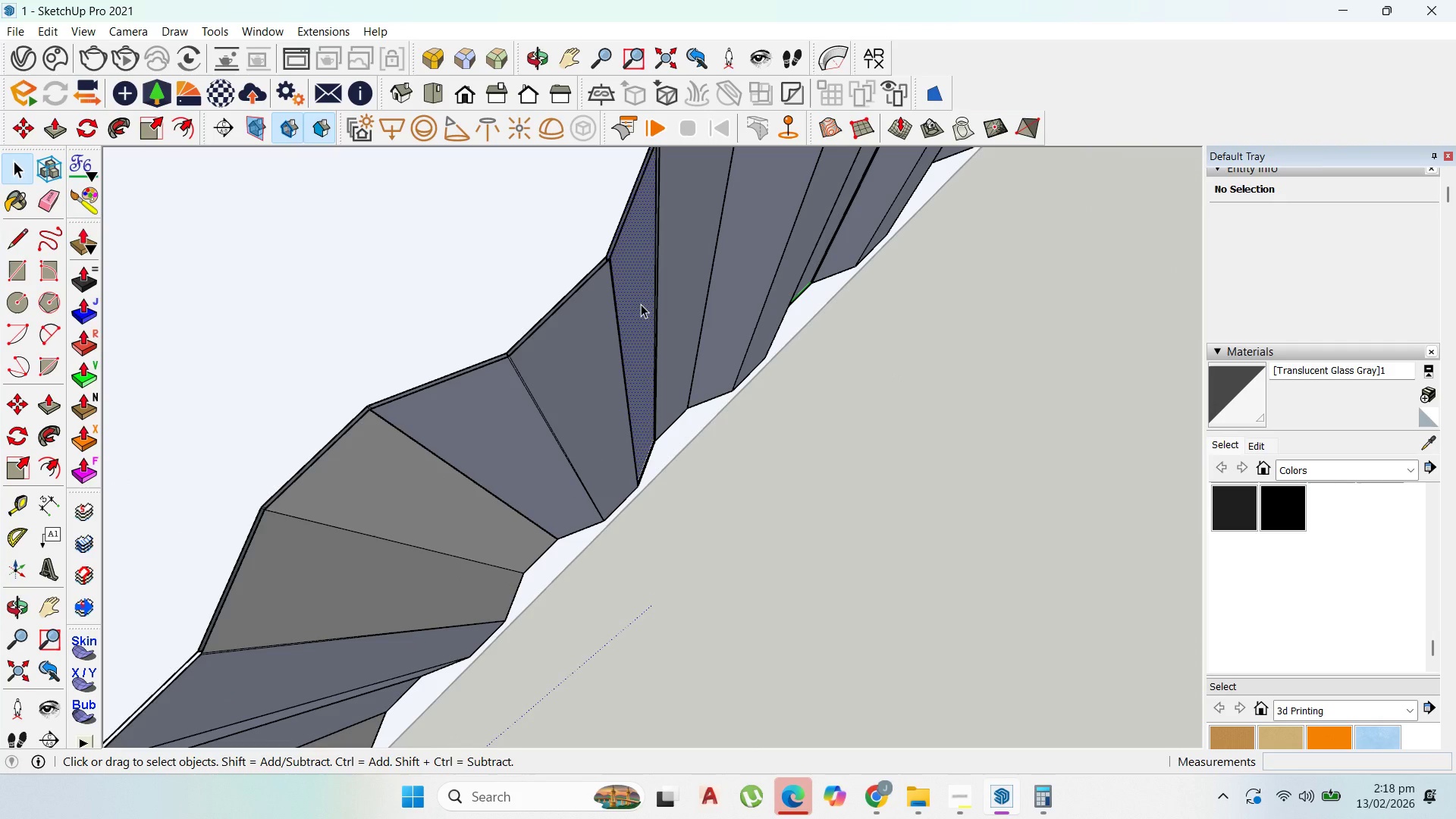 
scroll: coordinate [841, 224], scroll_direction: down, amount: 1.0
 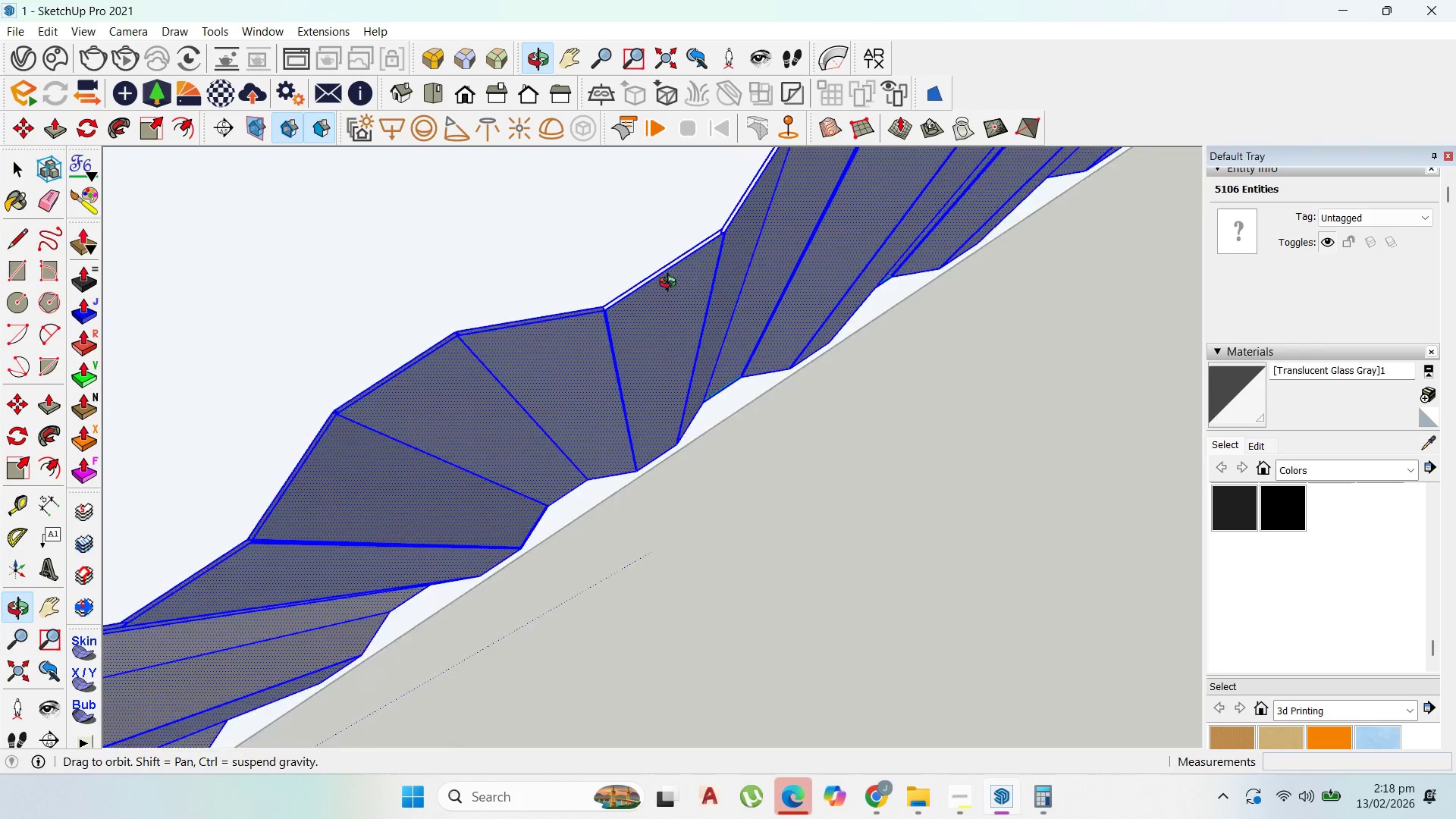 
scroll: coordinate [728, 620], scroll_direction: up, amount: 6.0
 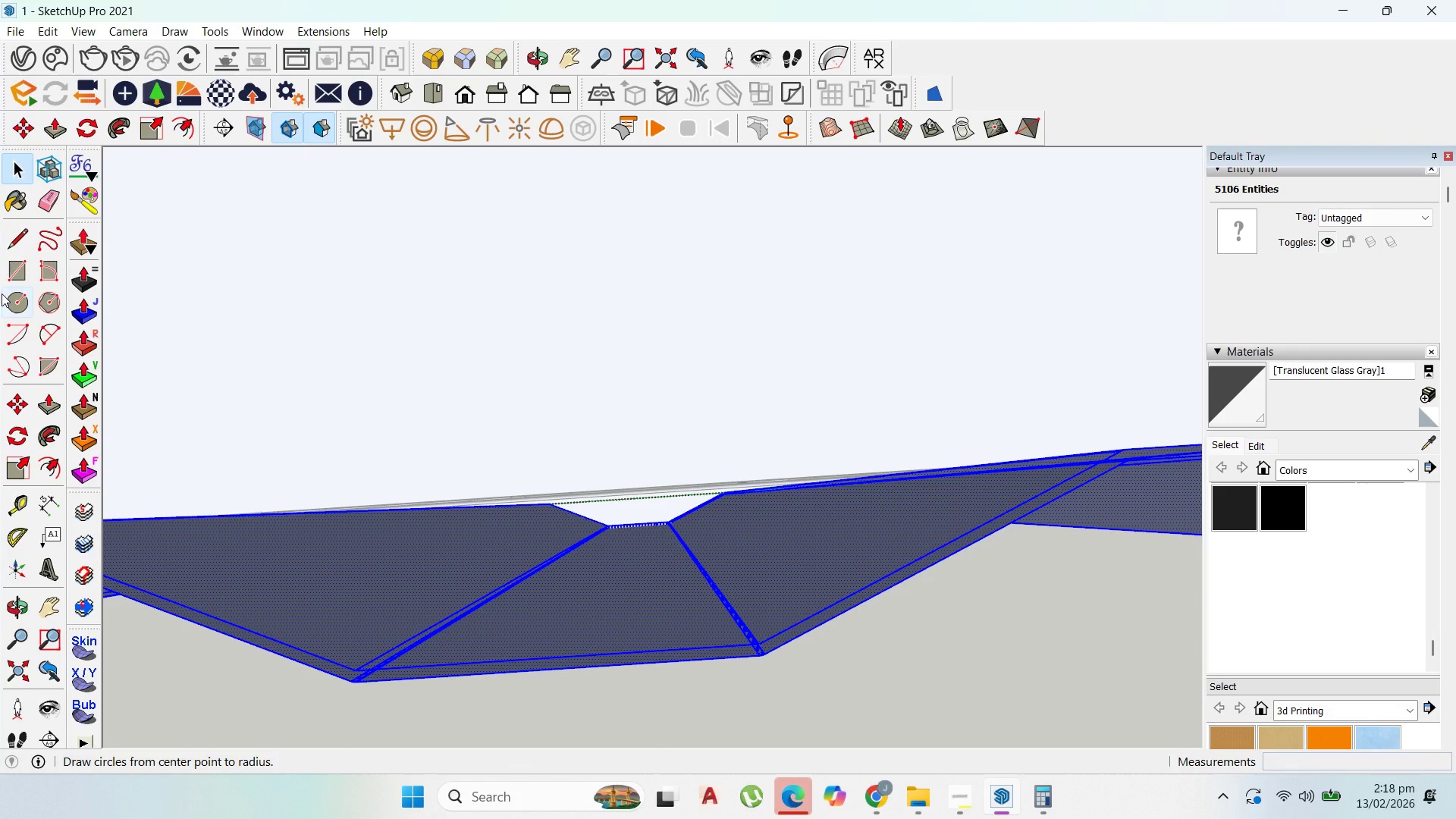 
left_click_drag(start_coordinate=[14, 271], to_coordinate=[24, 280])
 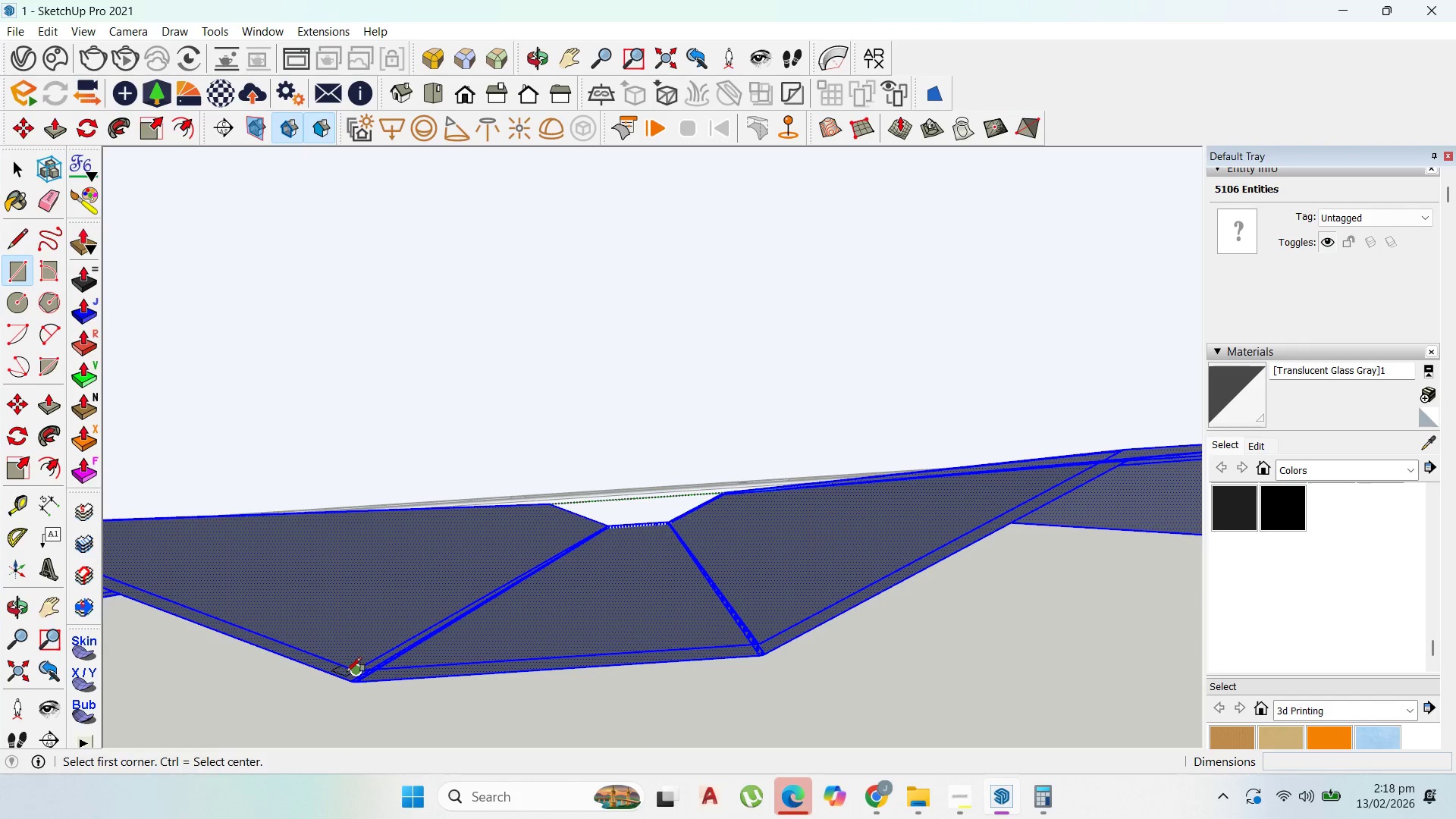 
scroll: coordinate [642, 351], scroll_direction: up, amount: 18.0
 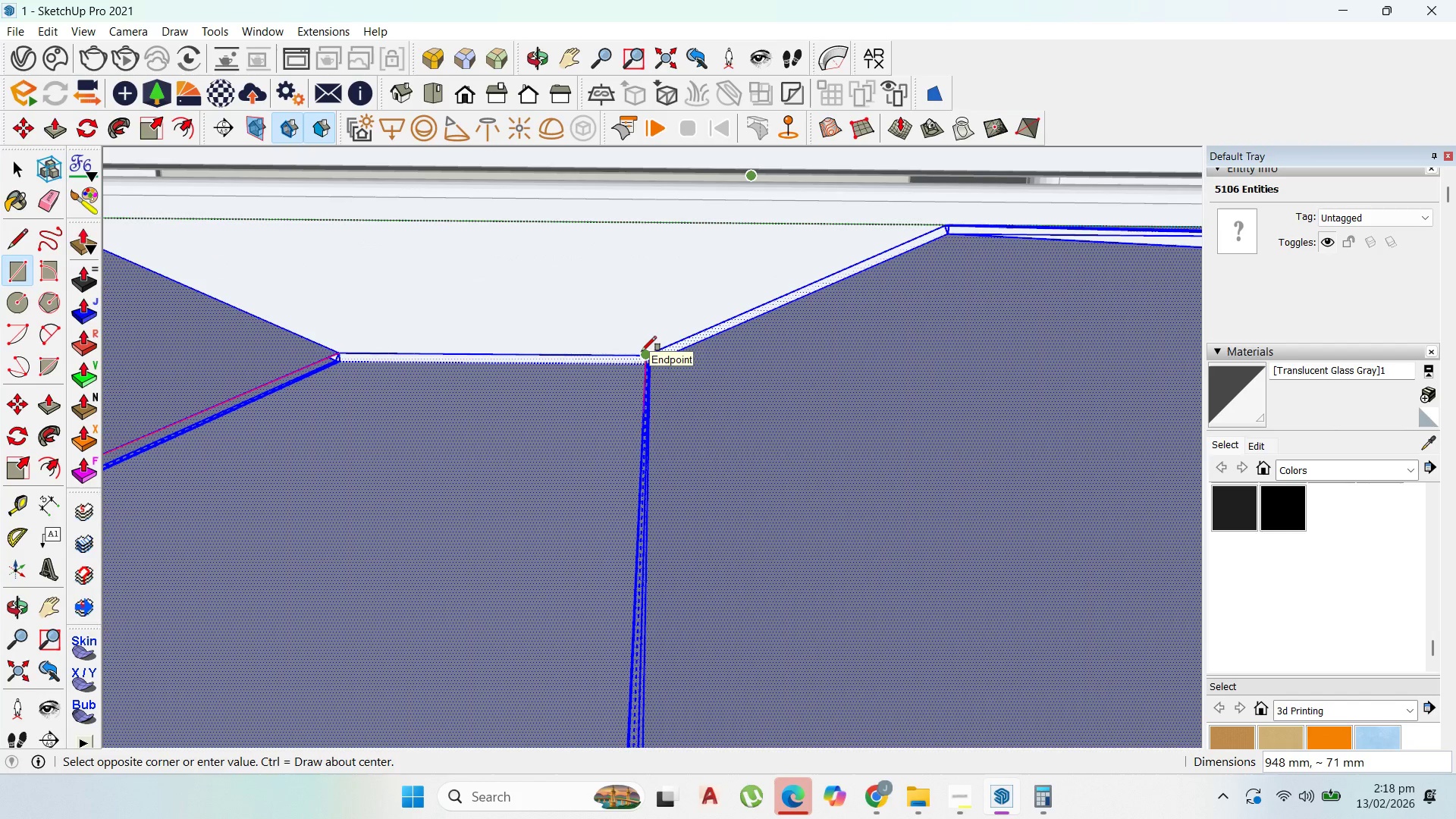 
left_click([642, 351])
 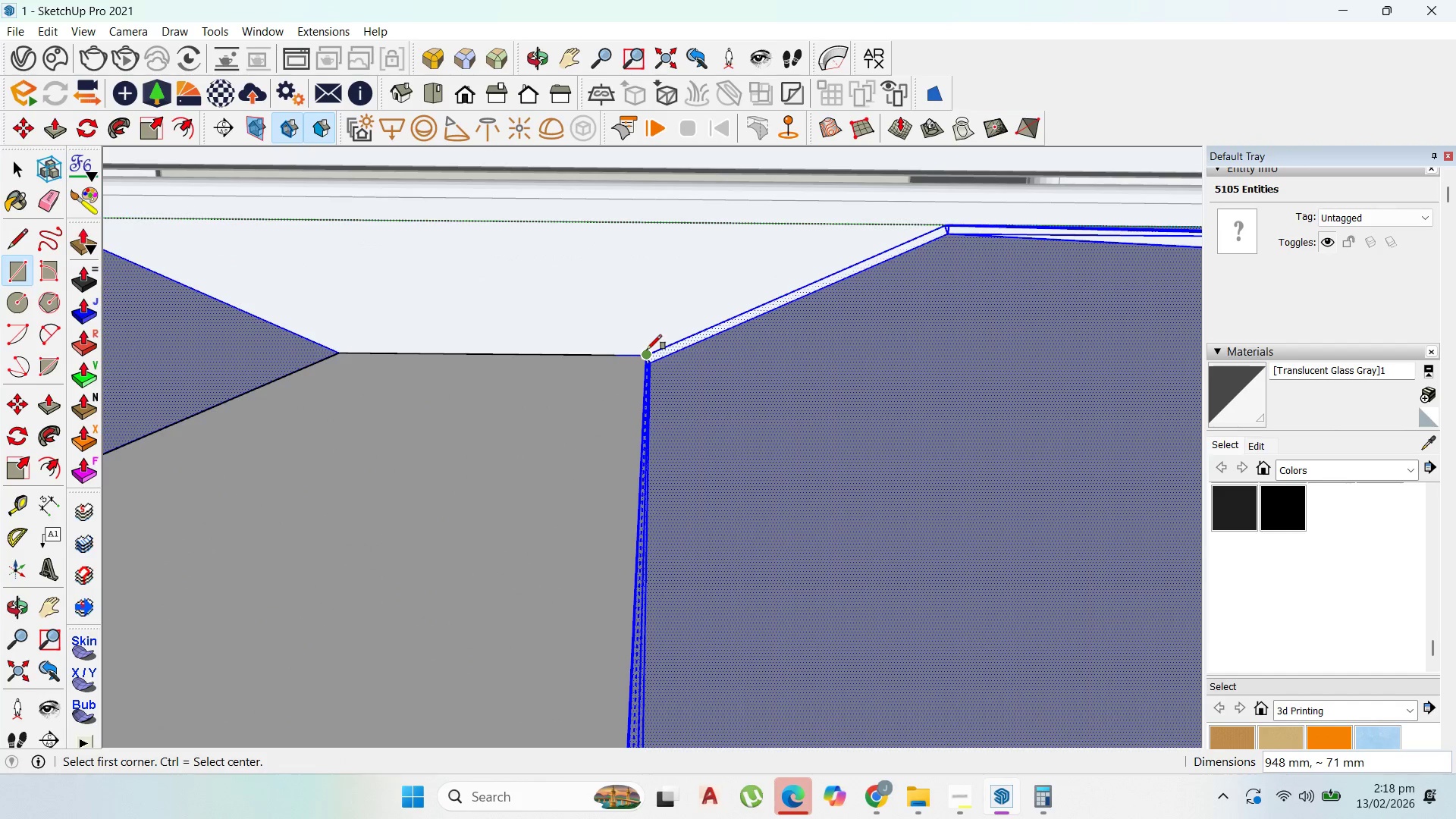 
scroll: coordinate [664, 350], scroll_direction: down, amount: 19.0
 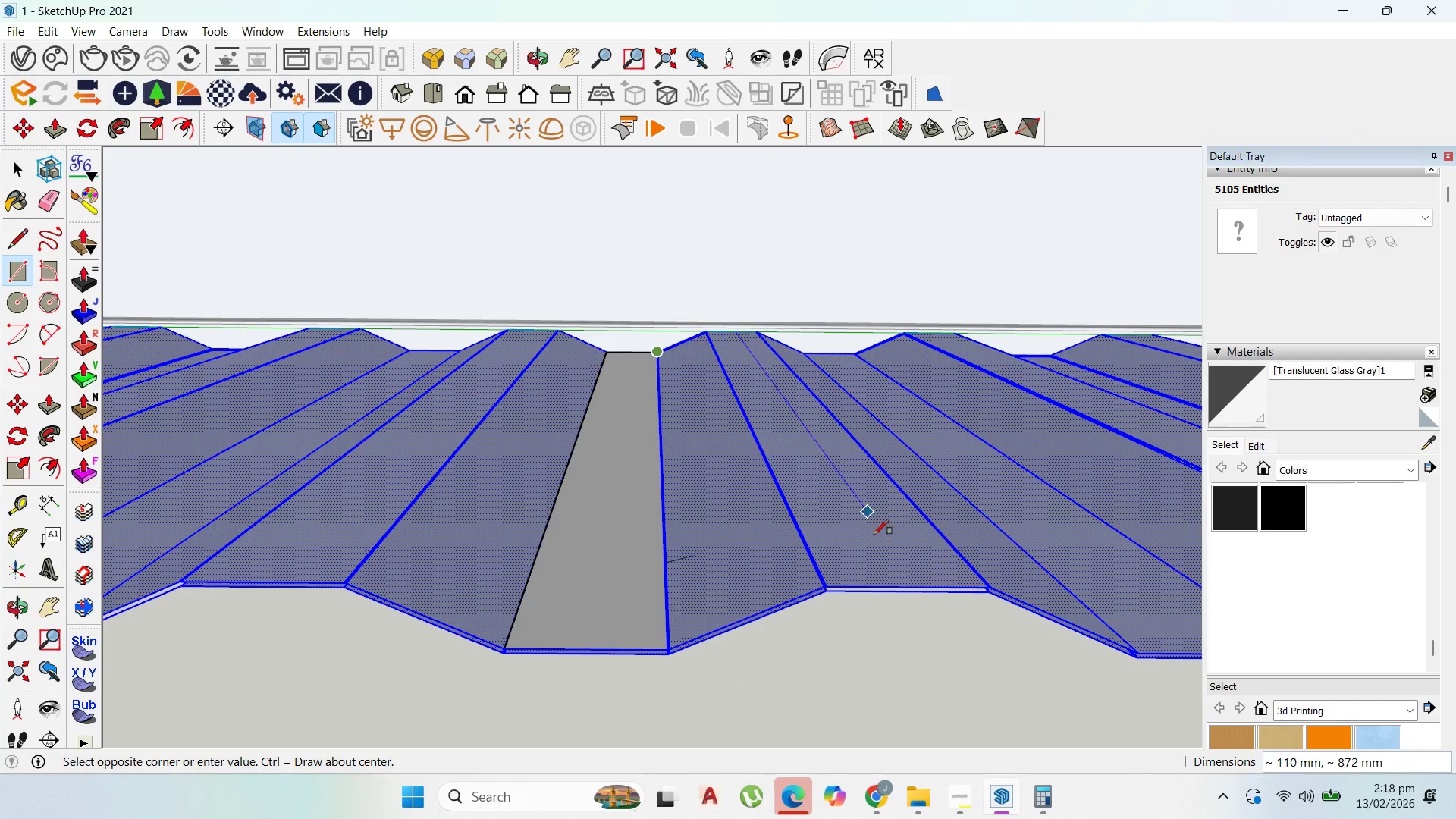 
scroll: coordinate [808, 573], scroll_direction: up, amount: 18.0
 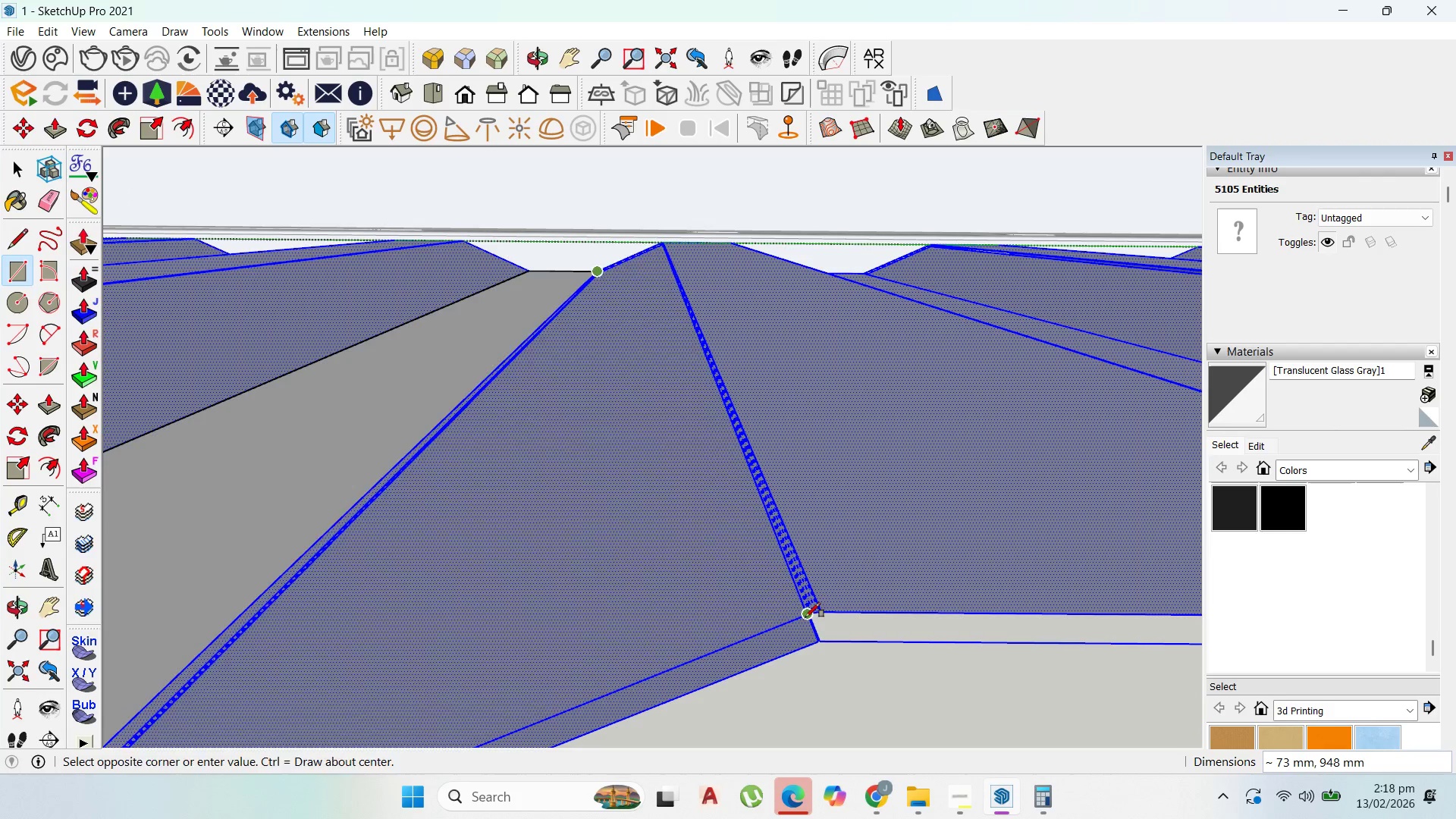 
scroll: coordinate [733, 237], scroll_direction: down, amount: 9.0
 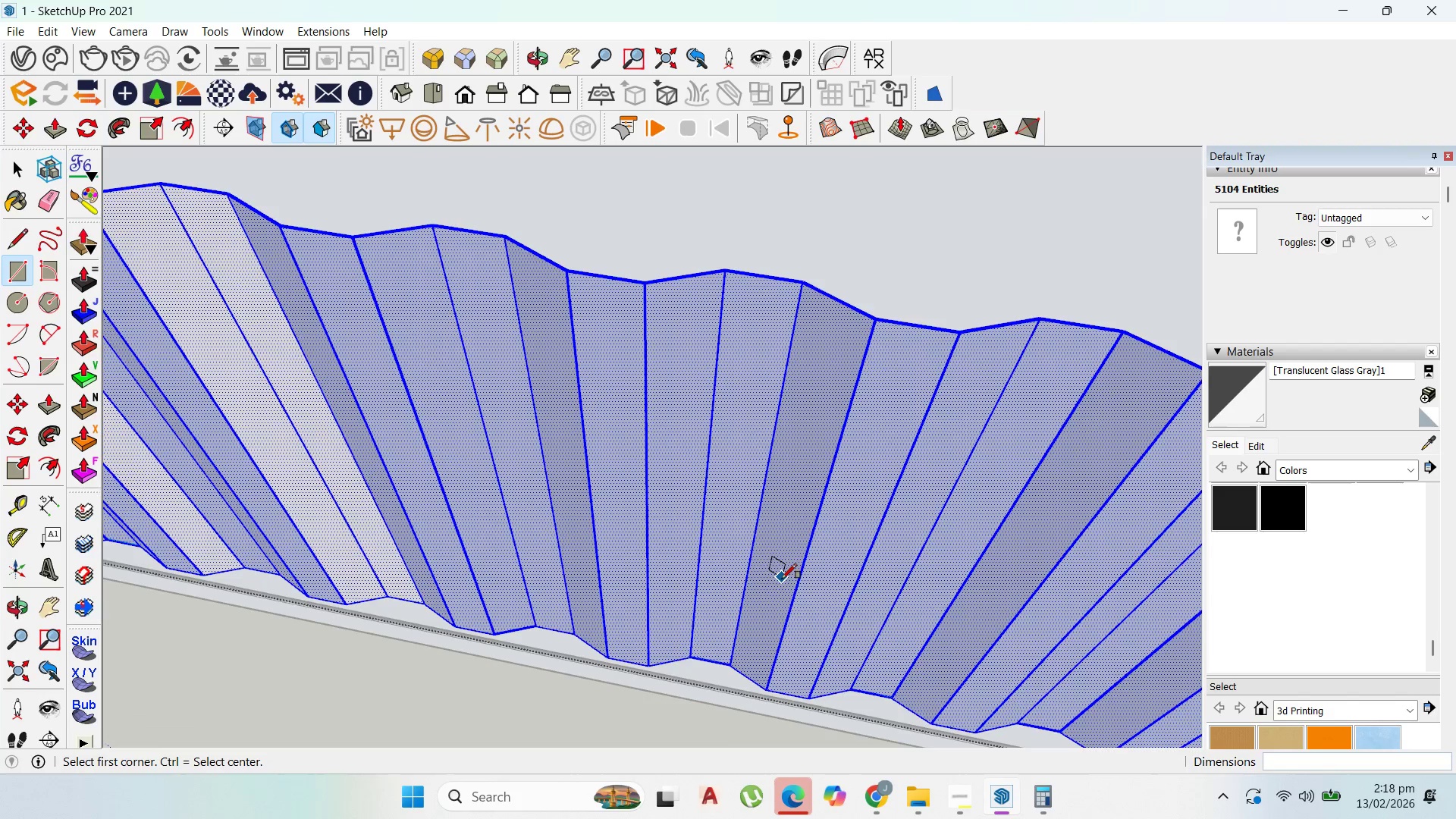 
scroll: coordinate [664, 616], scroll_direction: up, amount: 31.0
 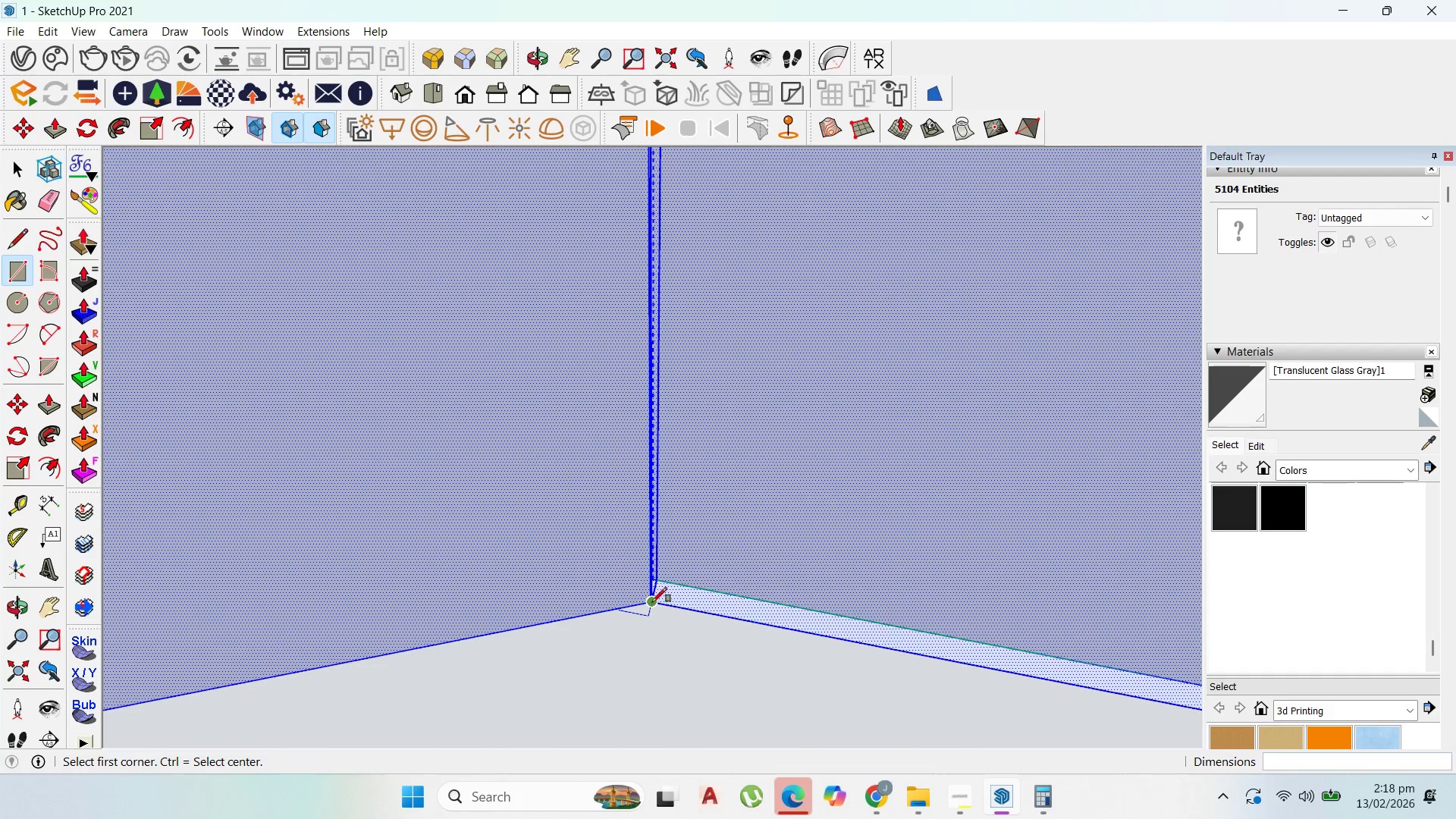 
left_click([652, 602])
 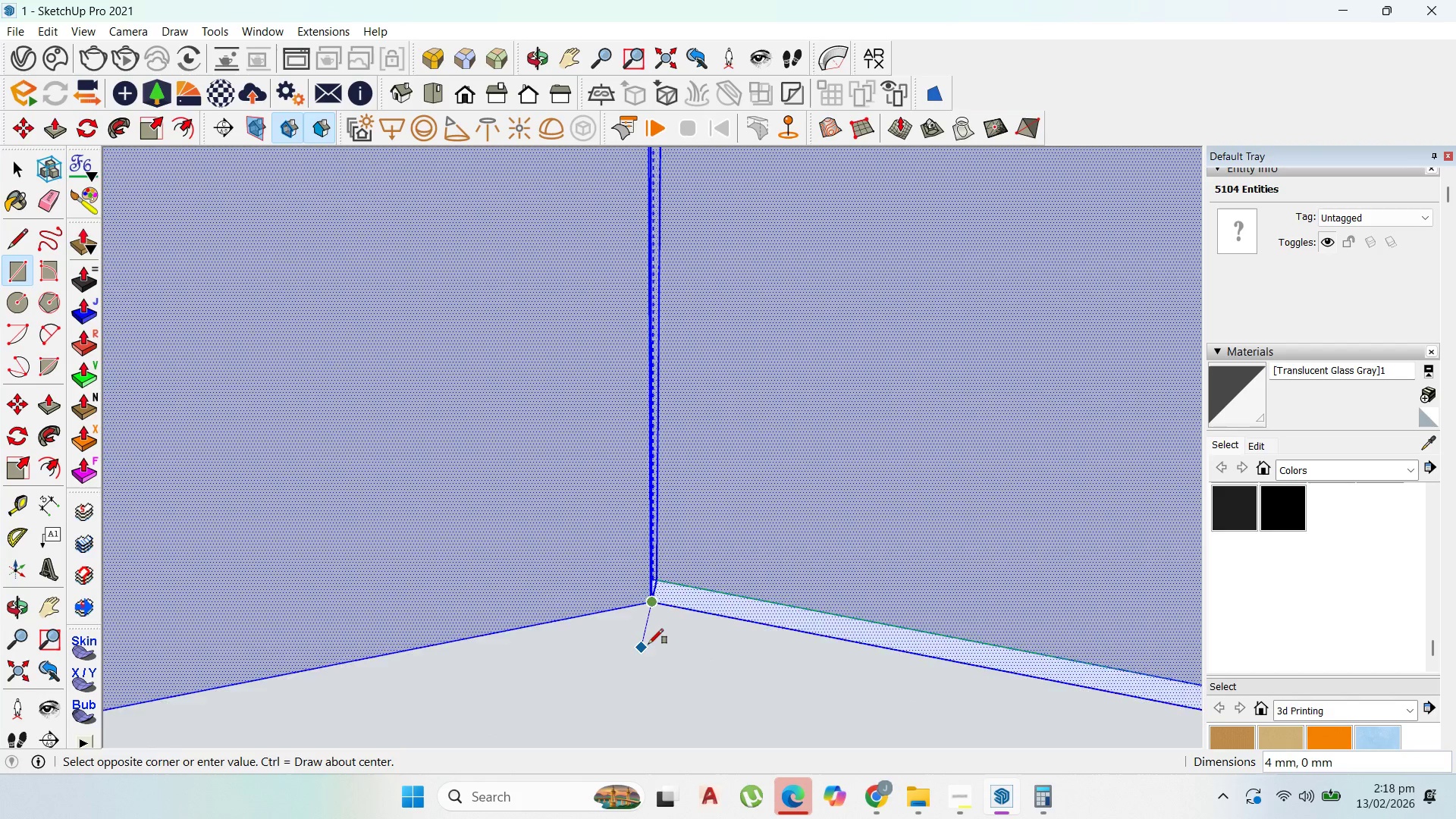 
scroll: coordinate [709, 642], scroll_direction: down, amount: 36.0
 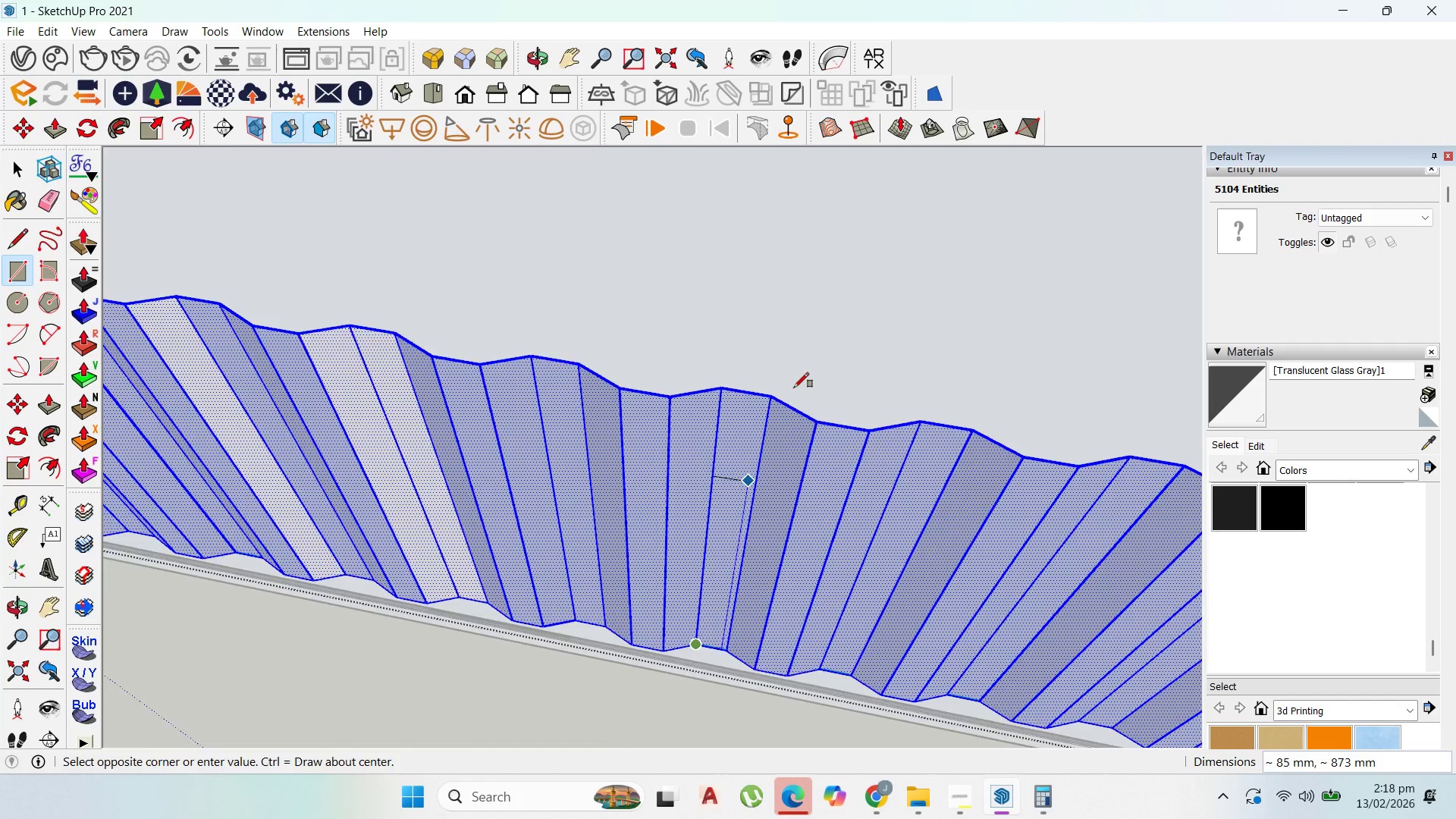 
scroll: coordinate [786, 388], scroll_direction: up, amount: 28.0
 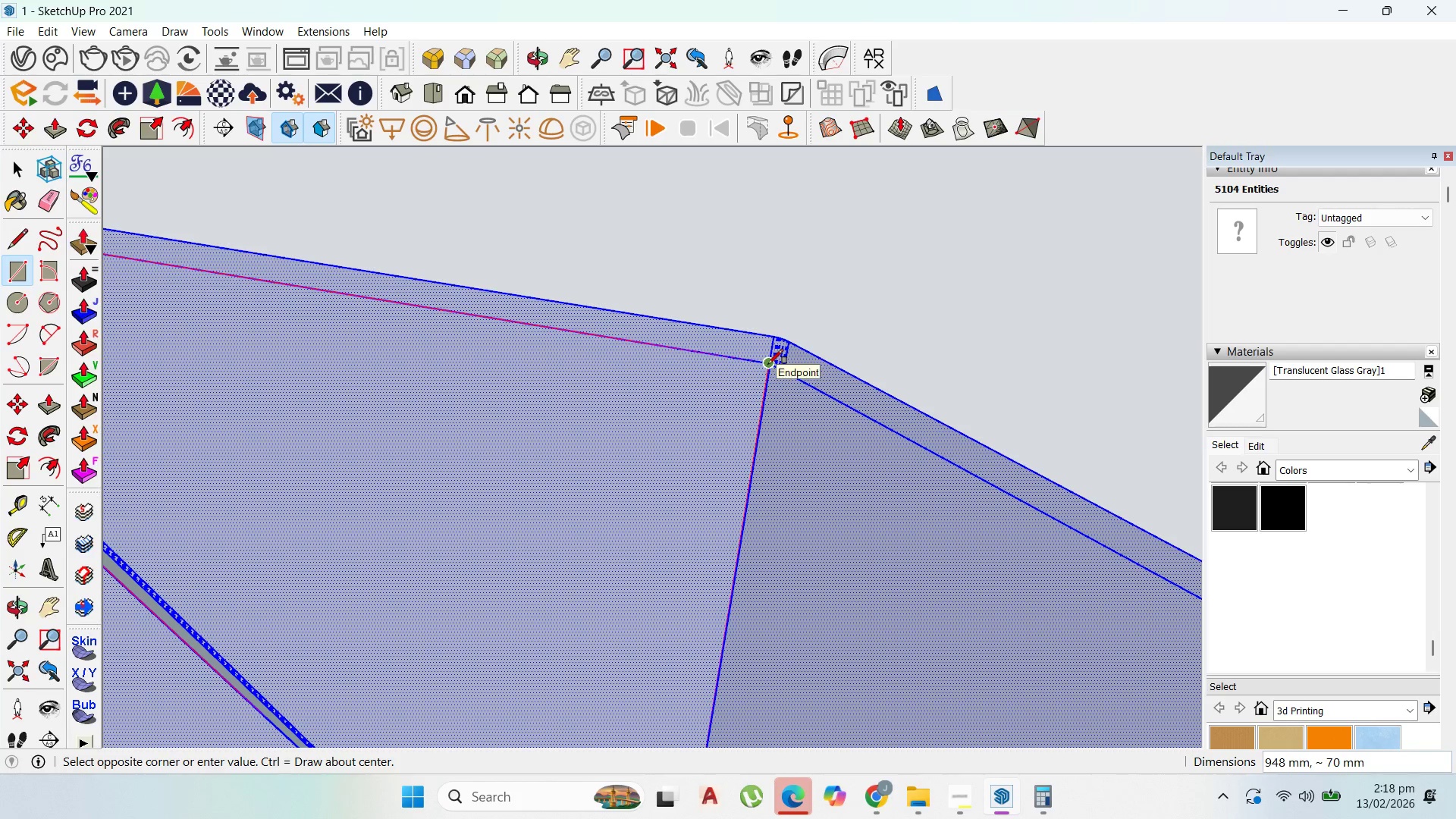 
left_click([768, 364])
 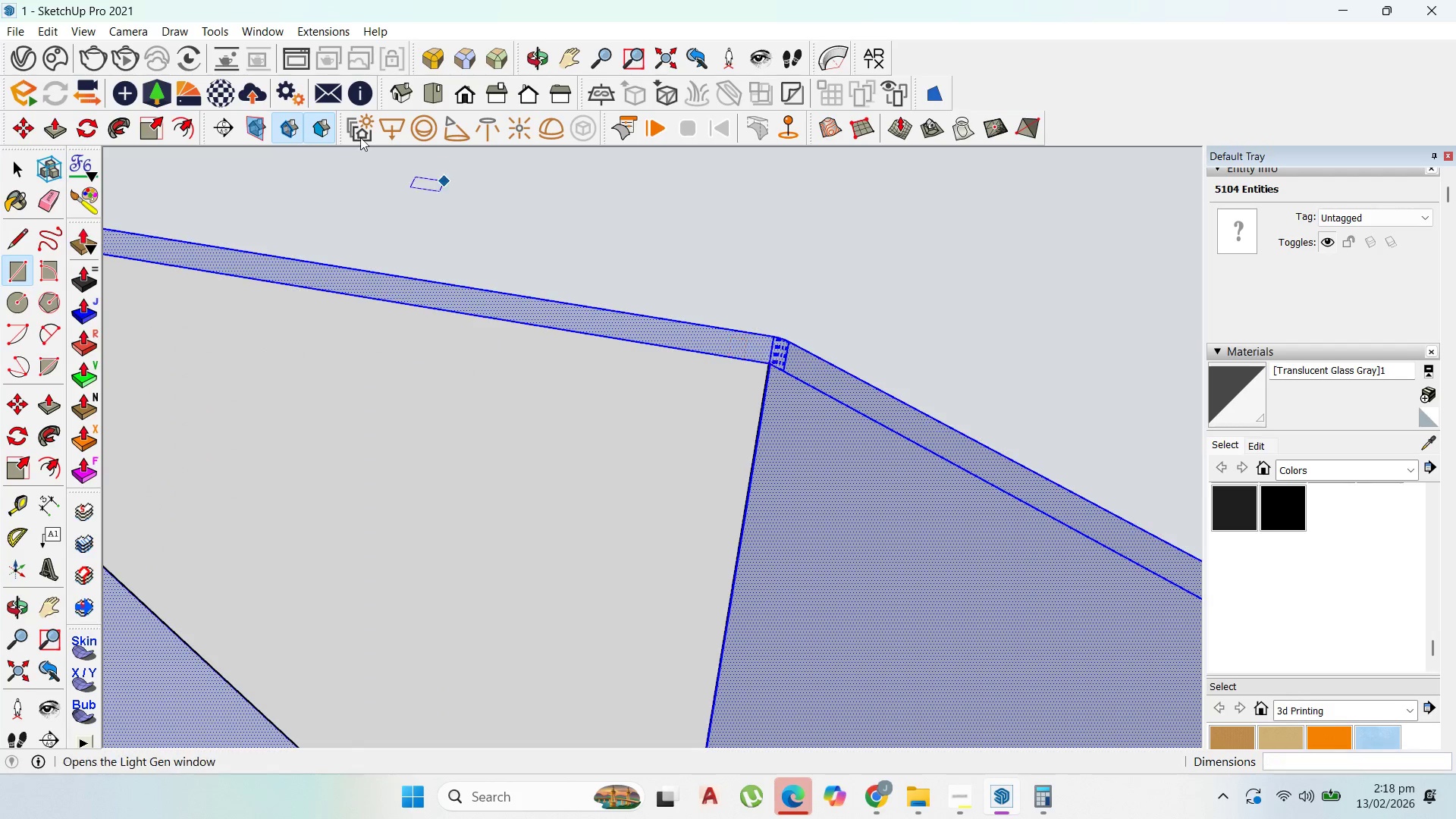 
scroll: coordinate [492, 224], scroll_direction: down, amount: 11.0
 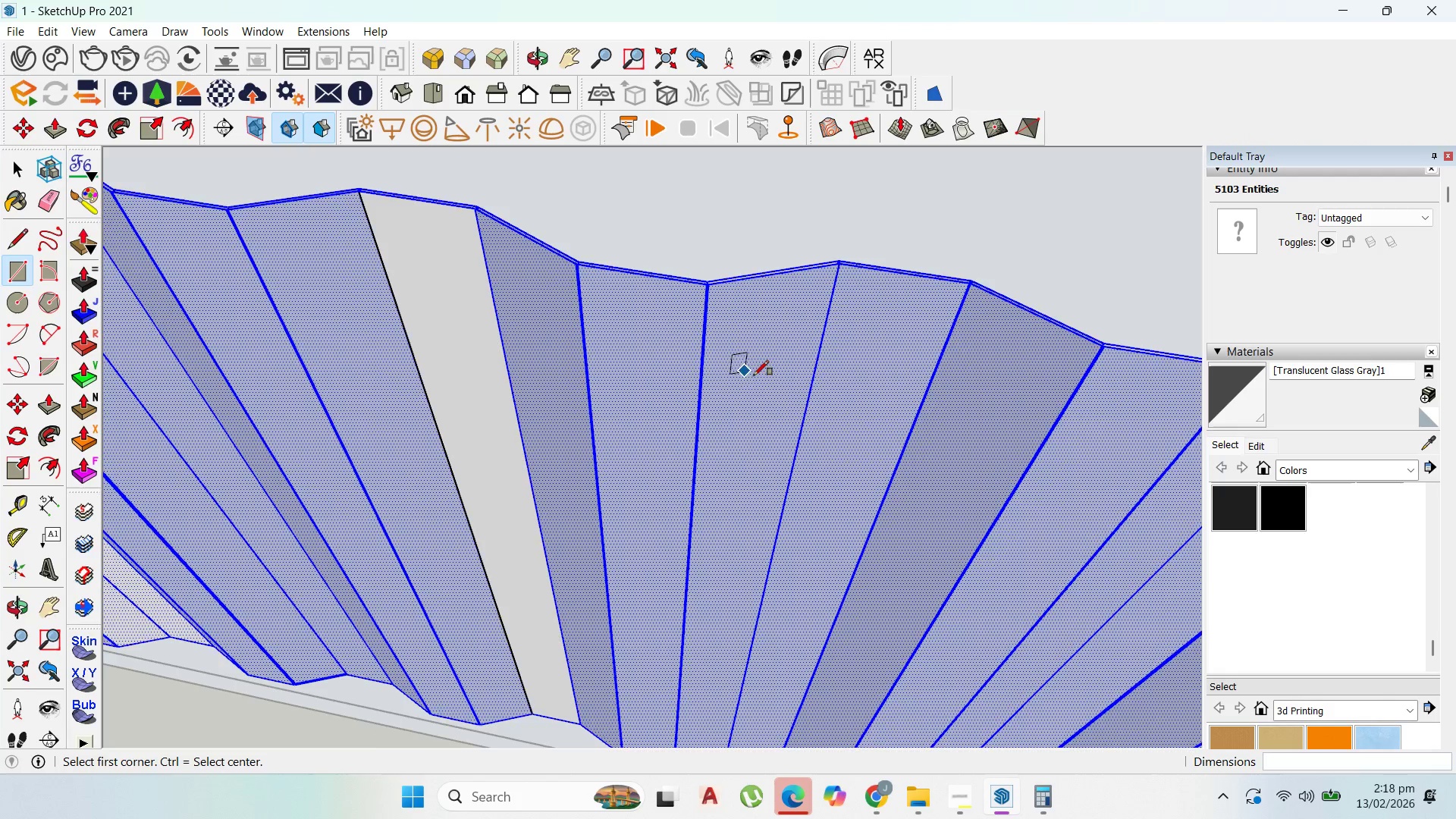 
scroll: coordinate [658, 400], scroll_direction: up, amount: 19.0
 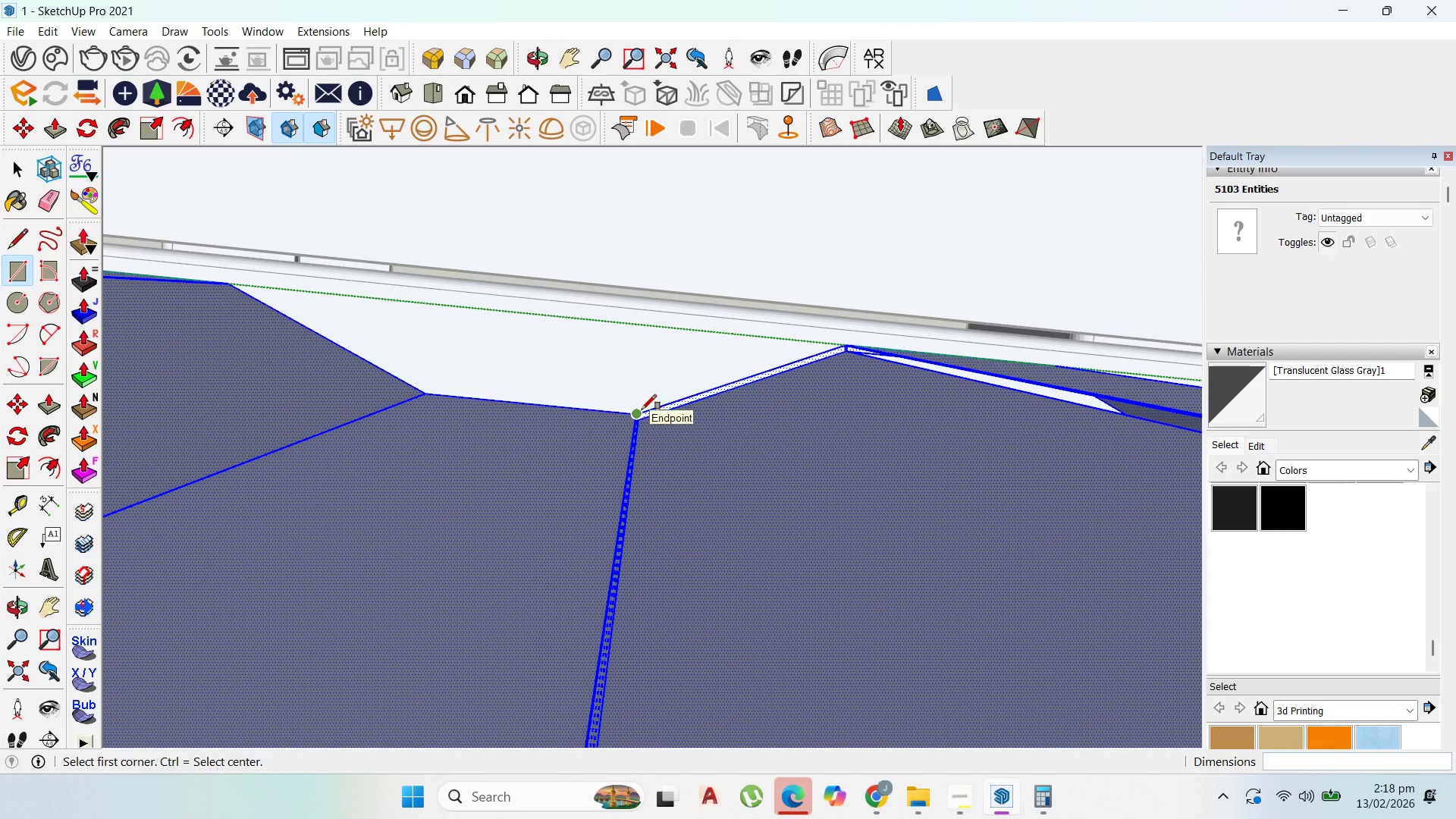 
left_click([642, 410])
 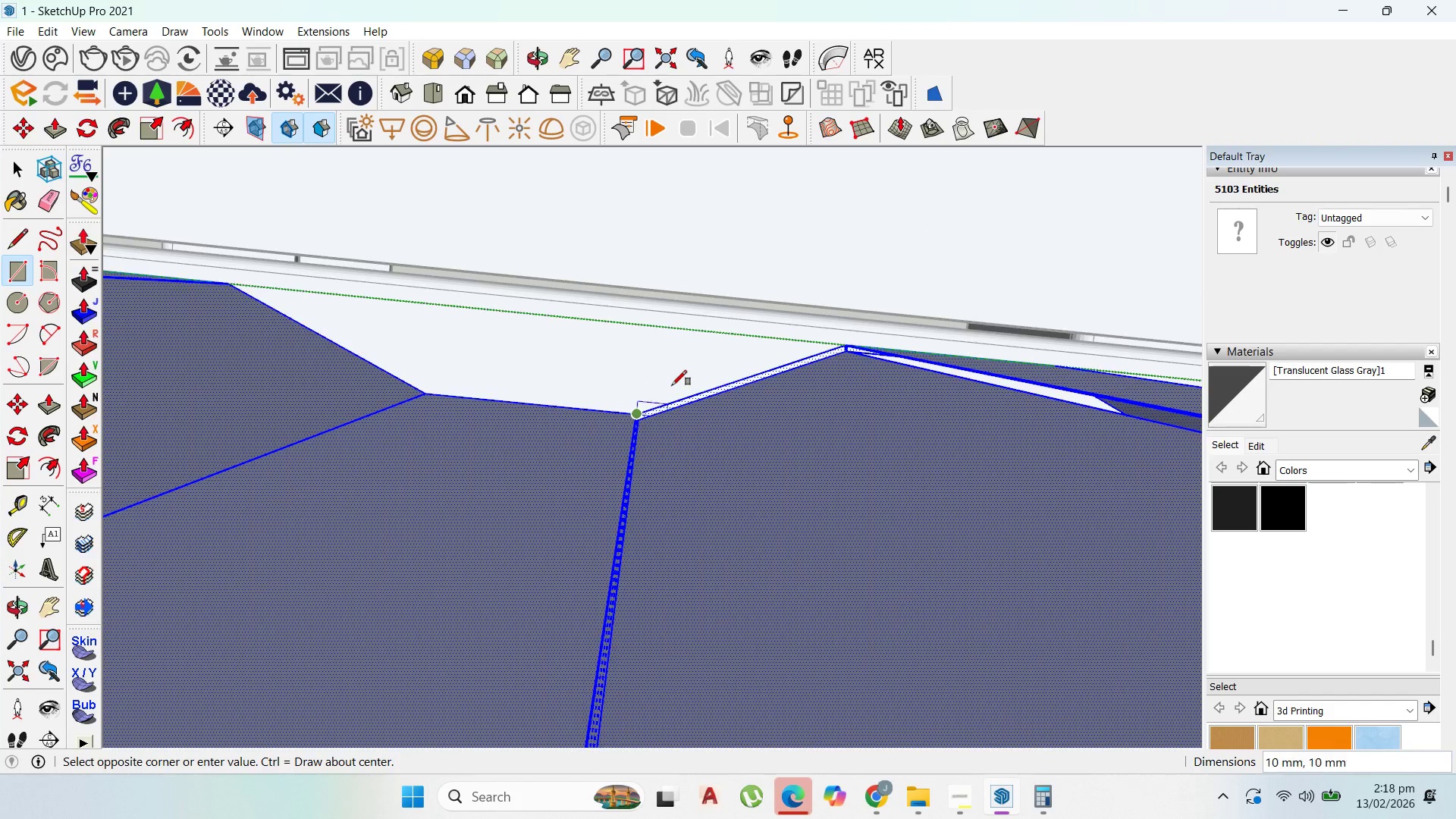 
scroll: coordinate [858, 436], scroll_direction: down, amount: 10.0
 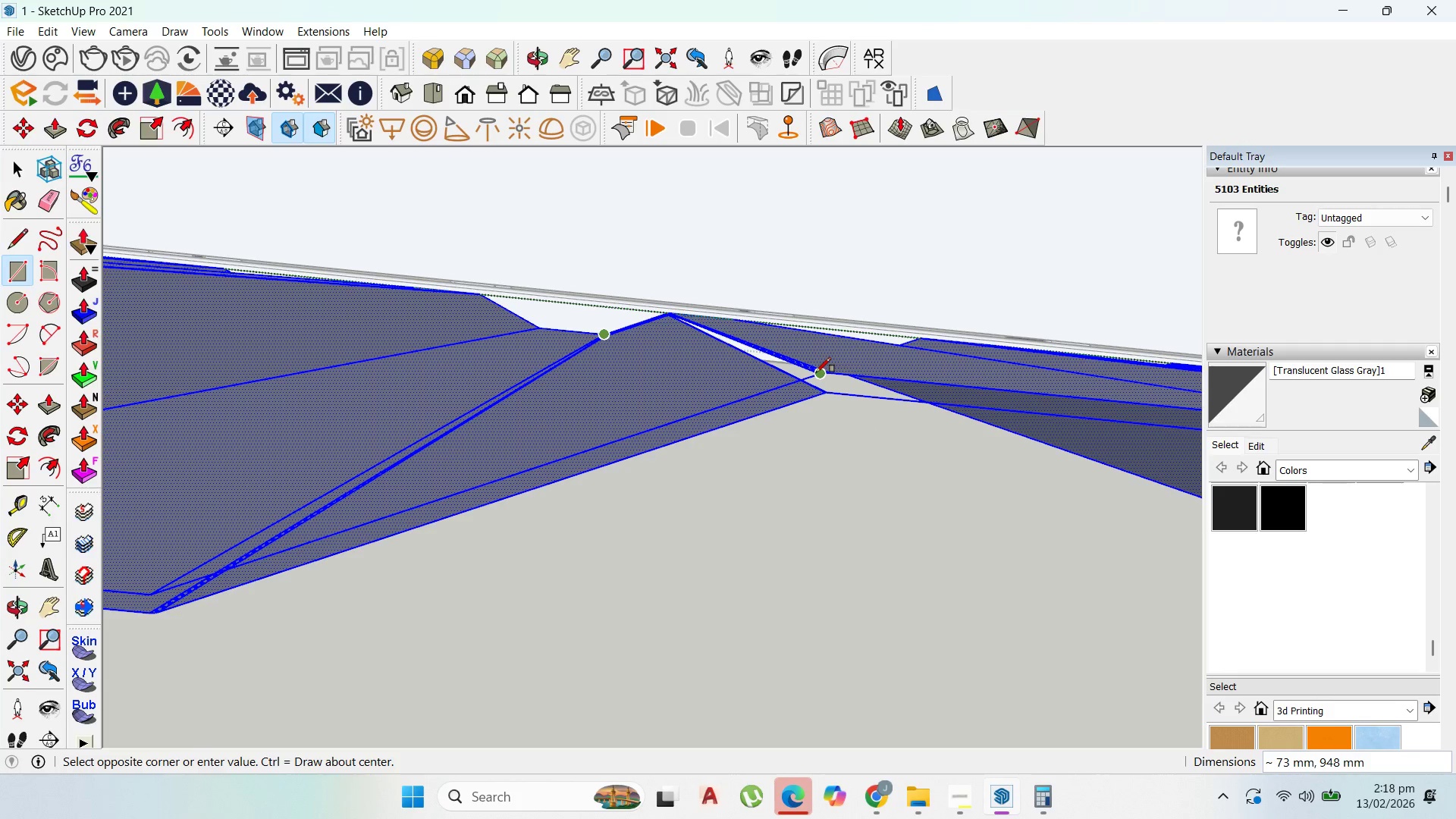 
left_click([817, 372])
 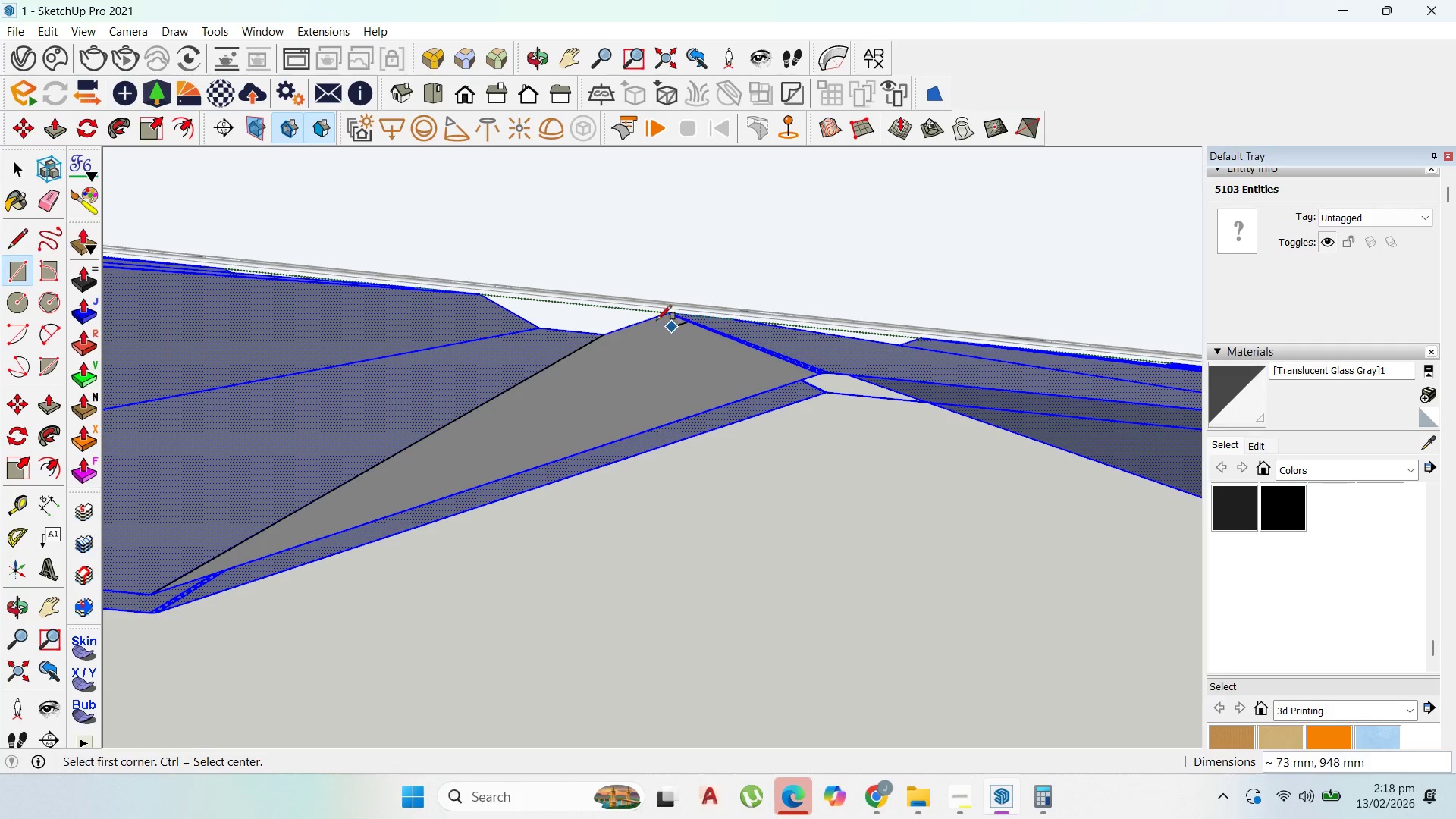 
scroll: coordinate [657, 320], scroll_direction: down, amount: 3.0
 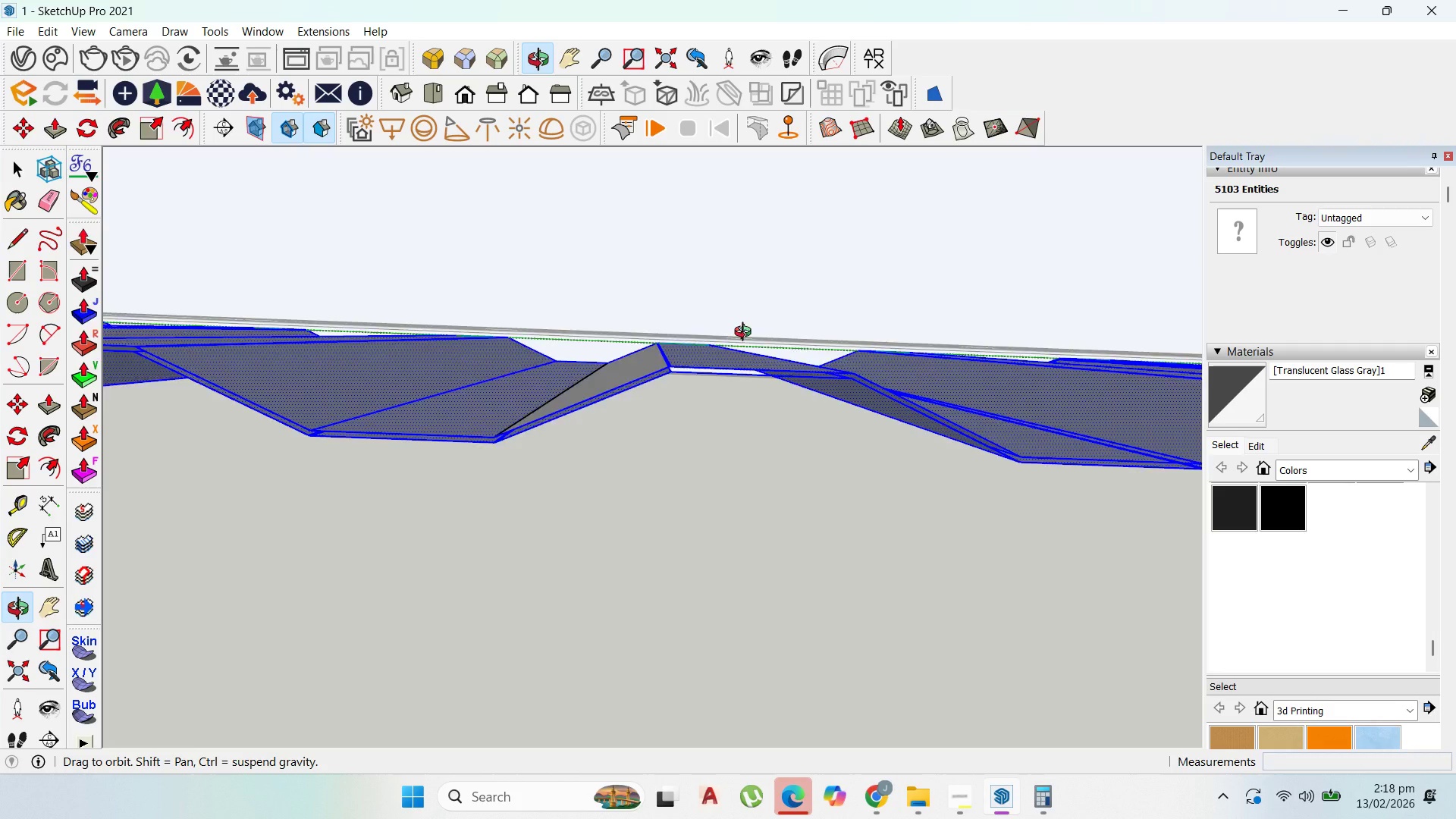 
scroll: coordinate [633, 516], scroll_direction: up, amount: 20.0
 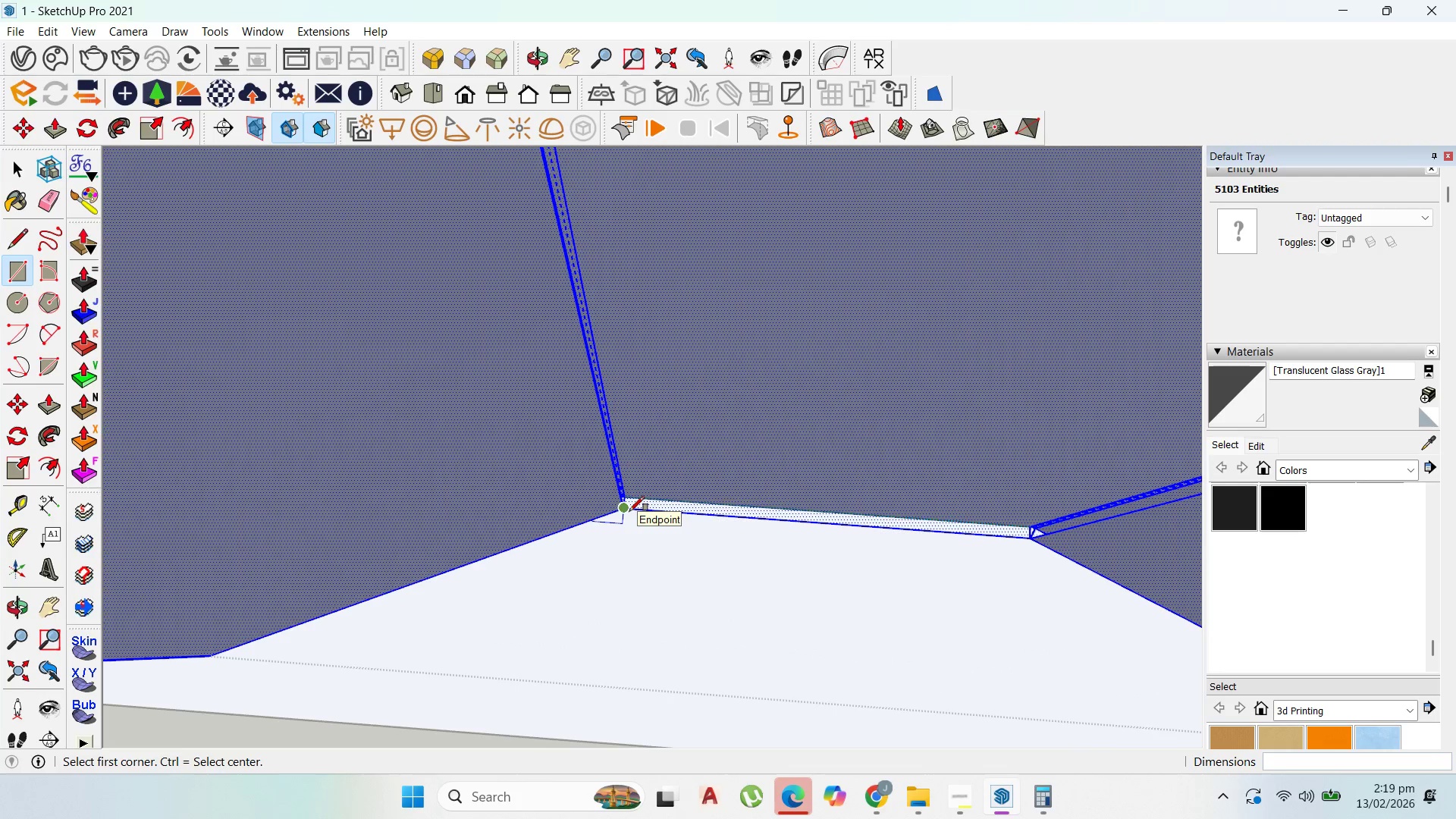 
left_click([629, 511])
 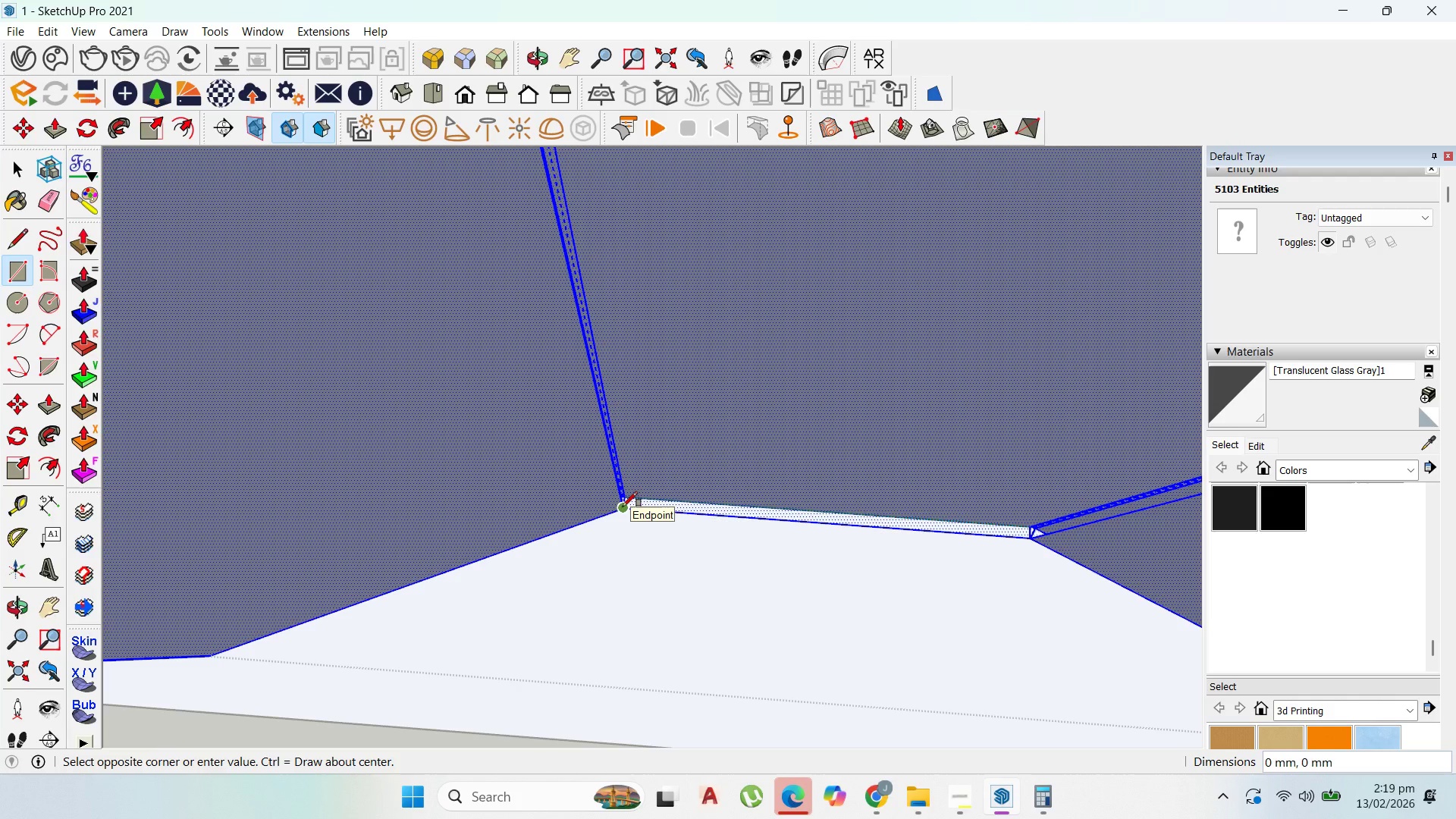 
scroll: coordinate [622, 579], scroll_direction: down, amount: 23.0
 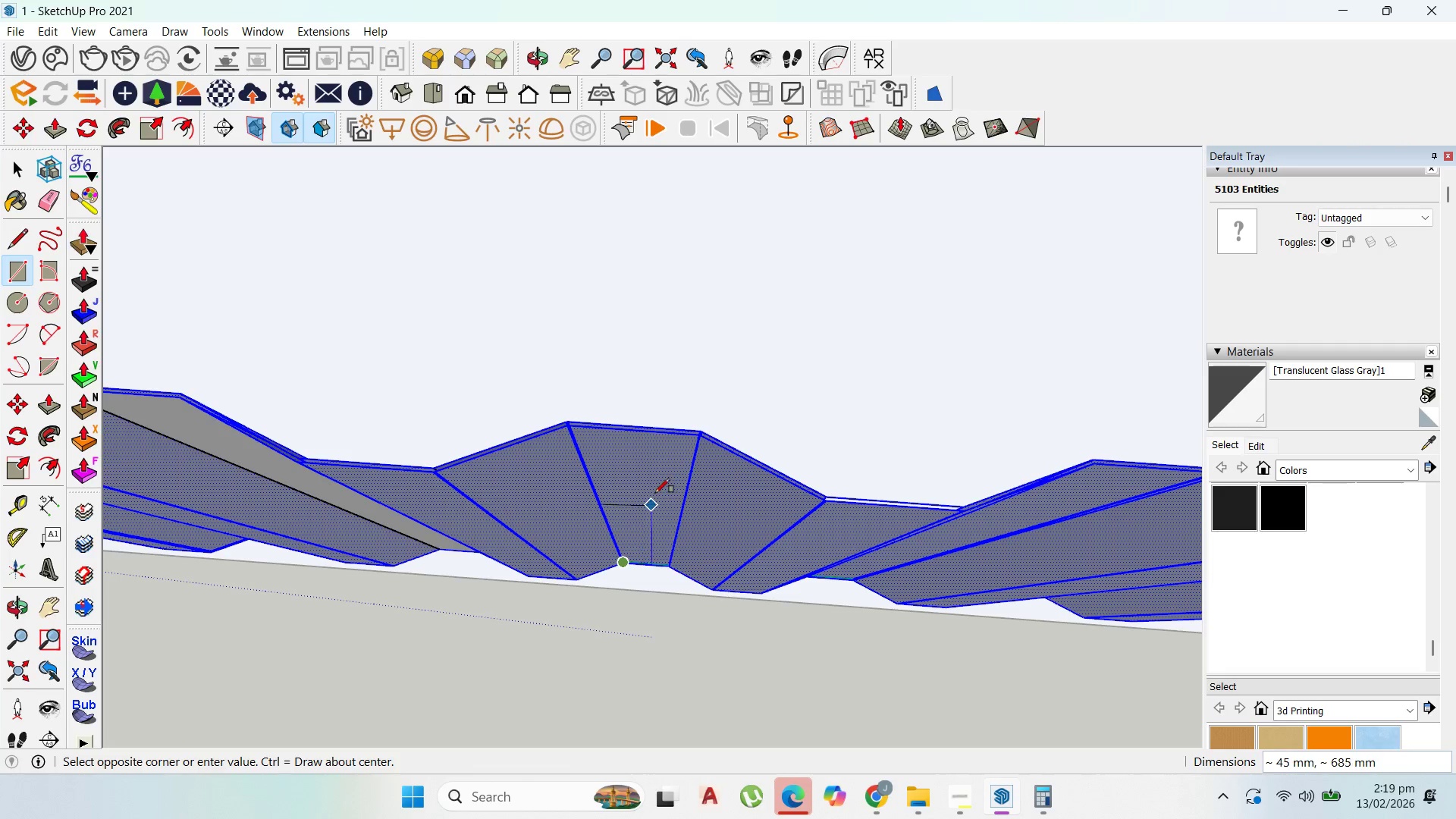 
scroll: coordinate [701, 410], scroll_direction: up, amount: 10.0
 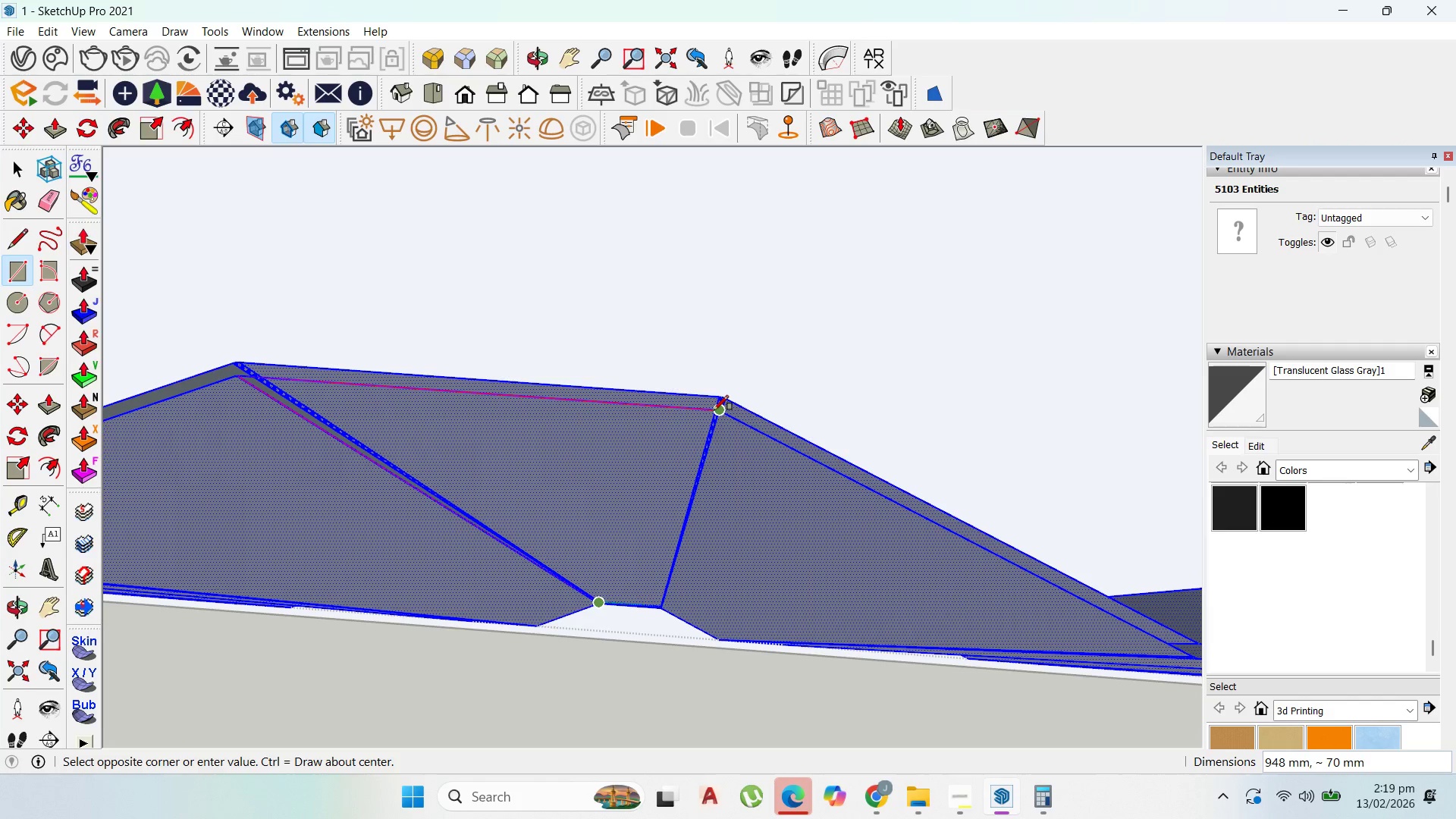 
left_click([716, 413])
 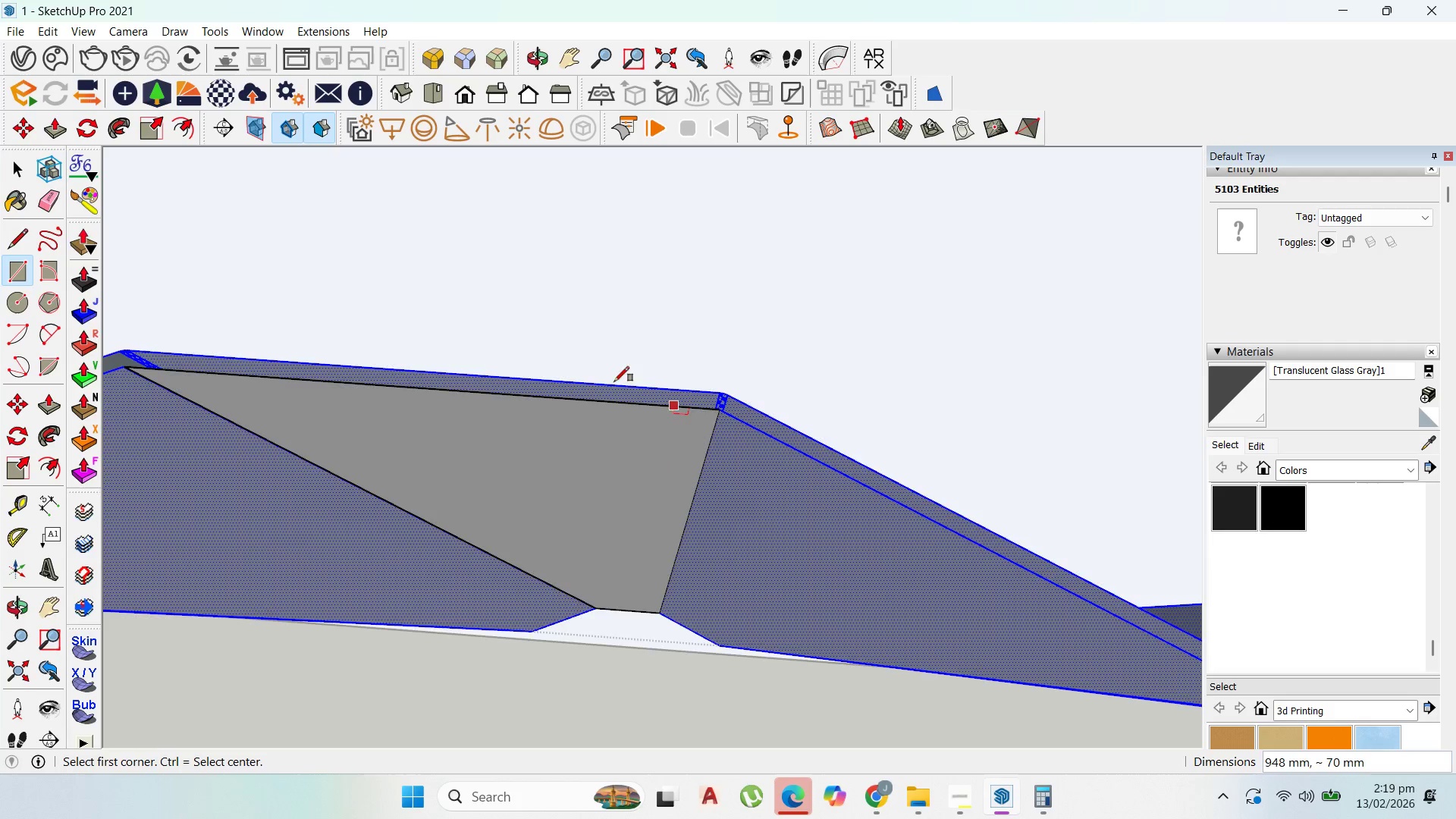 
scroll: coordinate [716, 413], scroll_direction: up, amount: 2.0
 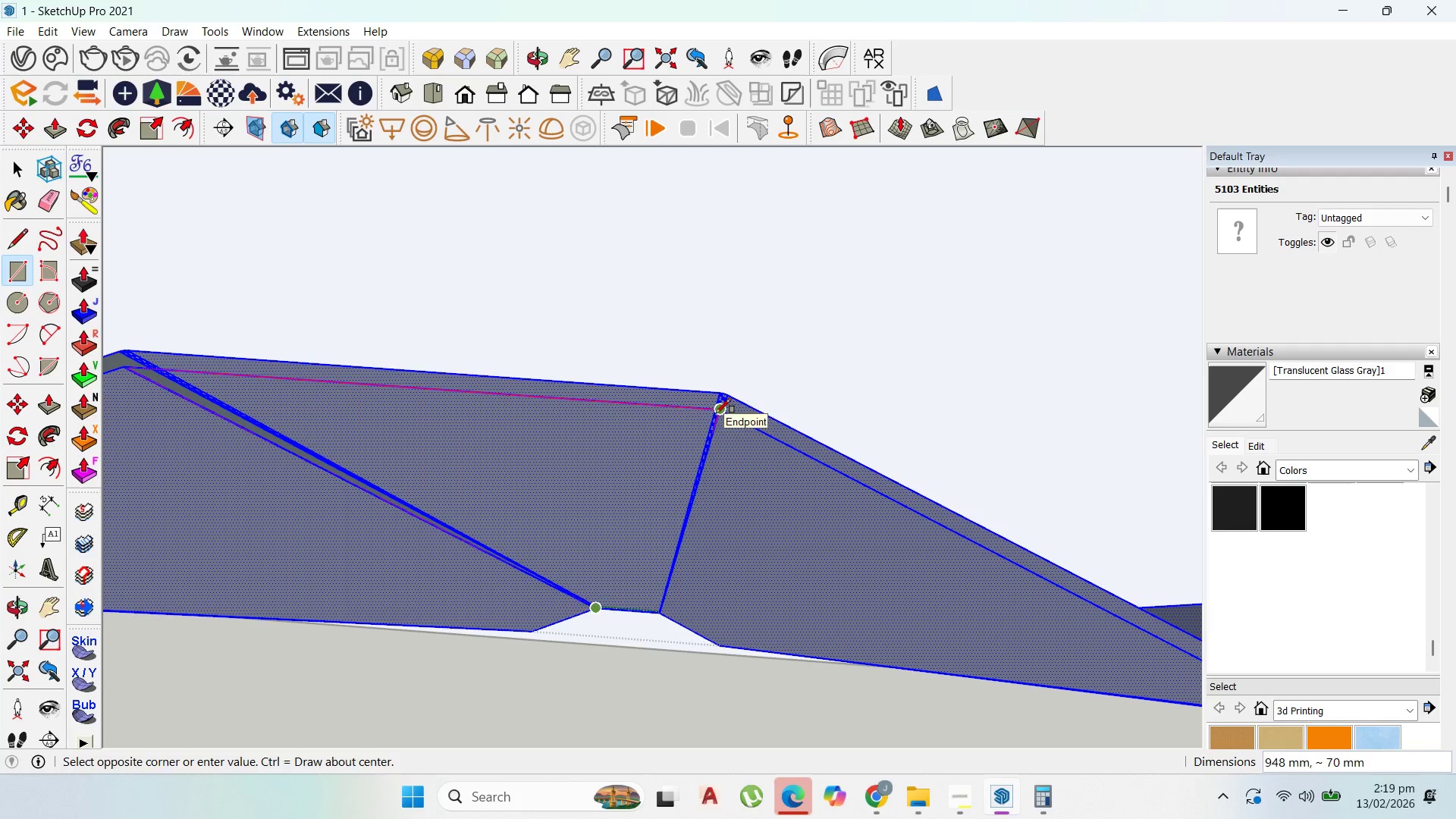 
scroll: coordinate [617, 404], scroll_direction: down, amount: 3.0
 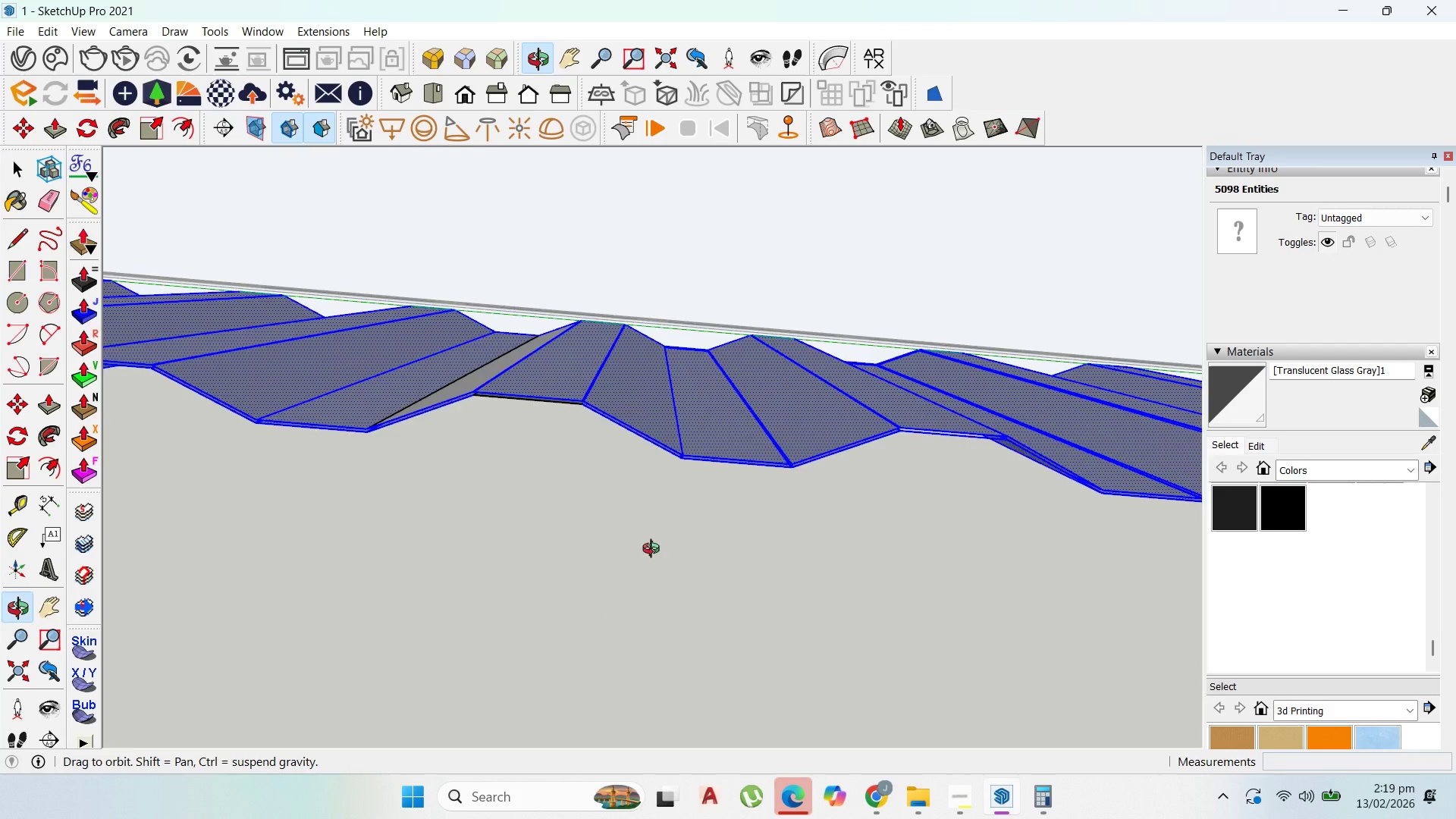 
scroll: coordinate [617, 312], scroll_direction: up, amount: 11.0
 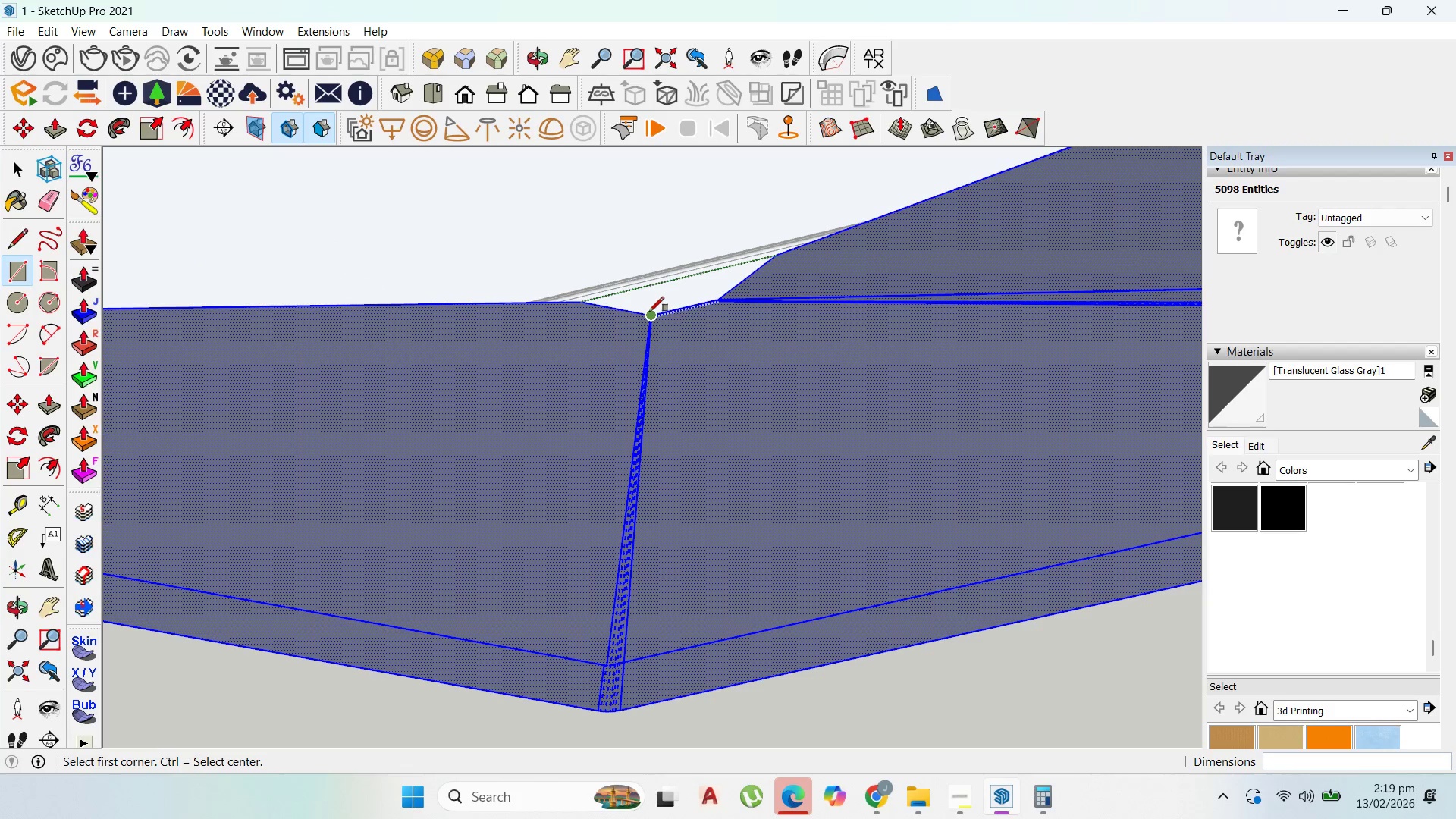 
left_click([649, 312])
 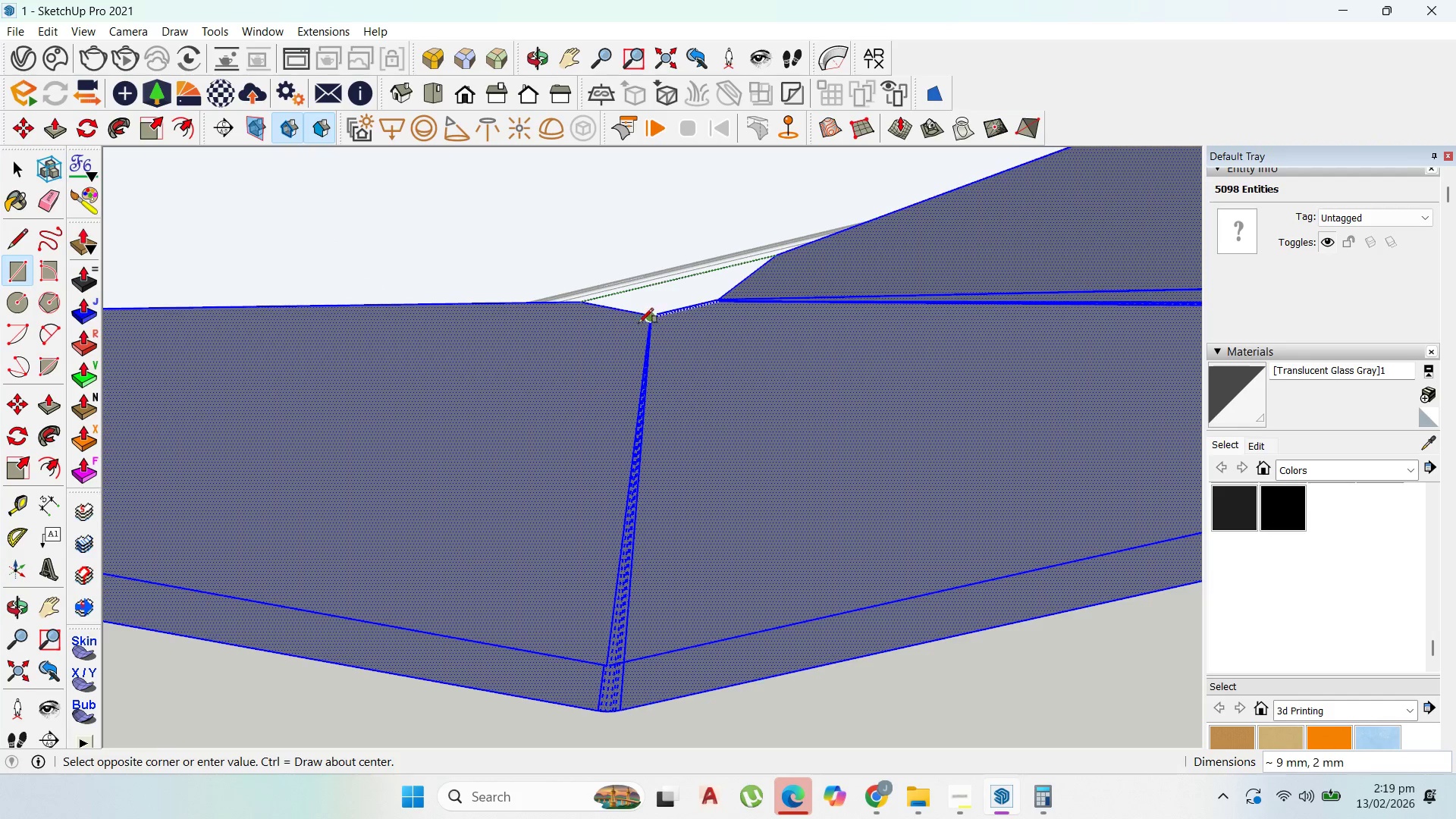 
scroll: coordinate [639, 333], scroll_direction: down, amount: 4.0
 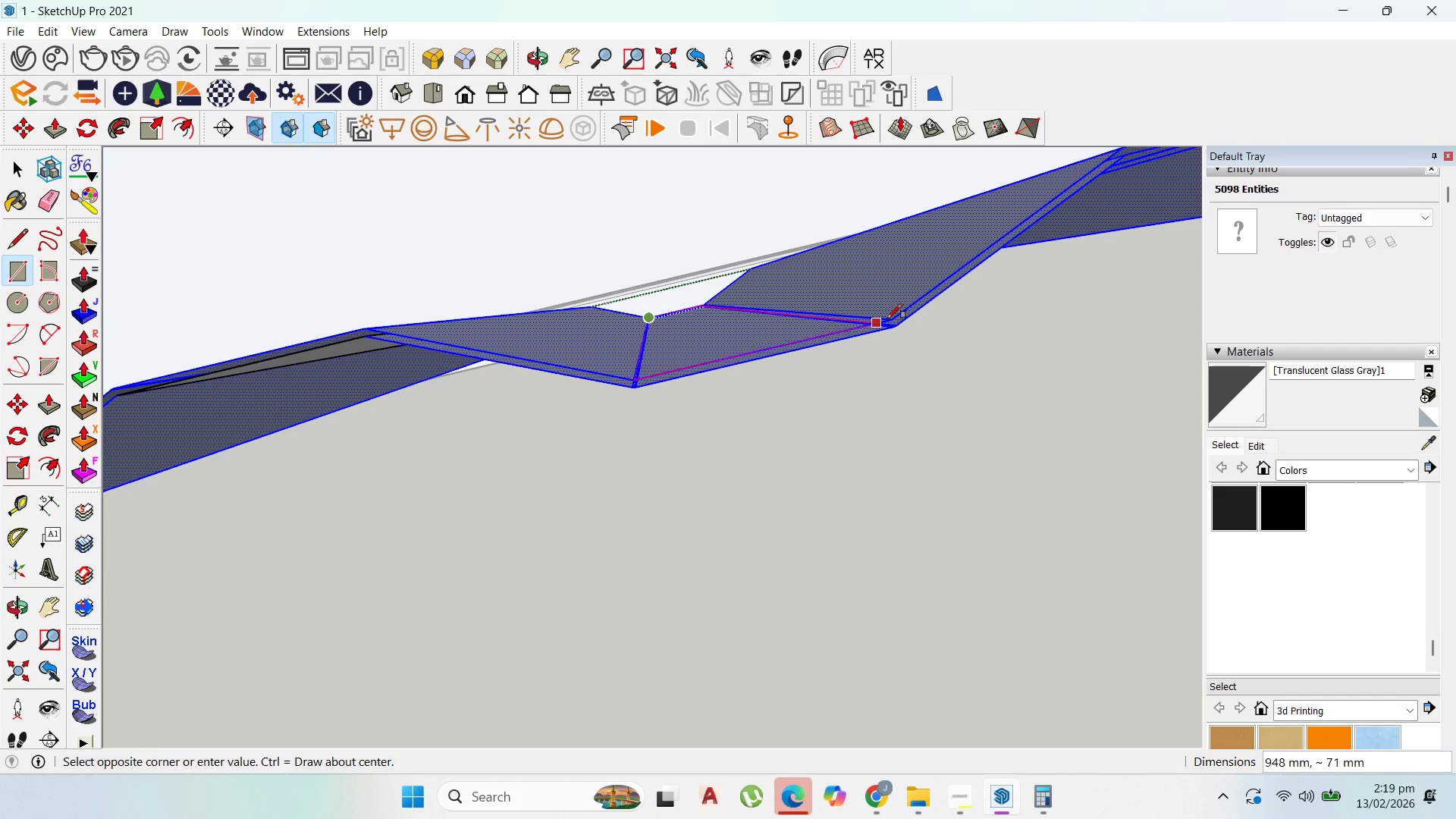 
scroll: coordinate [890, 315], scroll_direction: up, amount: 1.0
 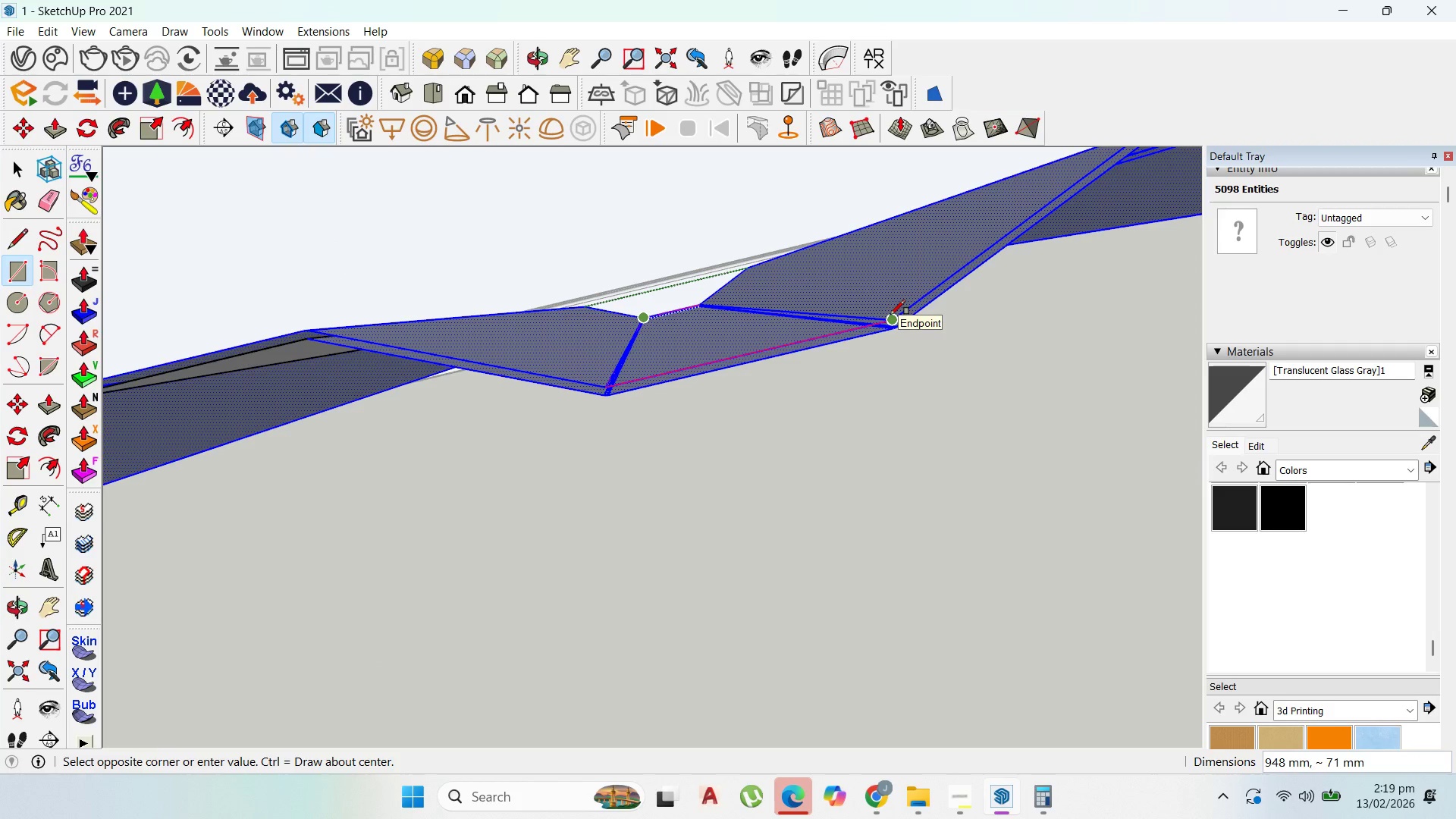 
left_click([890, 315])
 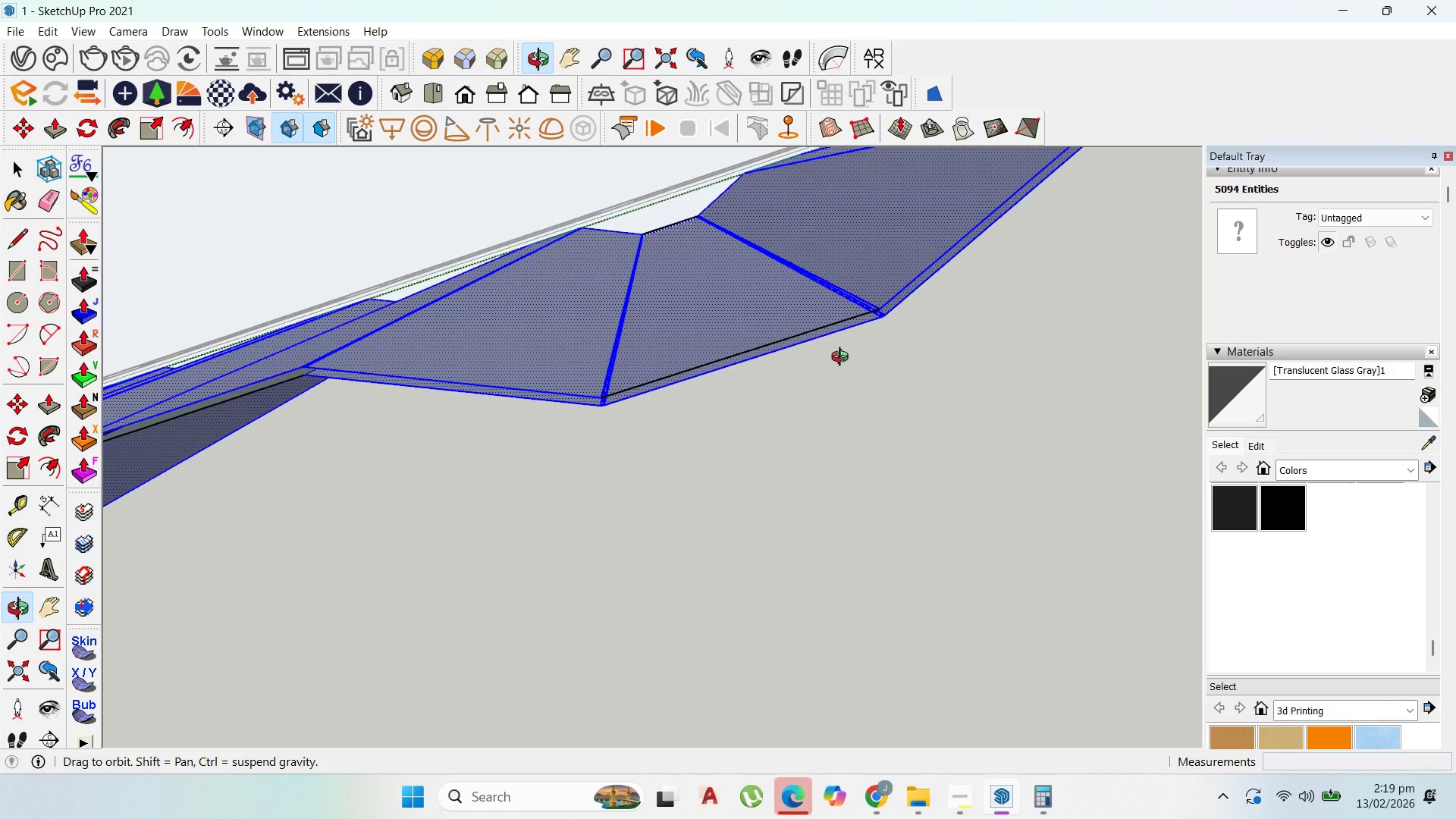 
key(Control+Z)
 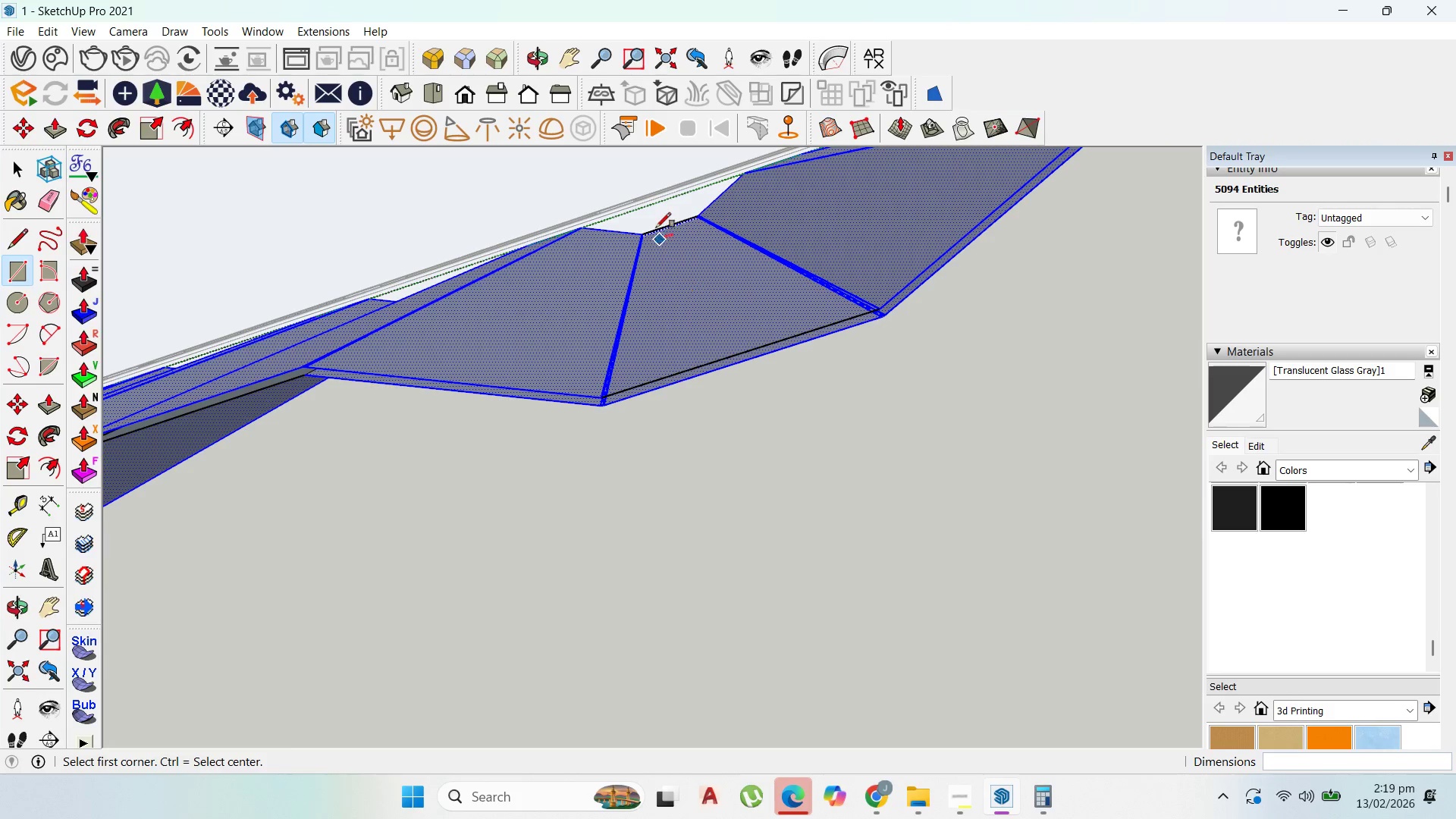 
scroll: coordinate [654, 226], scroll_direction: up, amount: 3.0
 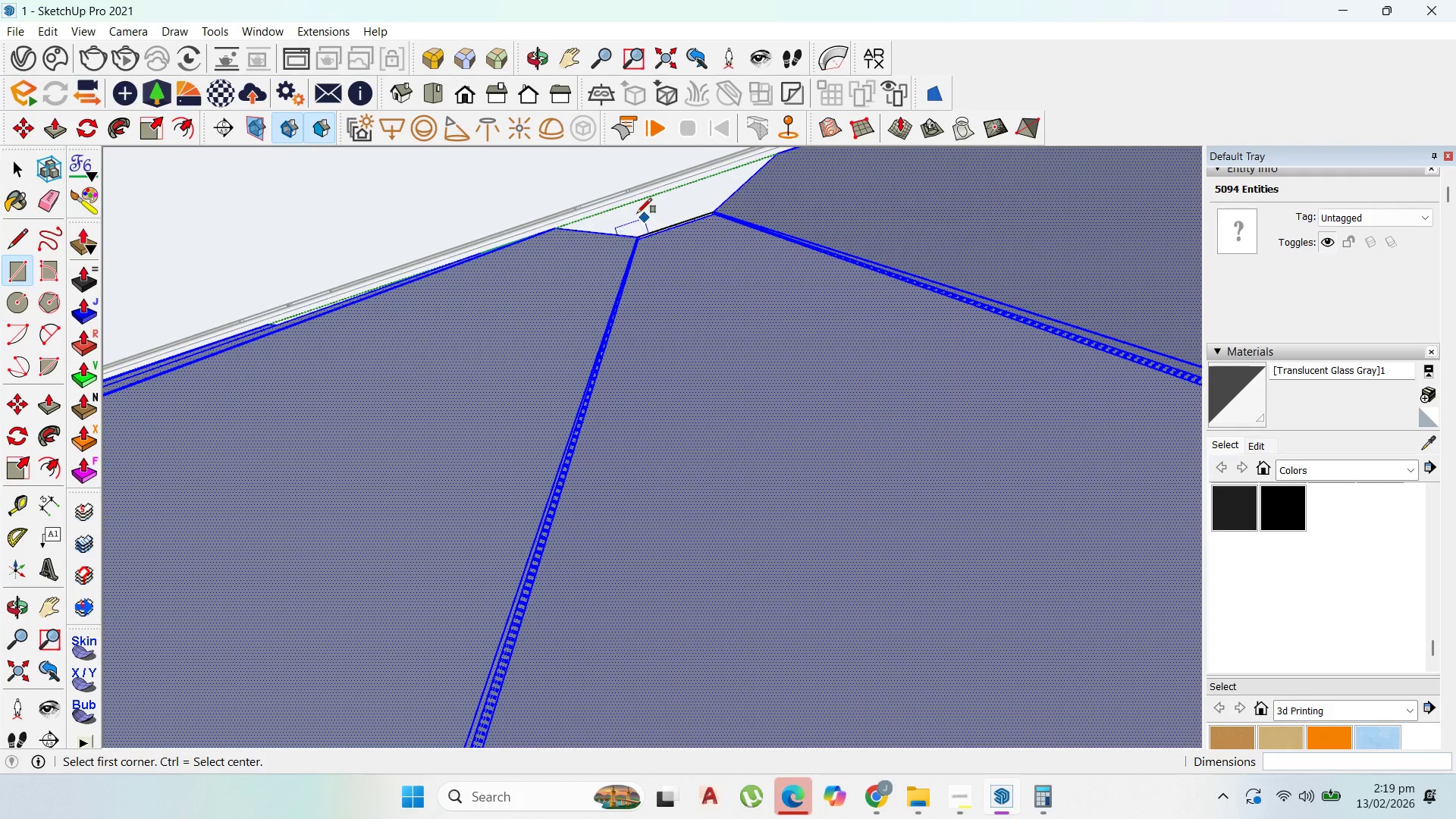 
hold_key(key=ControlLeft, duration=1.08)
 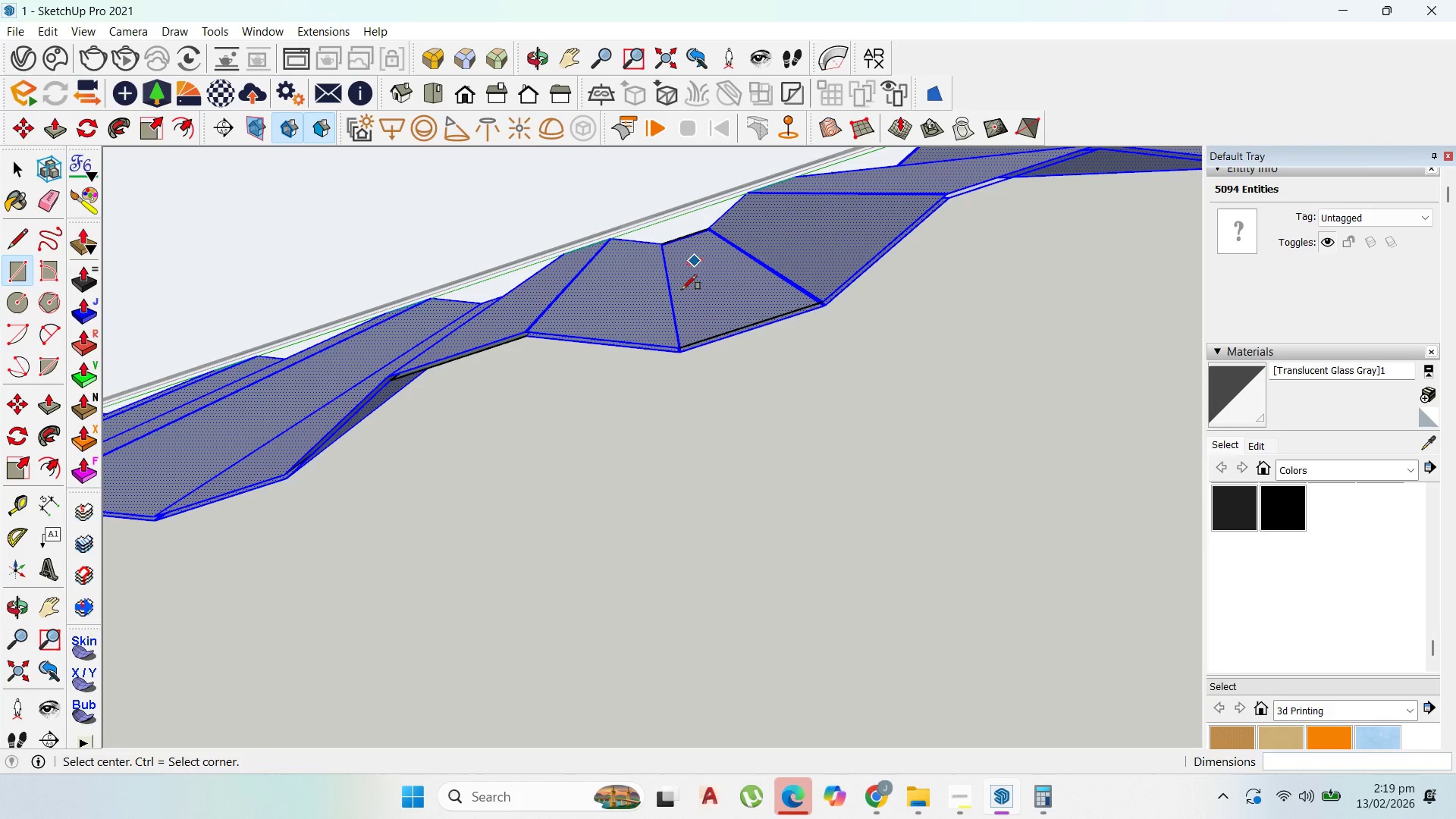 
scroll: coordinate [638, 221], scroll_direction: up, amount: 9.0
 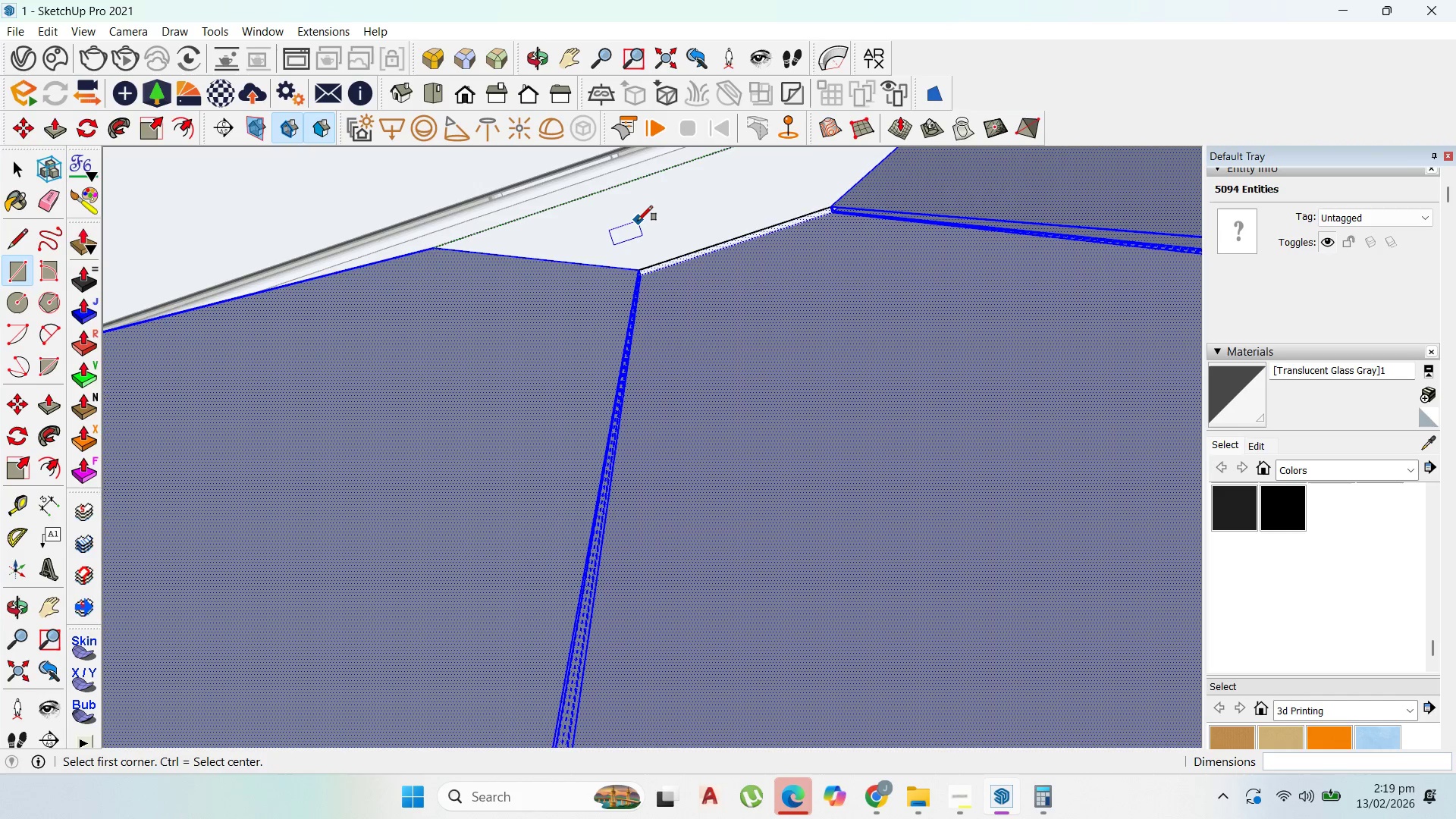 
scroll: coordinate [695, 256], scroll_direction: down, amount: 16.0
 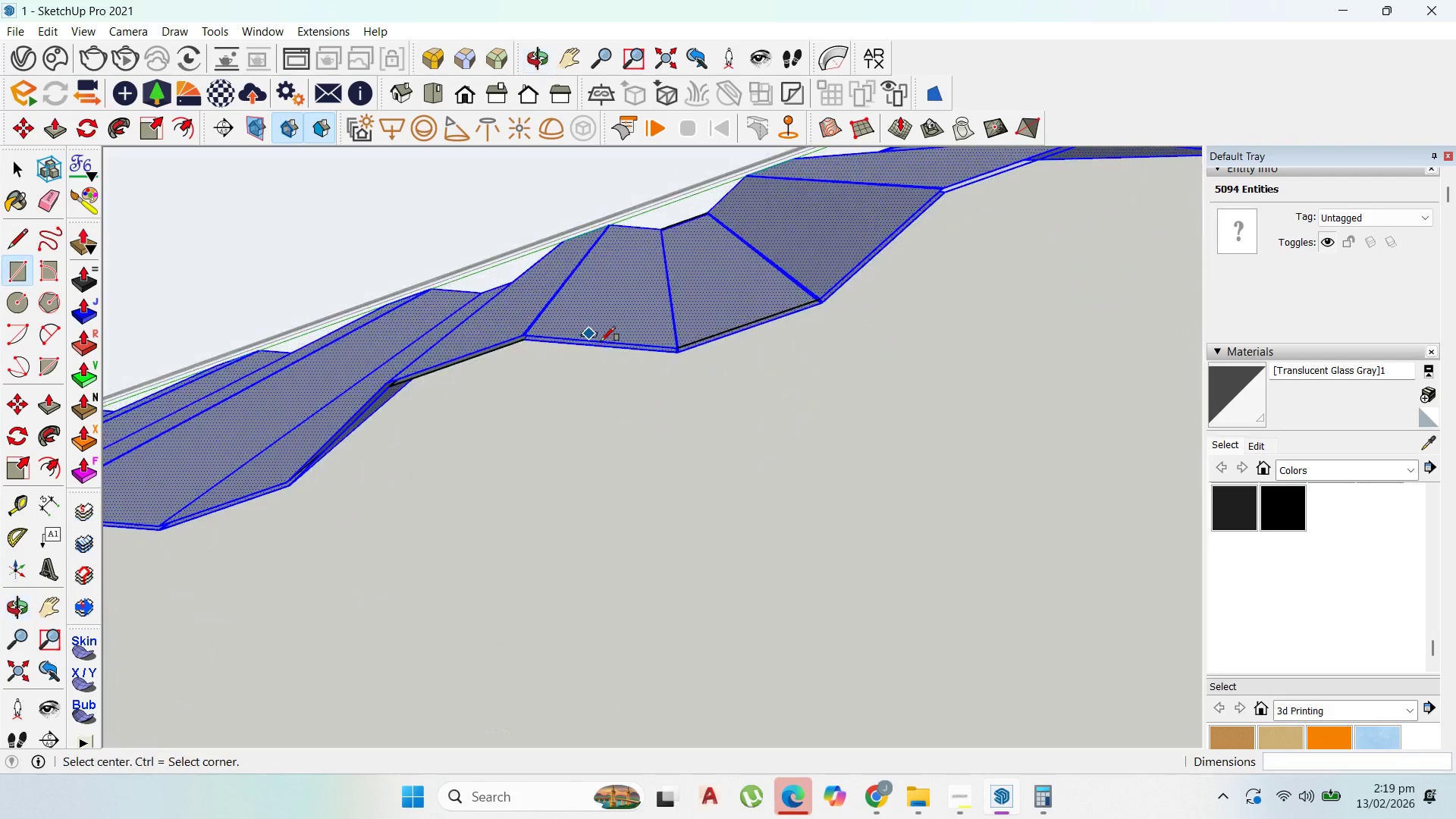 
key(Control+Z)
 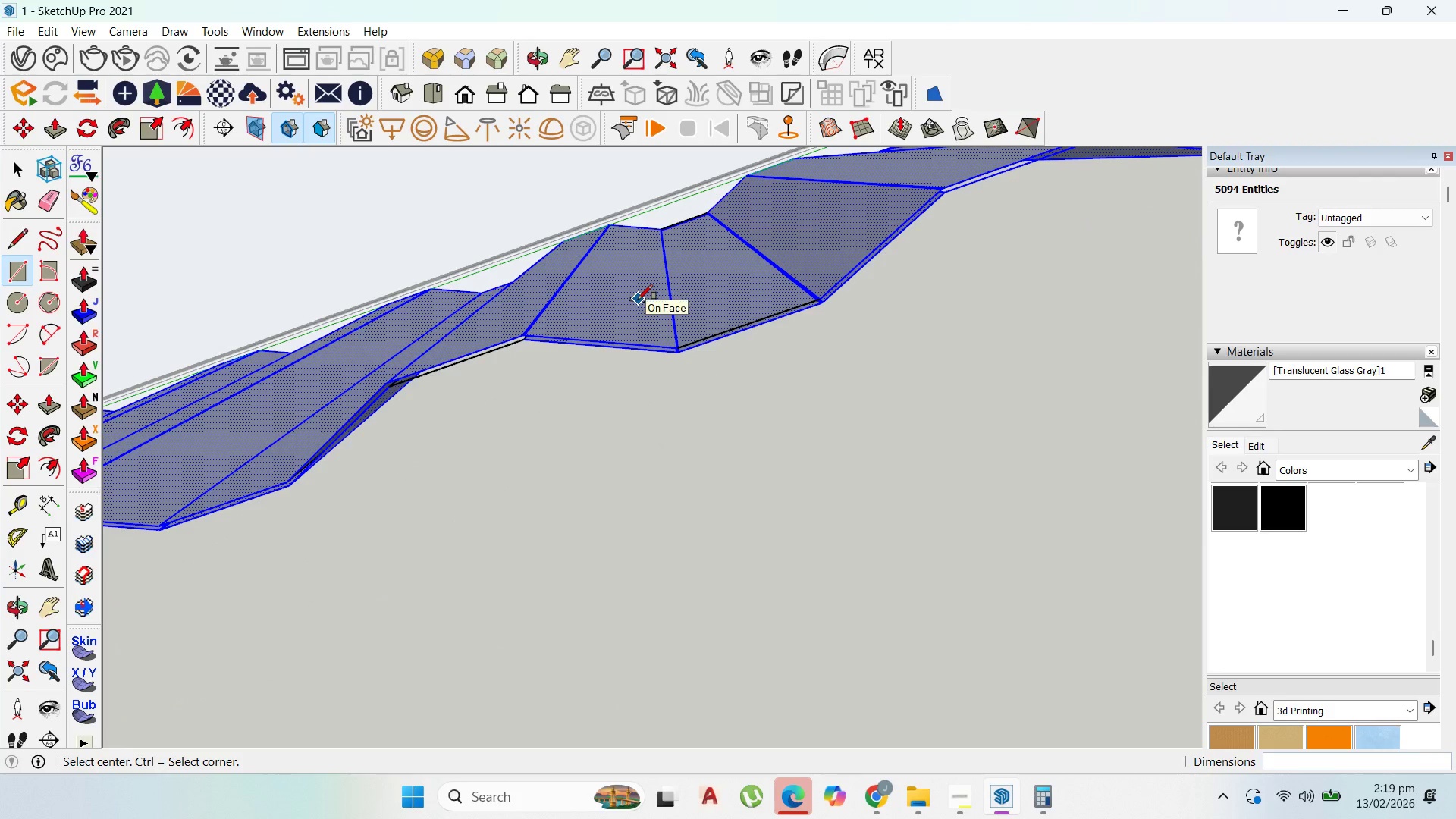 
key(Control+Z)
 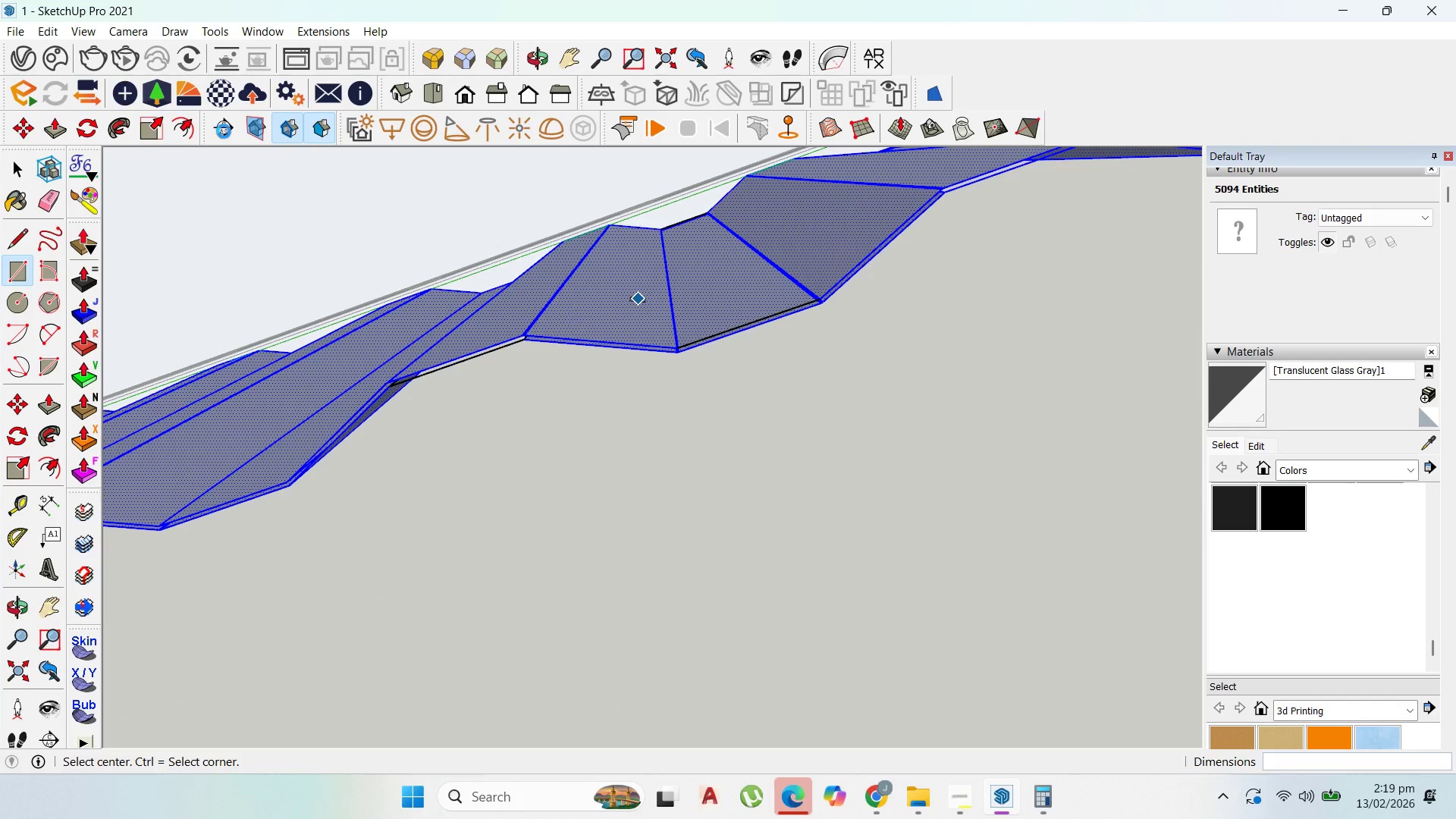 
mouse_move([45, 32])
 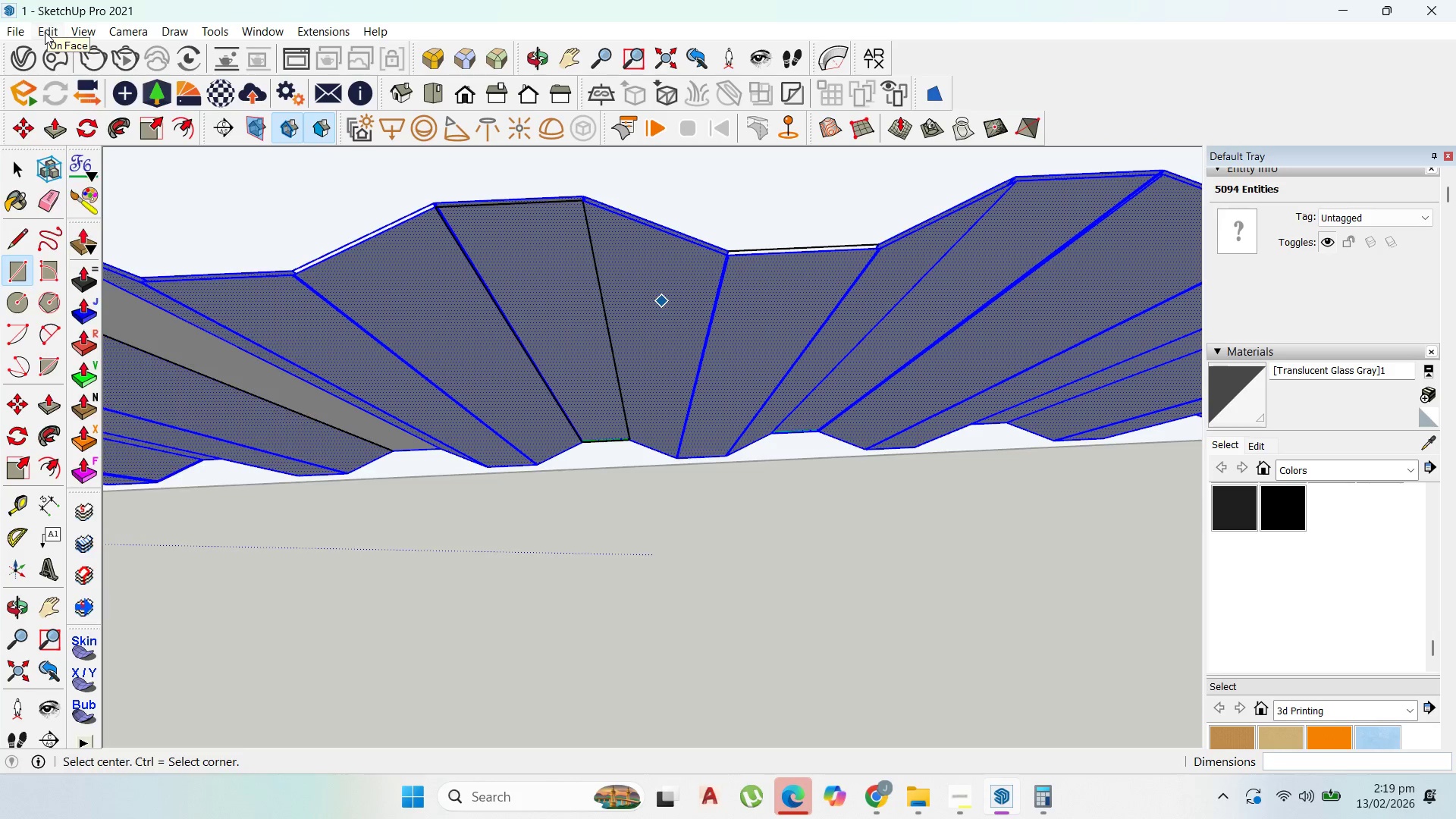 
left_click([45, 32])
 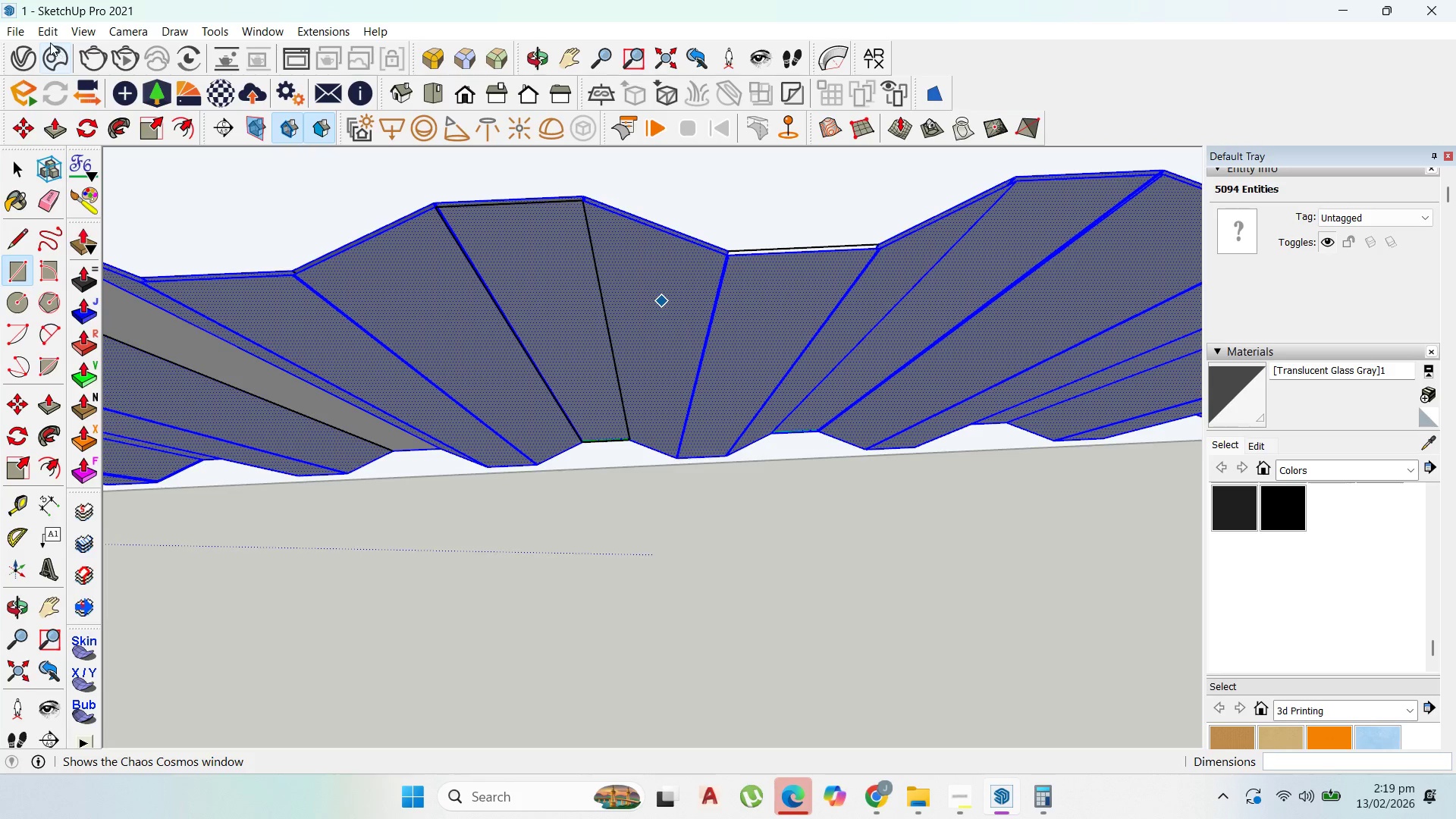 
left_click([50, 37])
 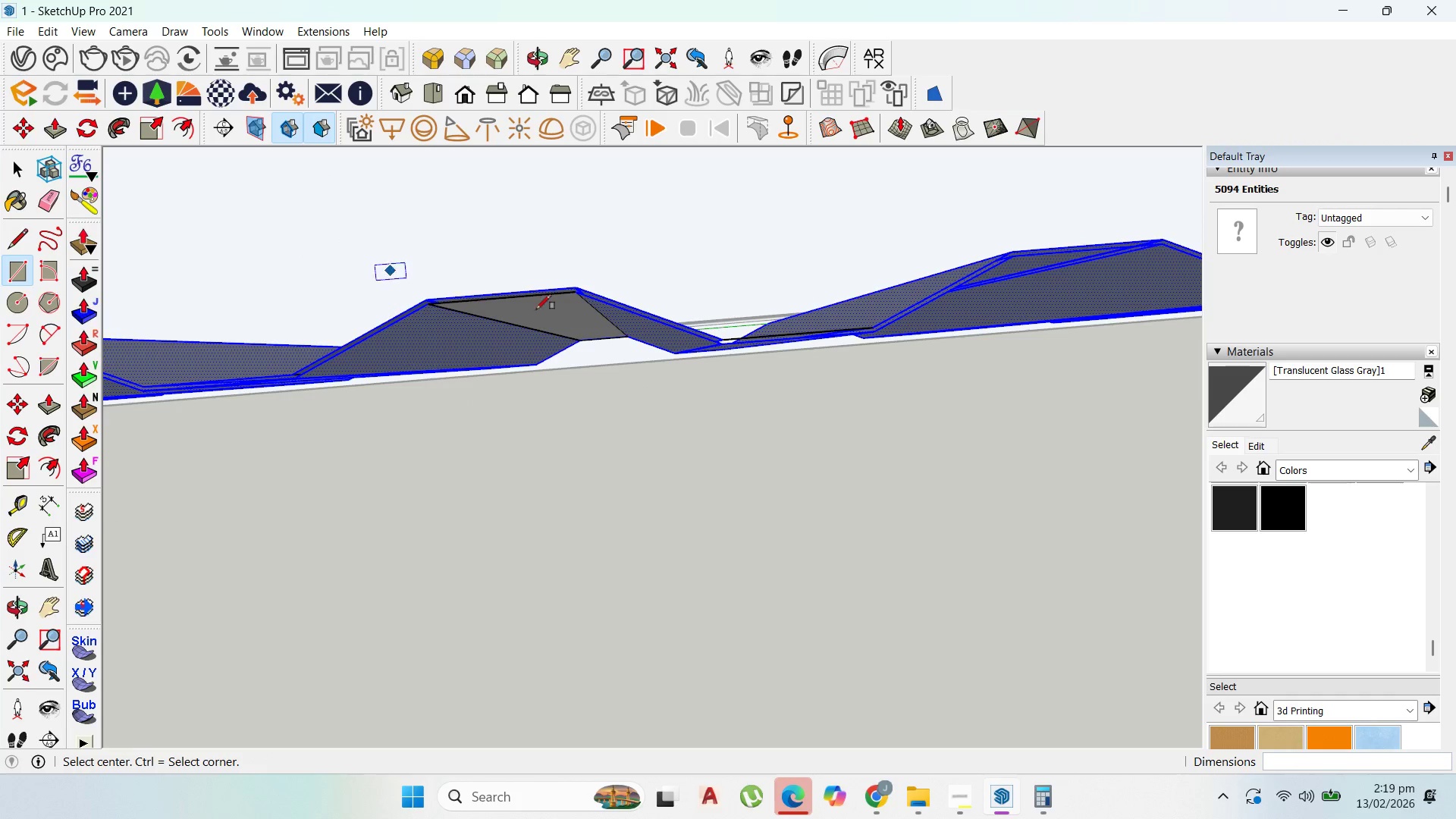 
scroll: coordinate [615, 244], scroll_direction: up, amount: 20.0
 